 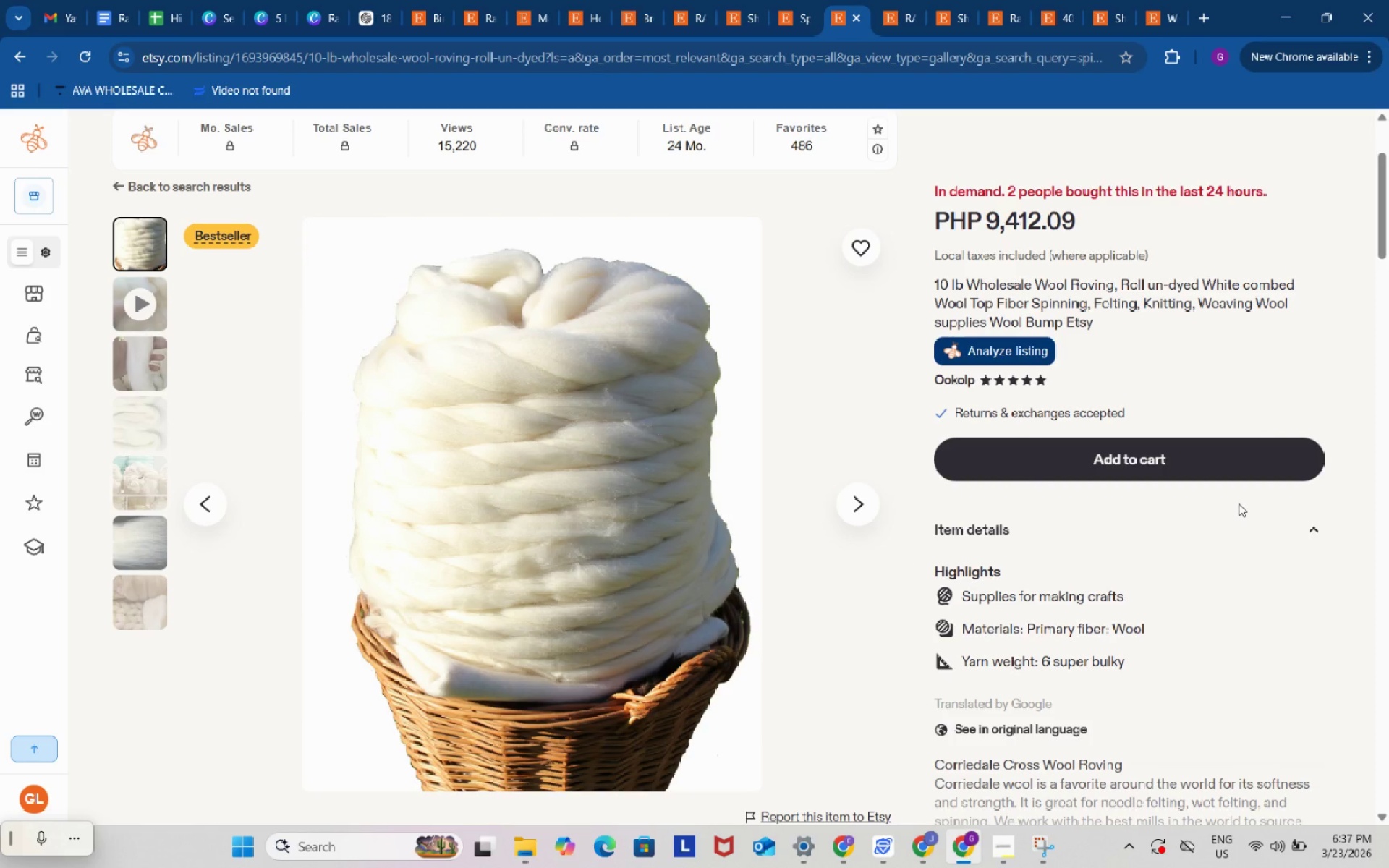 
left_click([169, 3])
 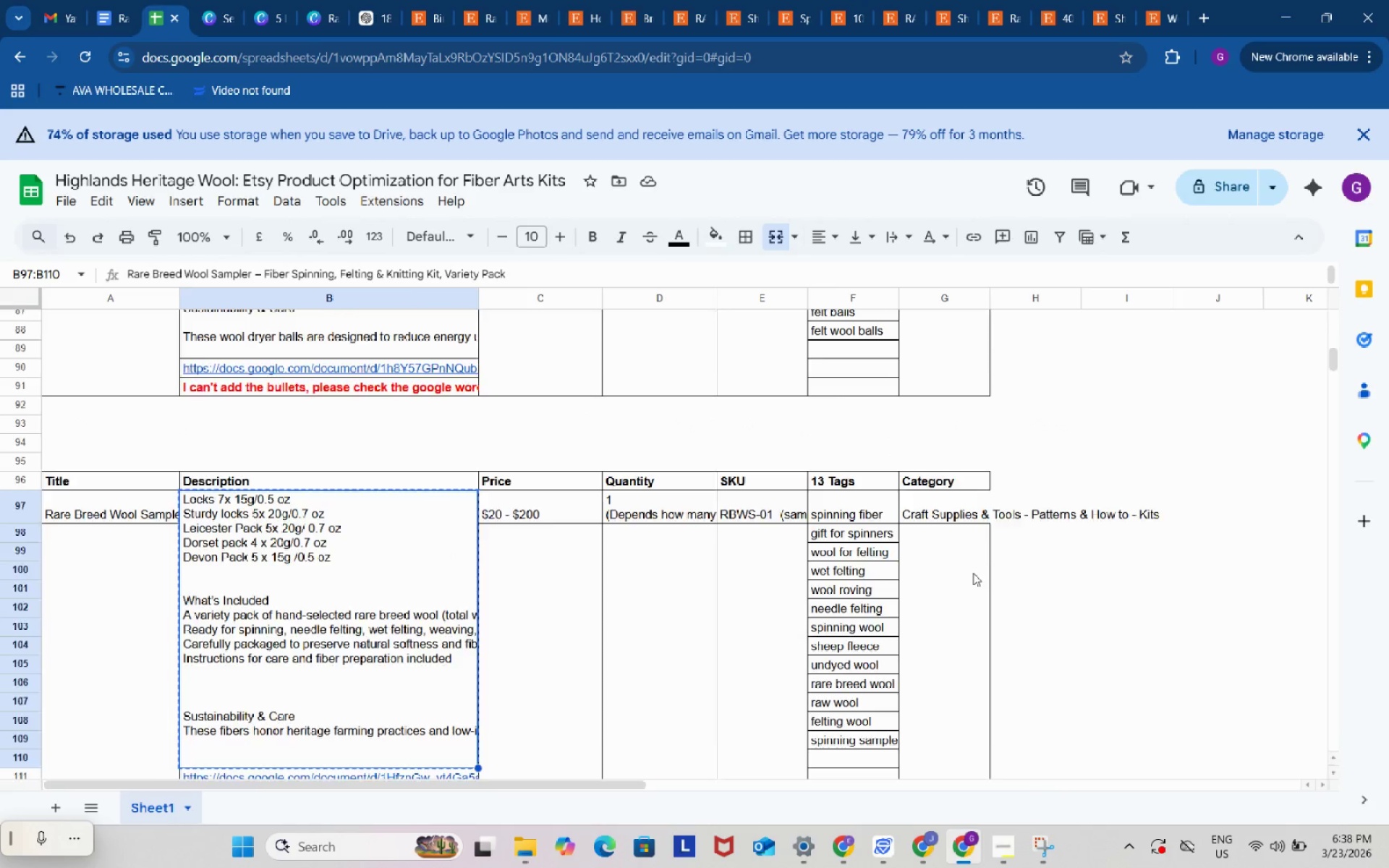 
scroll: coordinate [973, 569], scroll_direction: up, amount: 34.0
 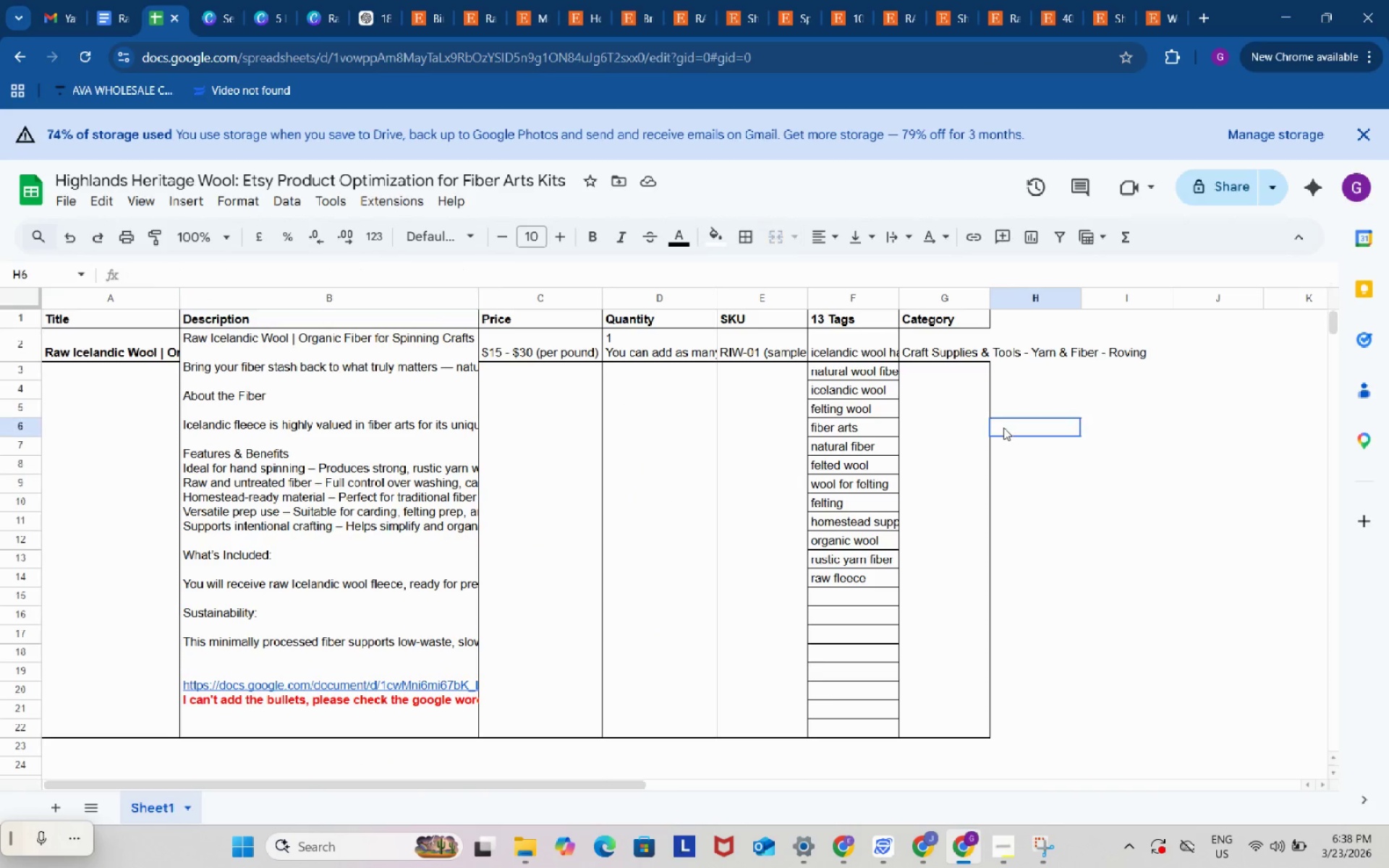 
left_click([1003, 427])
 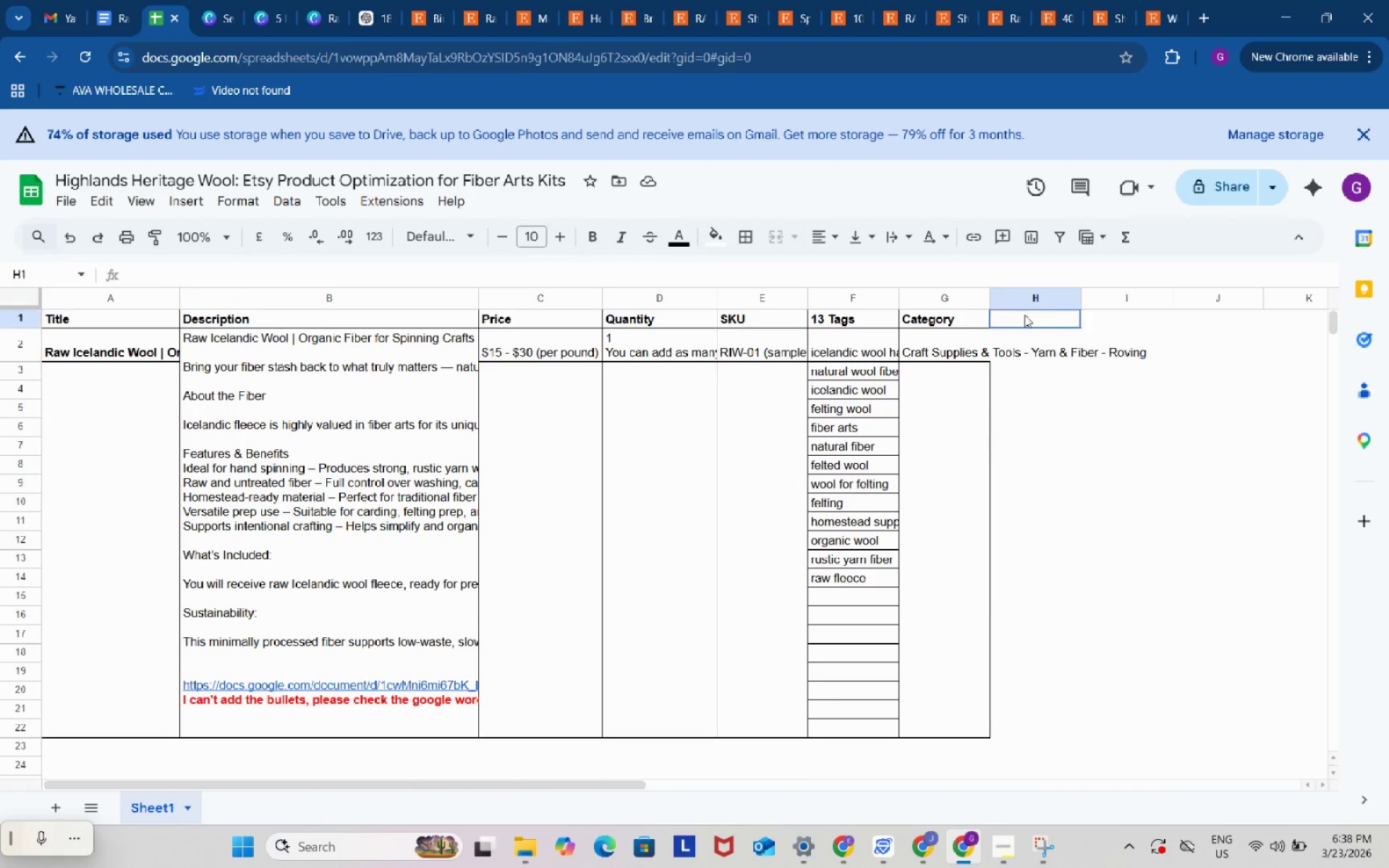 
left_click([1024, 315])
 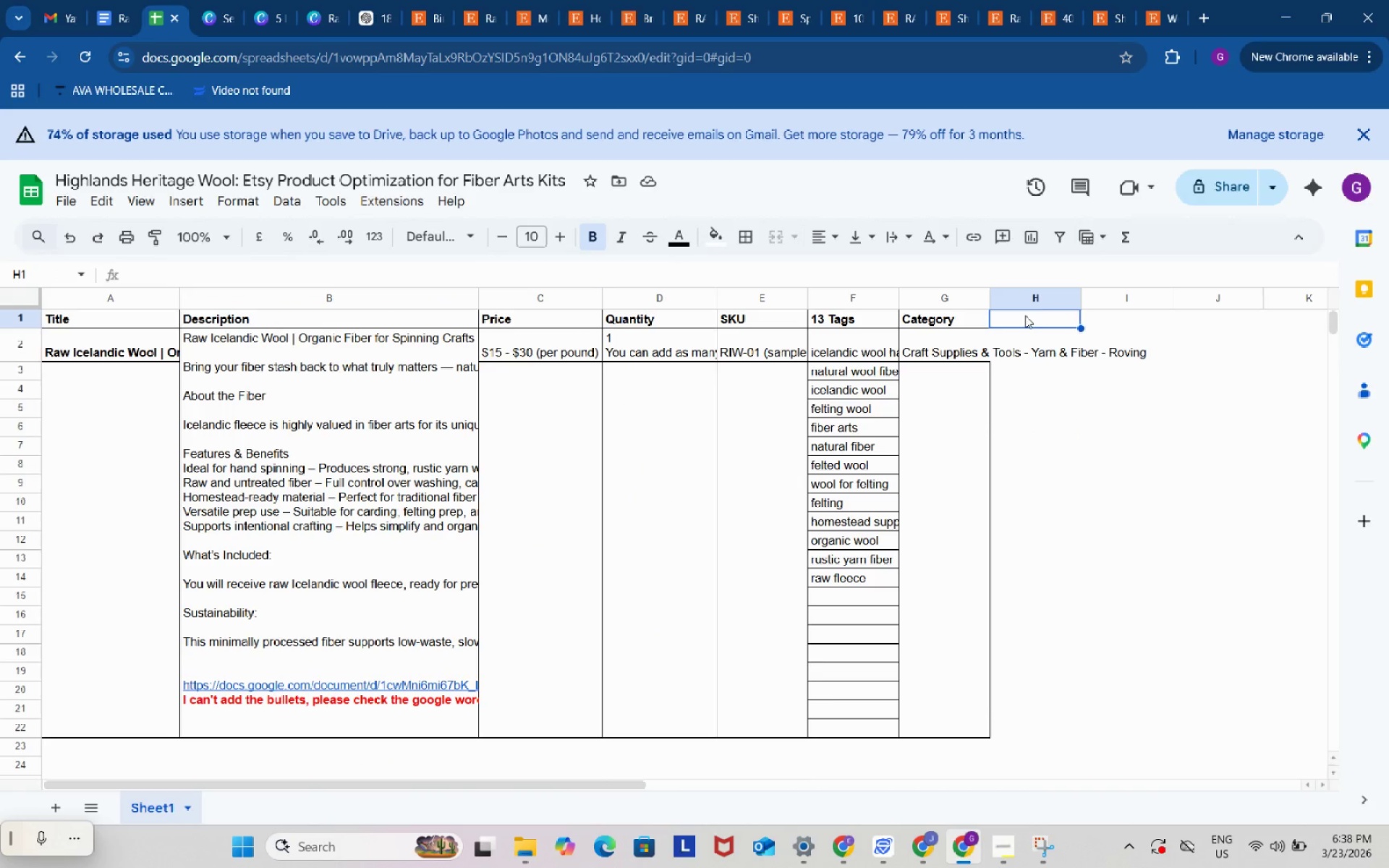 
double_click([1025, 315])
 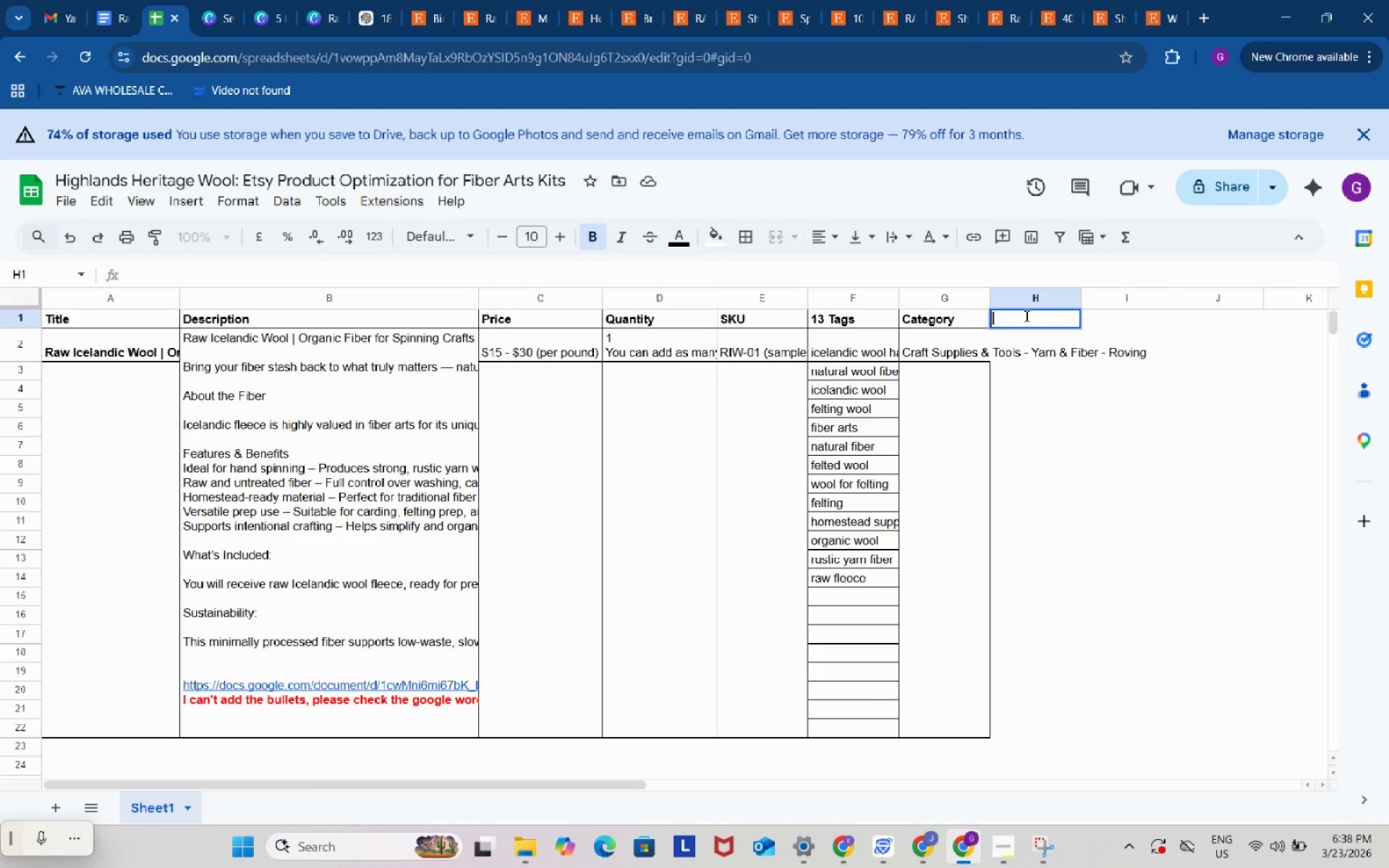 
type(Attributes: Material/Color/Sizes)
 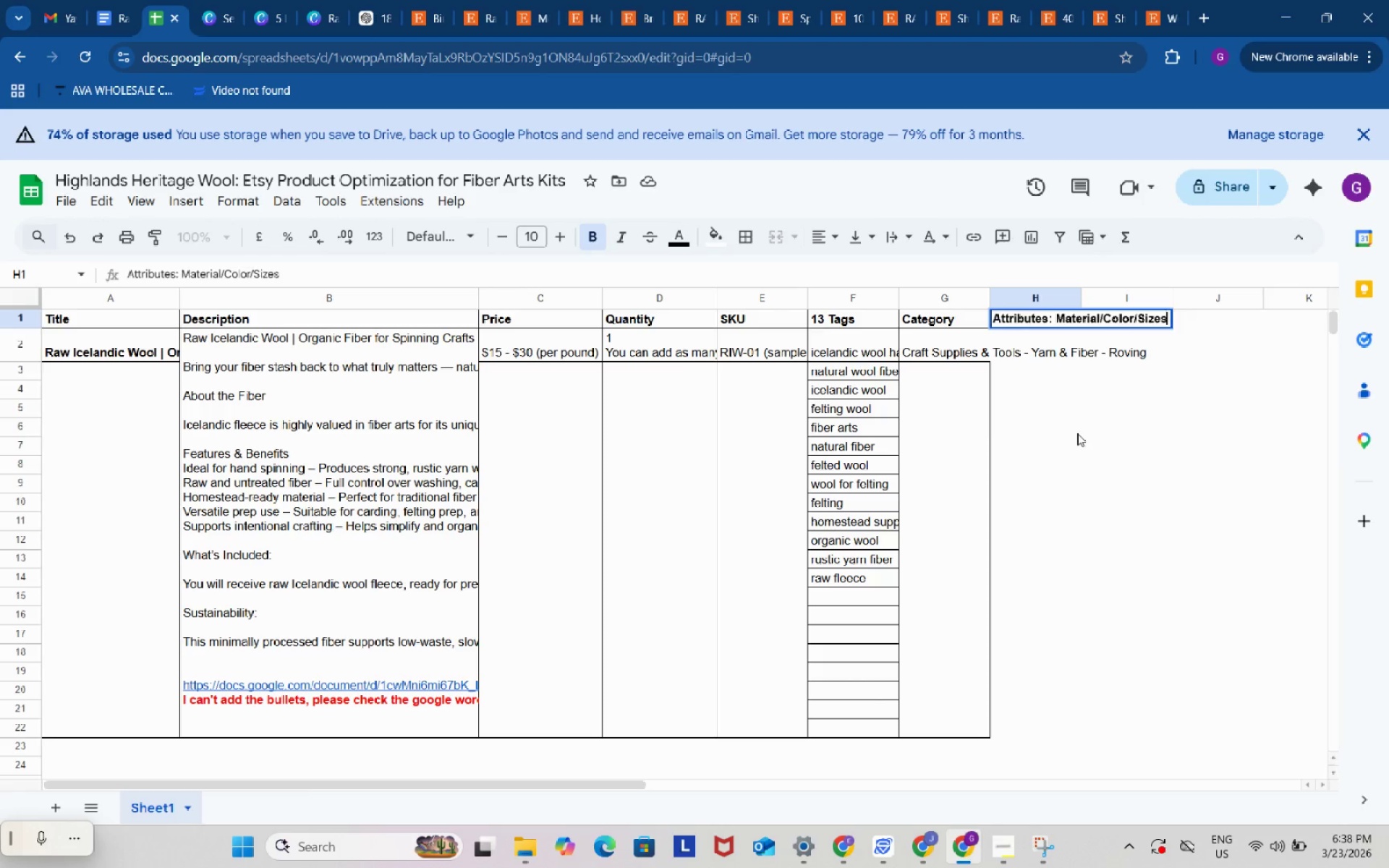 
left_click([1077, 433])
 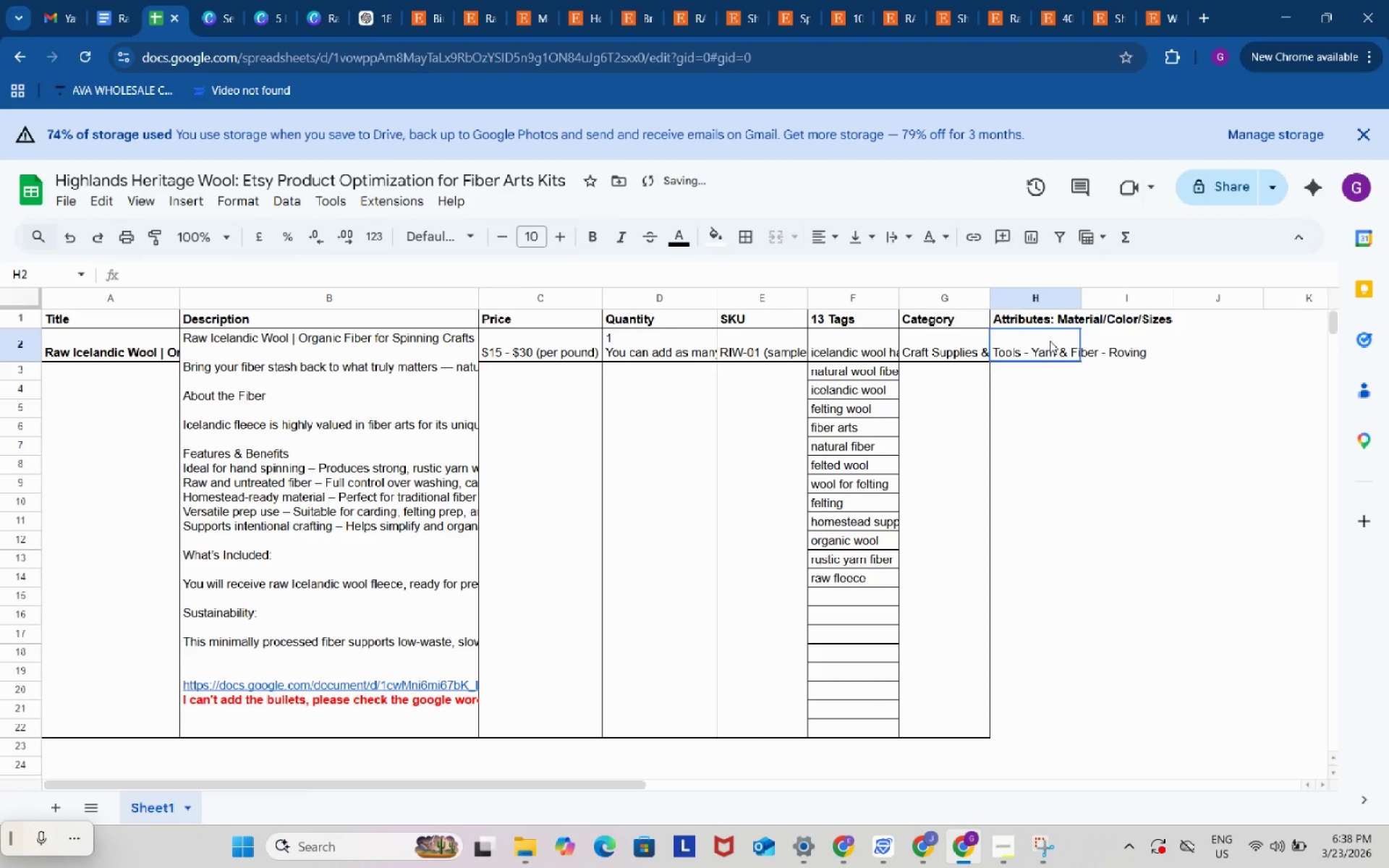 
double_click([1050, 341])
 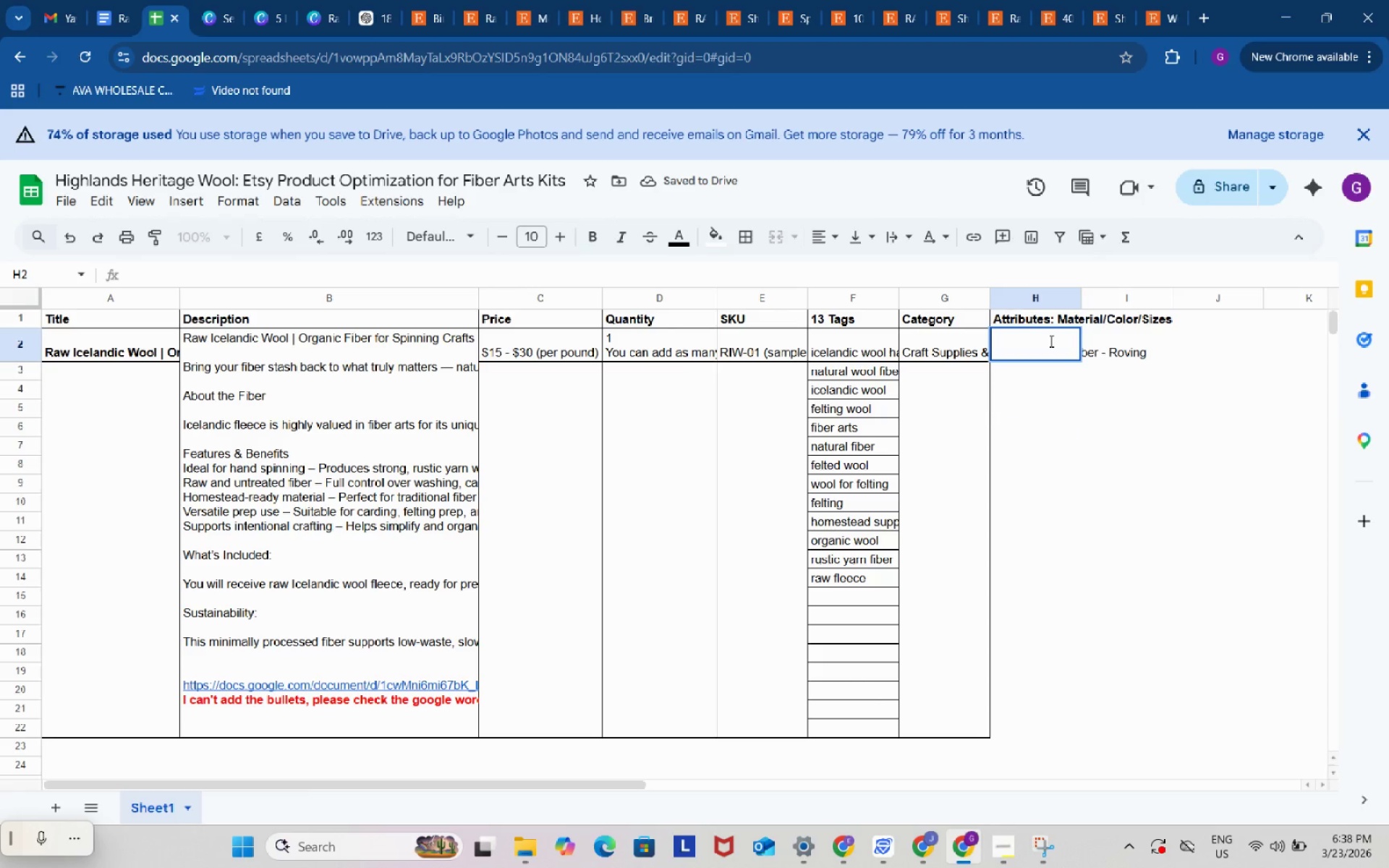 
type(Wool)
 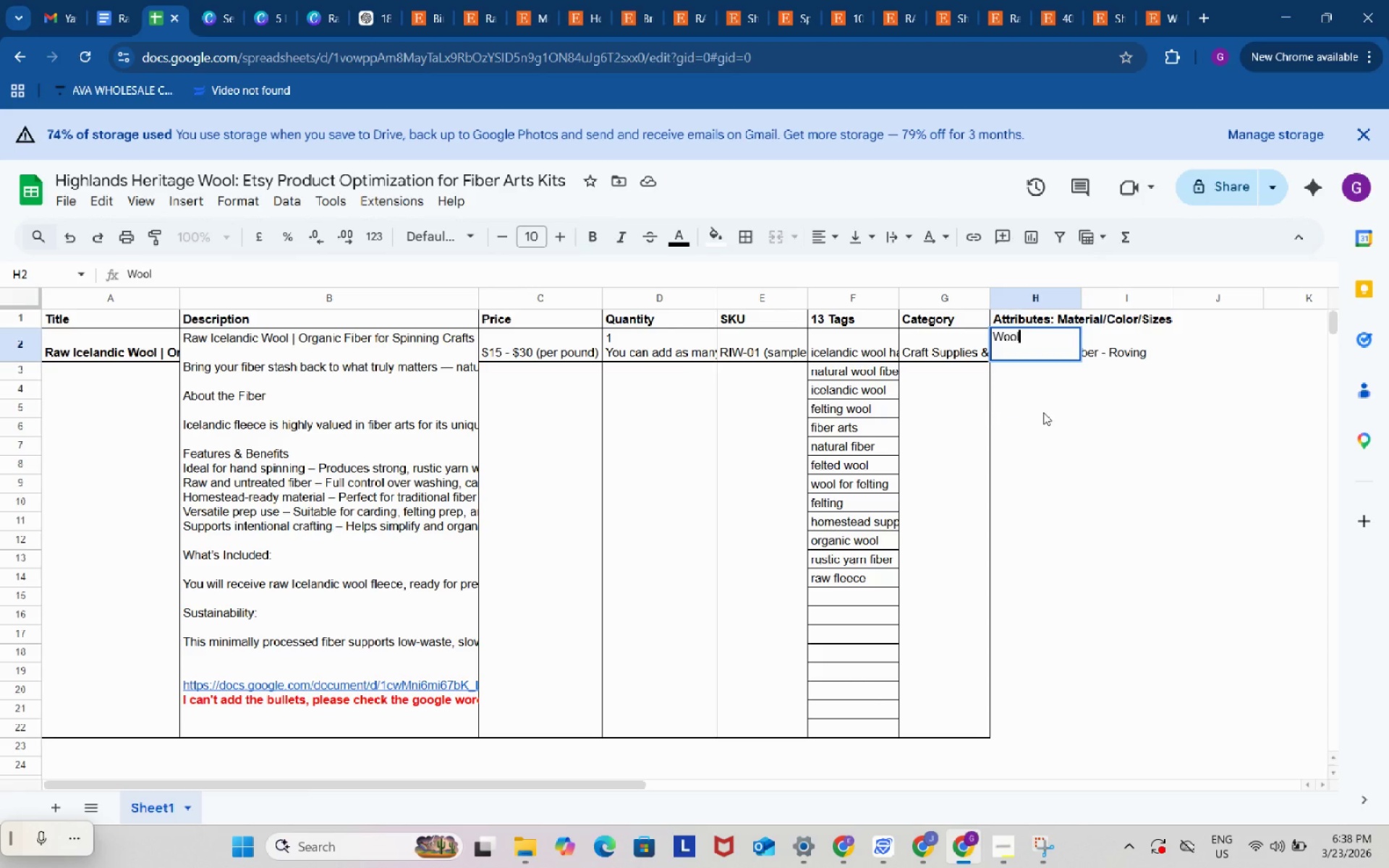 
left_click([1043, 412])
 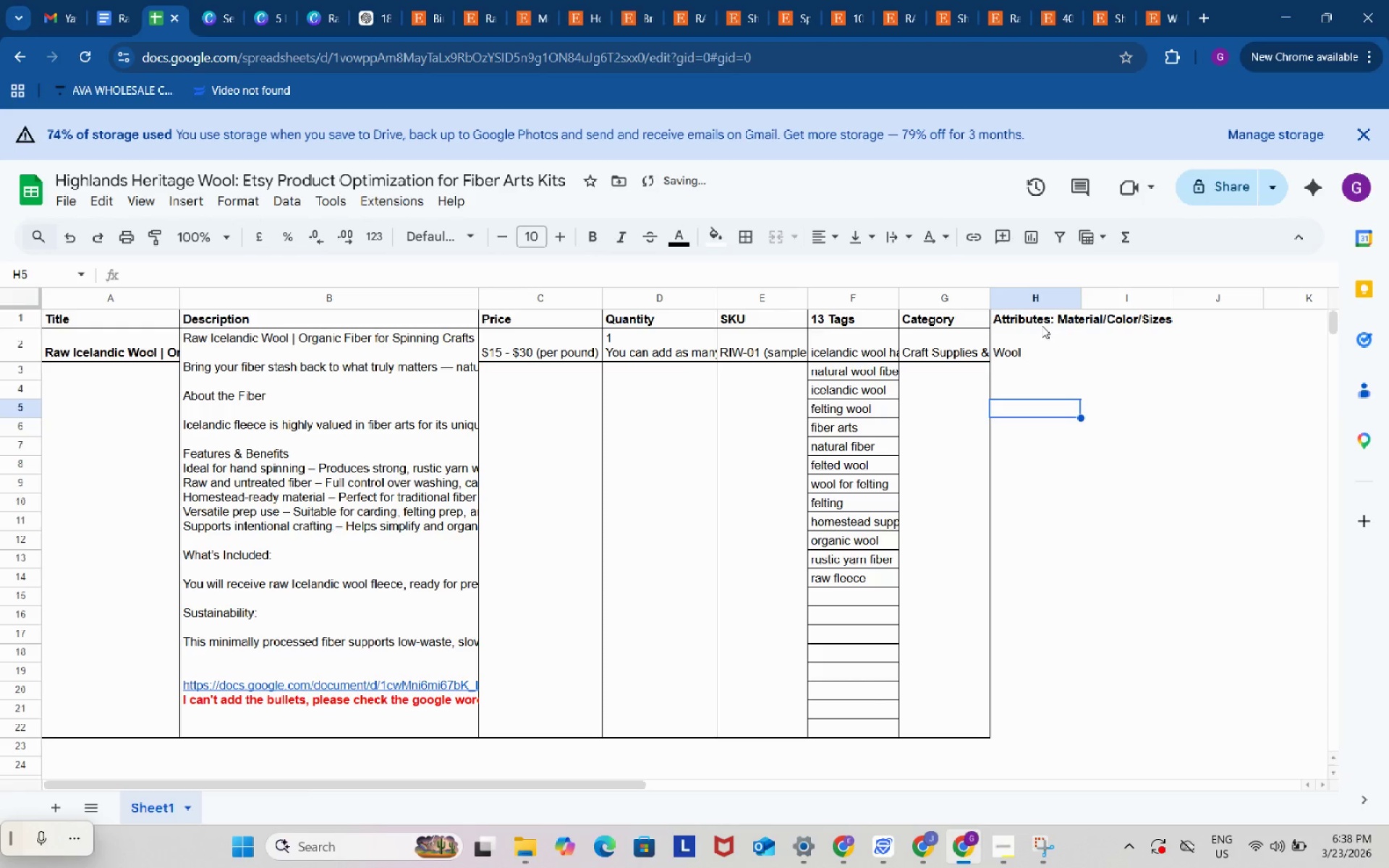 
left_click_drag(start_coordinate=[1042, 322], to_coordinate=[1069, 723])
 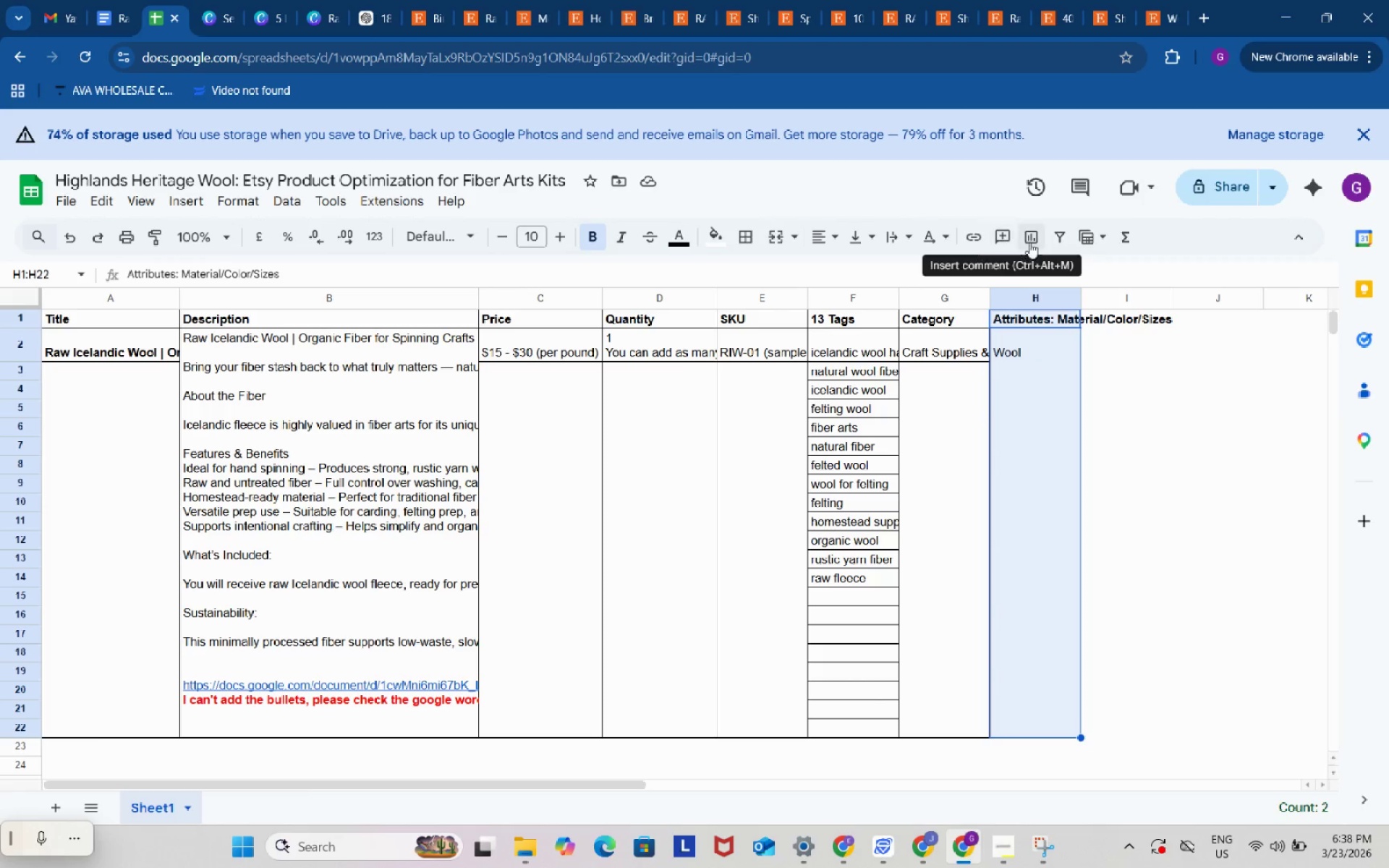 
left_click([740, 235])
 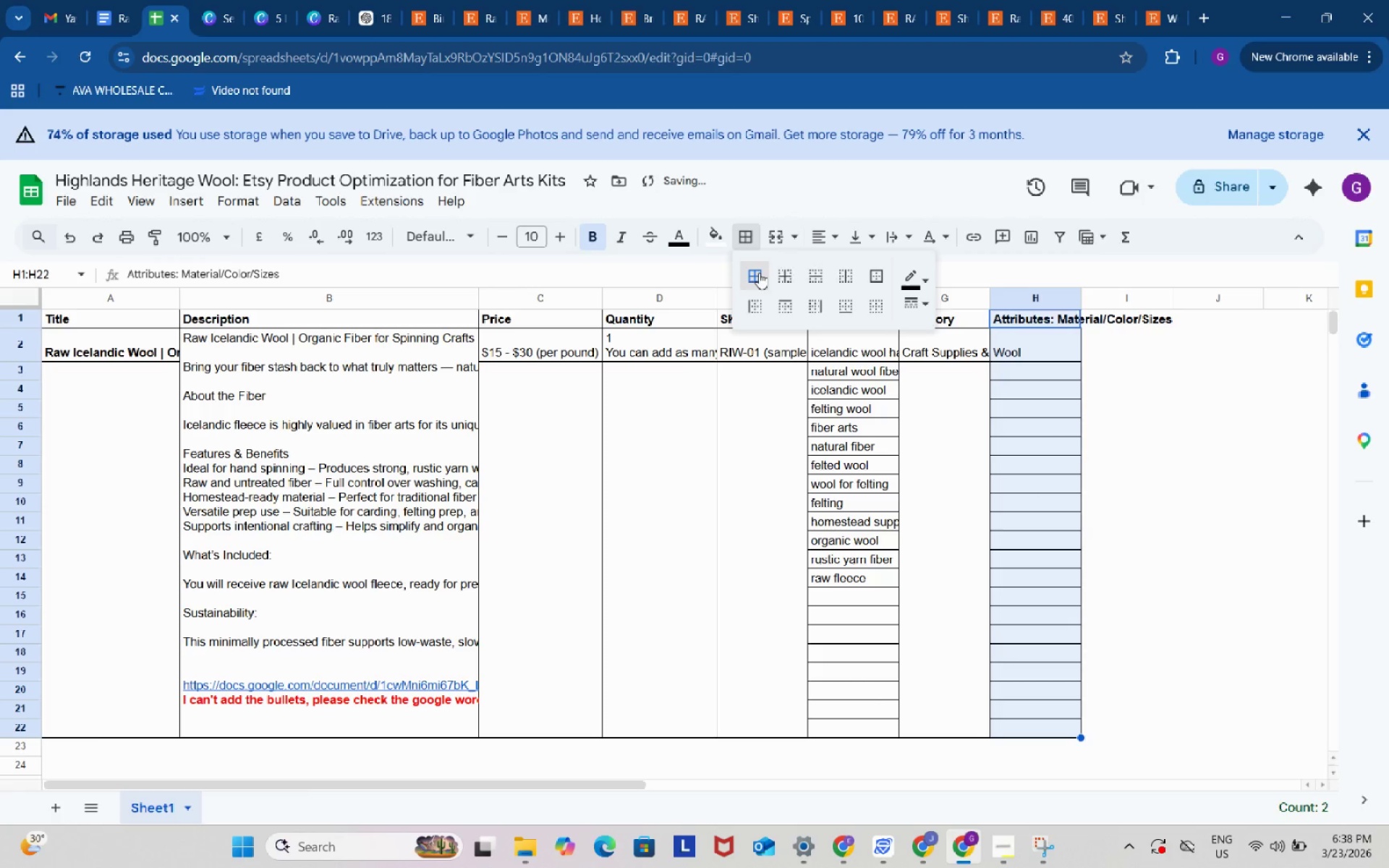 
left_click([753, 272])
 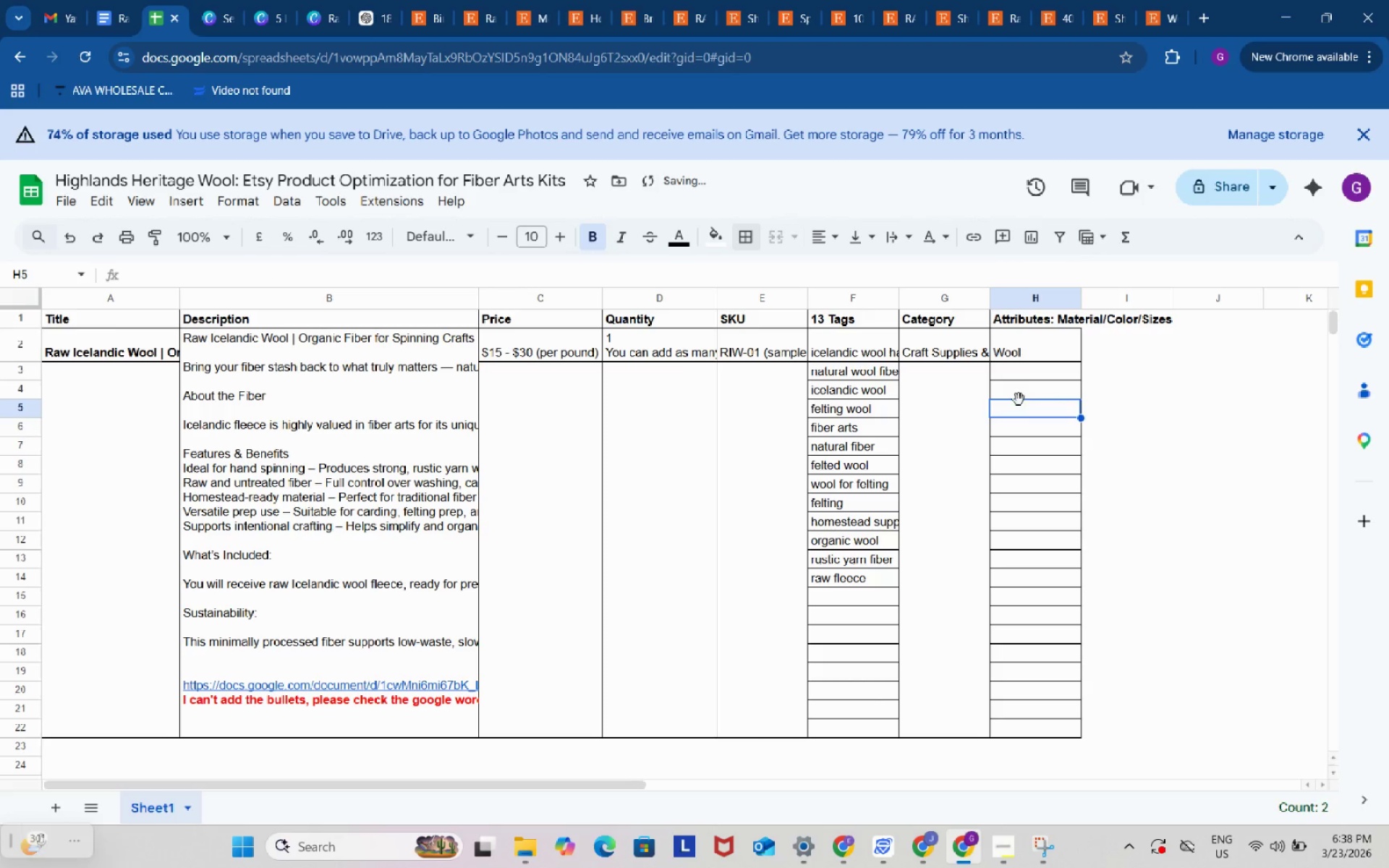 
left_click_drag(start_coordinate=[1021, 409], to_coordinate=[1019, 403])
 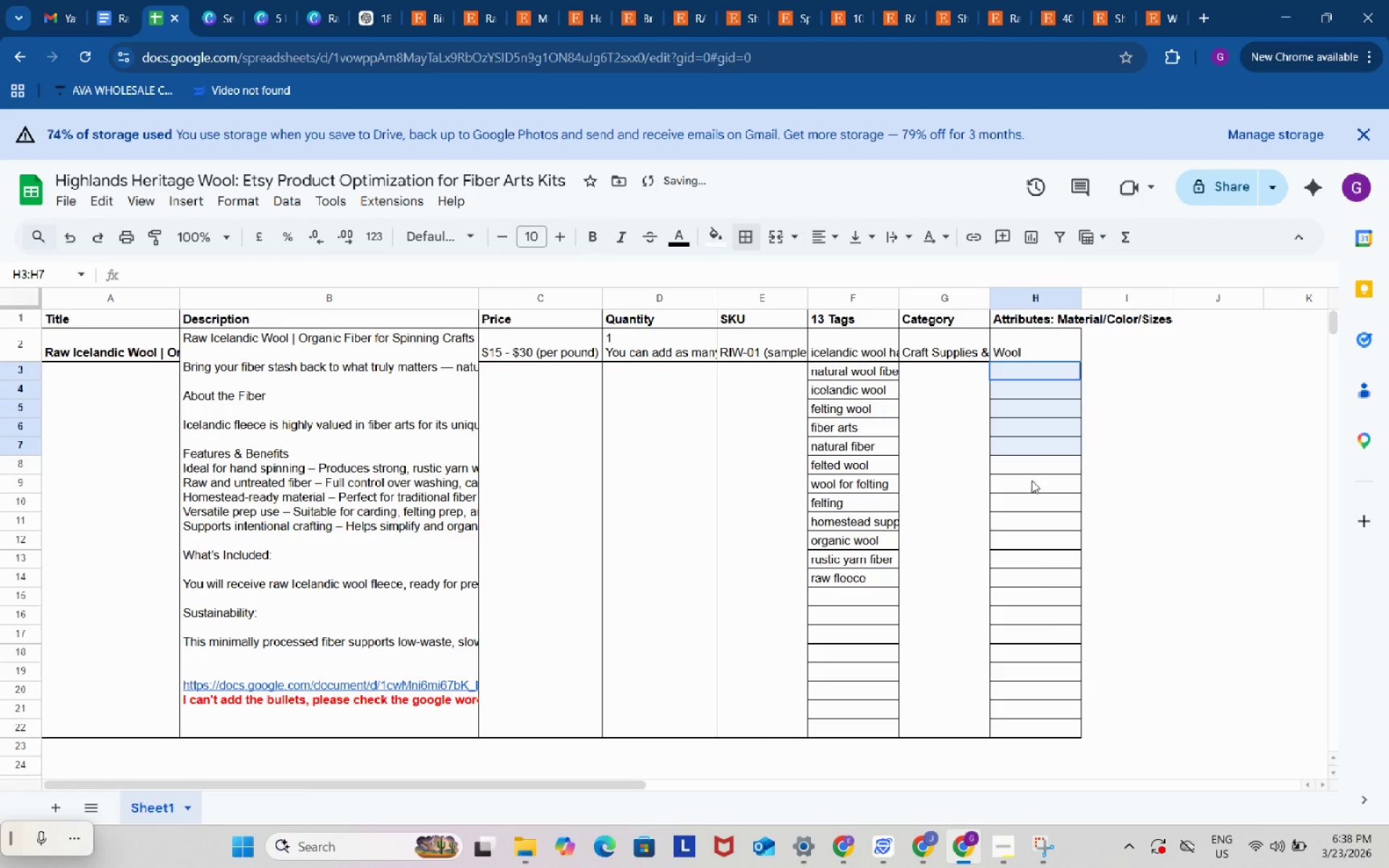 
left_click_drag(start_coordinate=[1029, 371], to_coordinate=[1050, 726])
 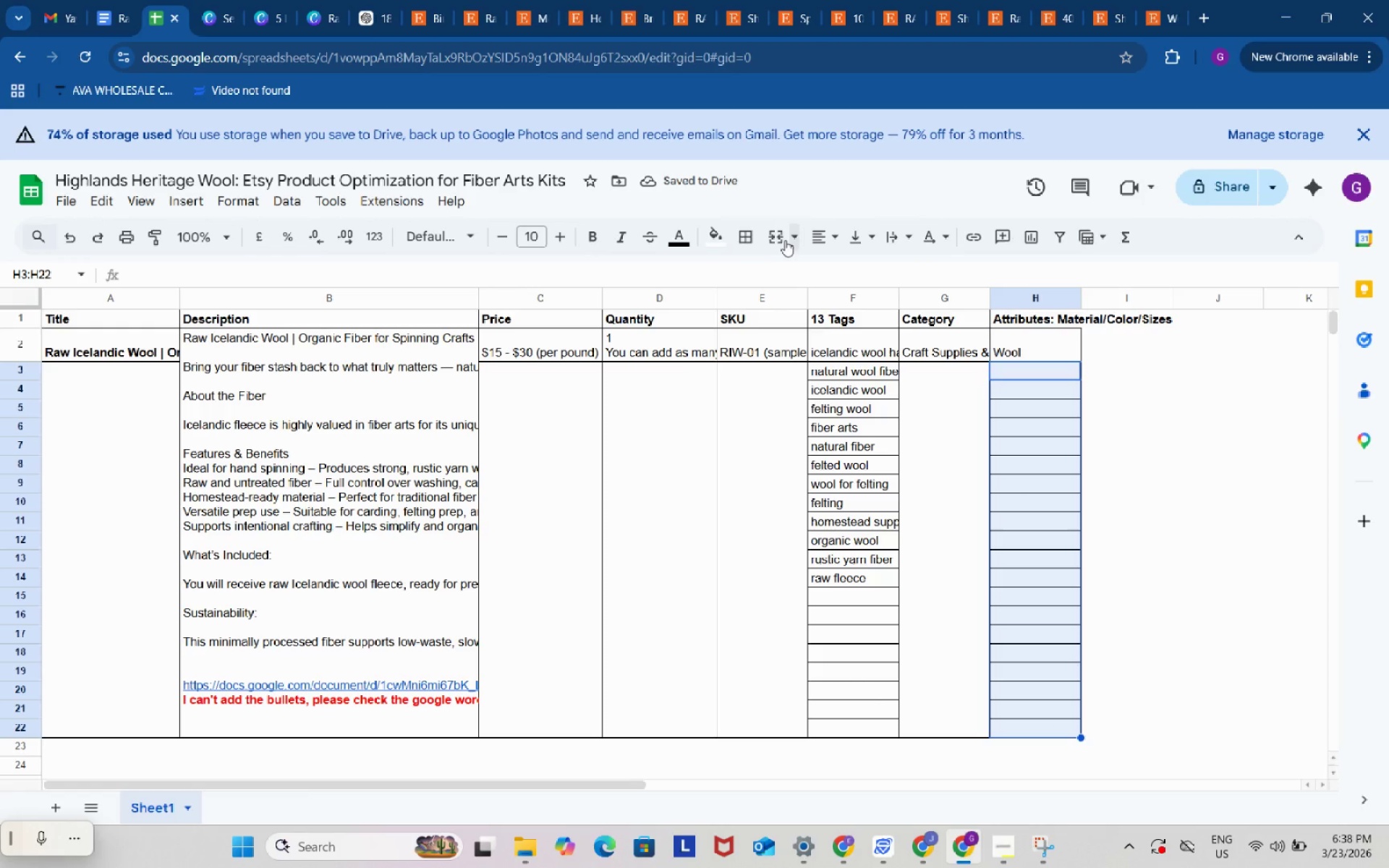 
left_click([777, 237])
 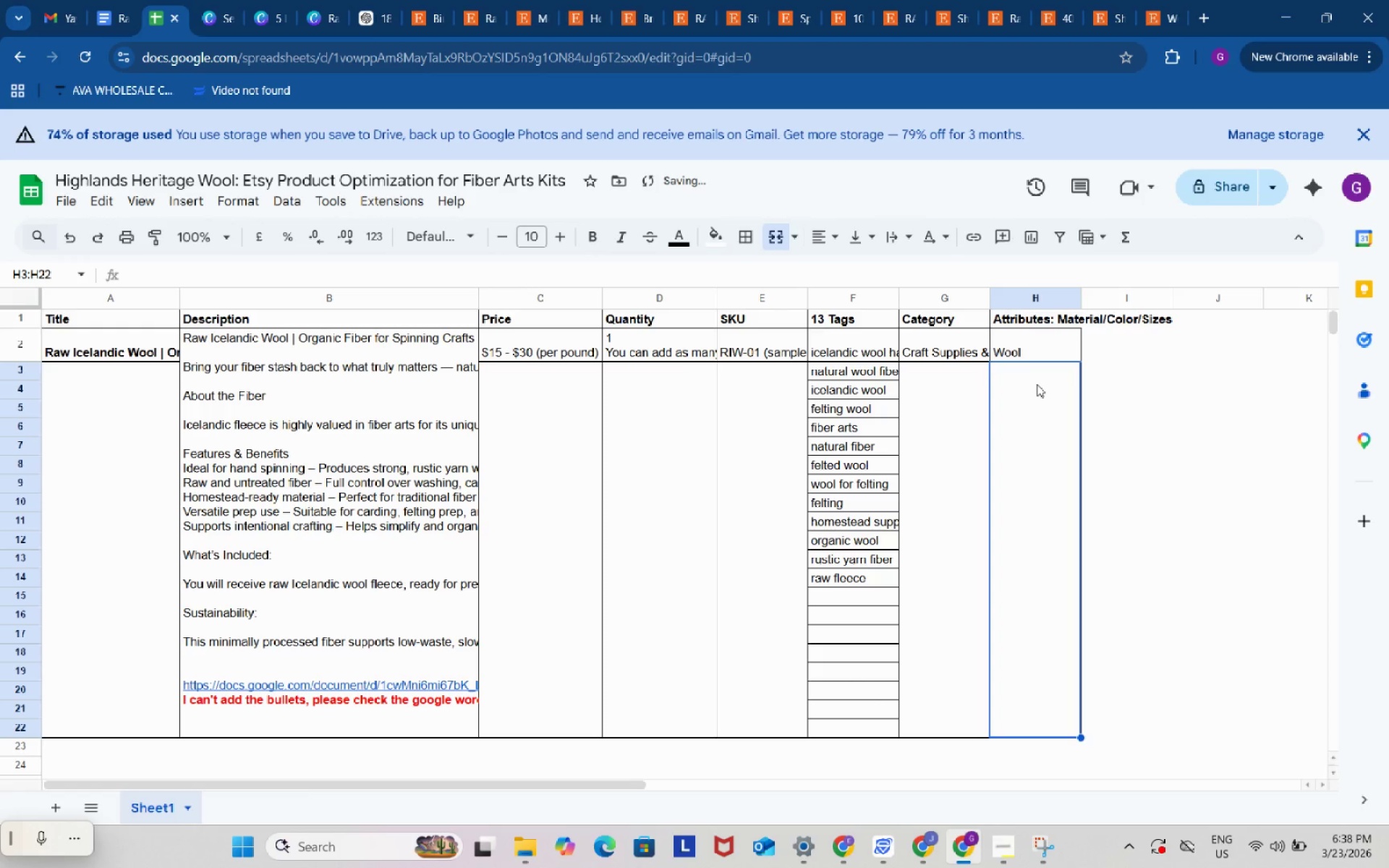 
double_click([1037, 384])
 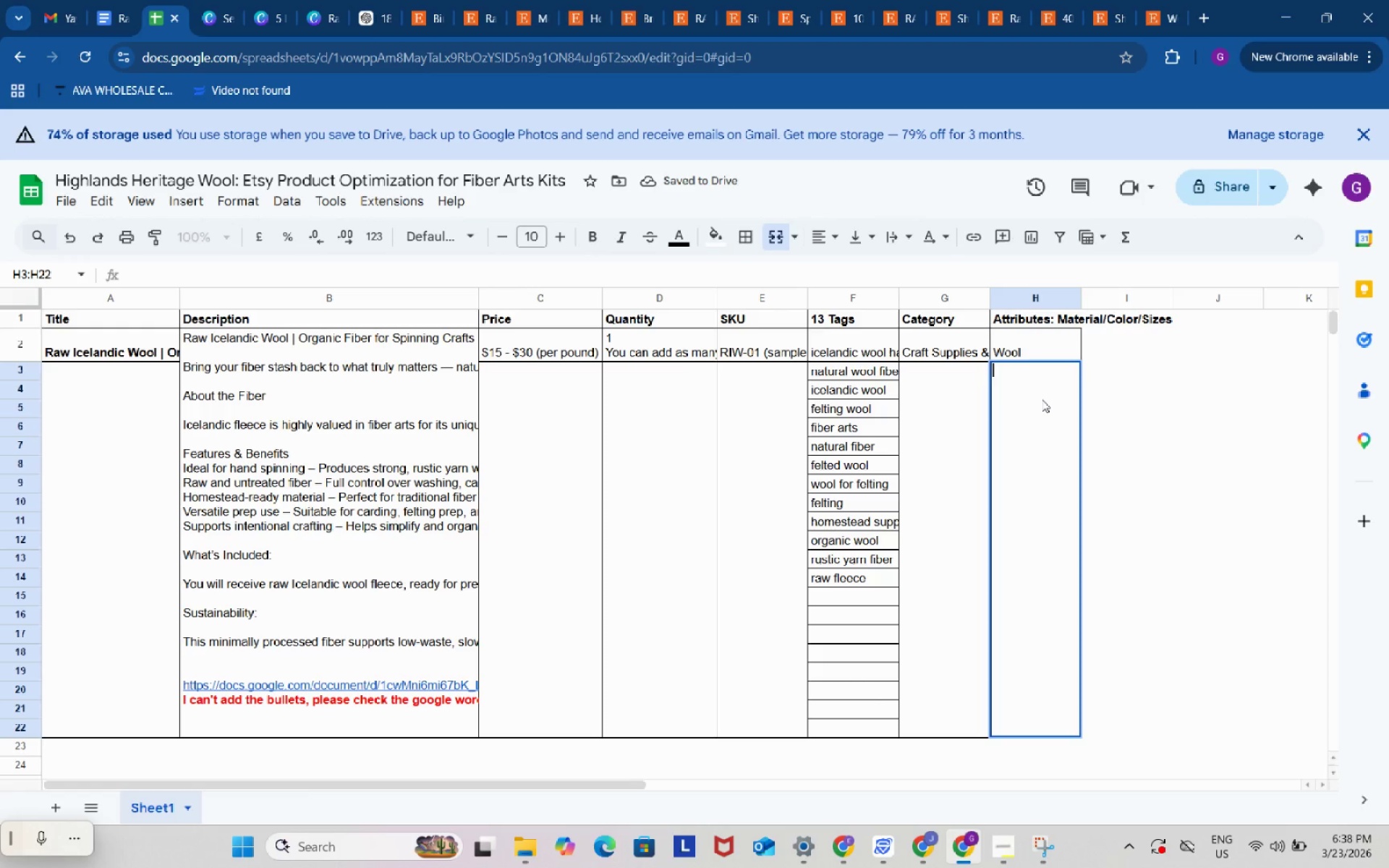 
left_click([1043, 404])
 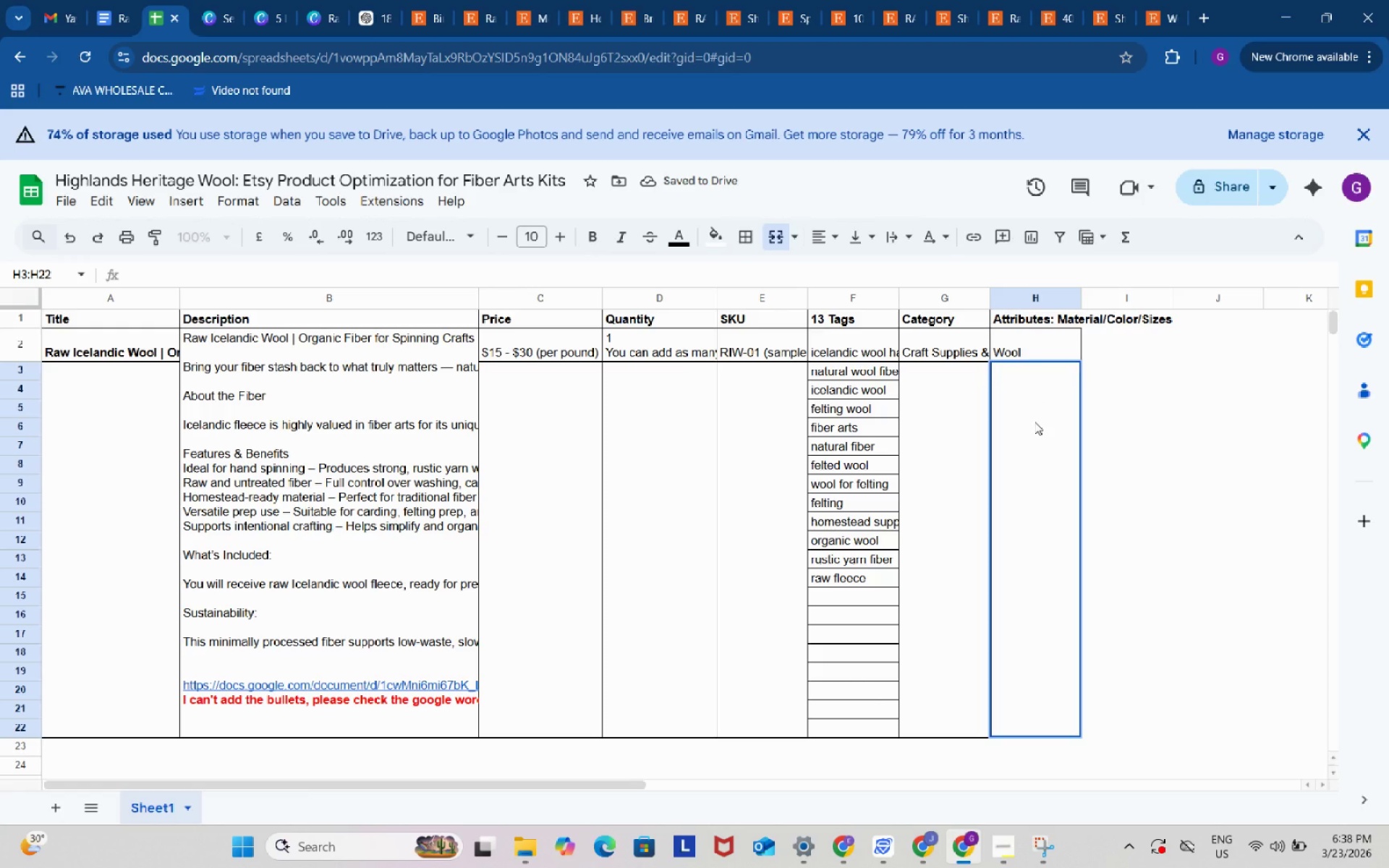 
left_click([1035, 422])
 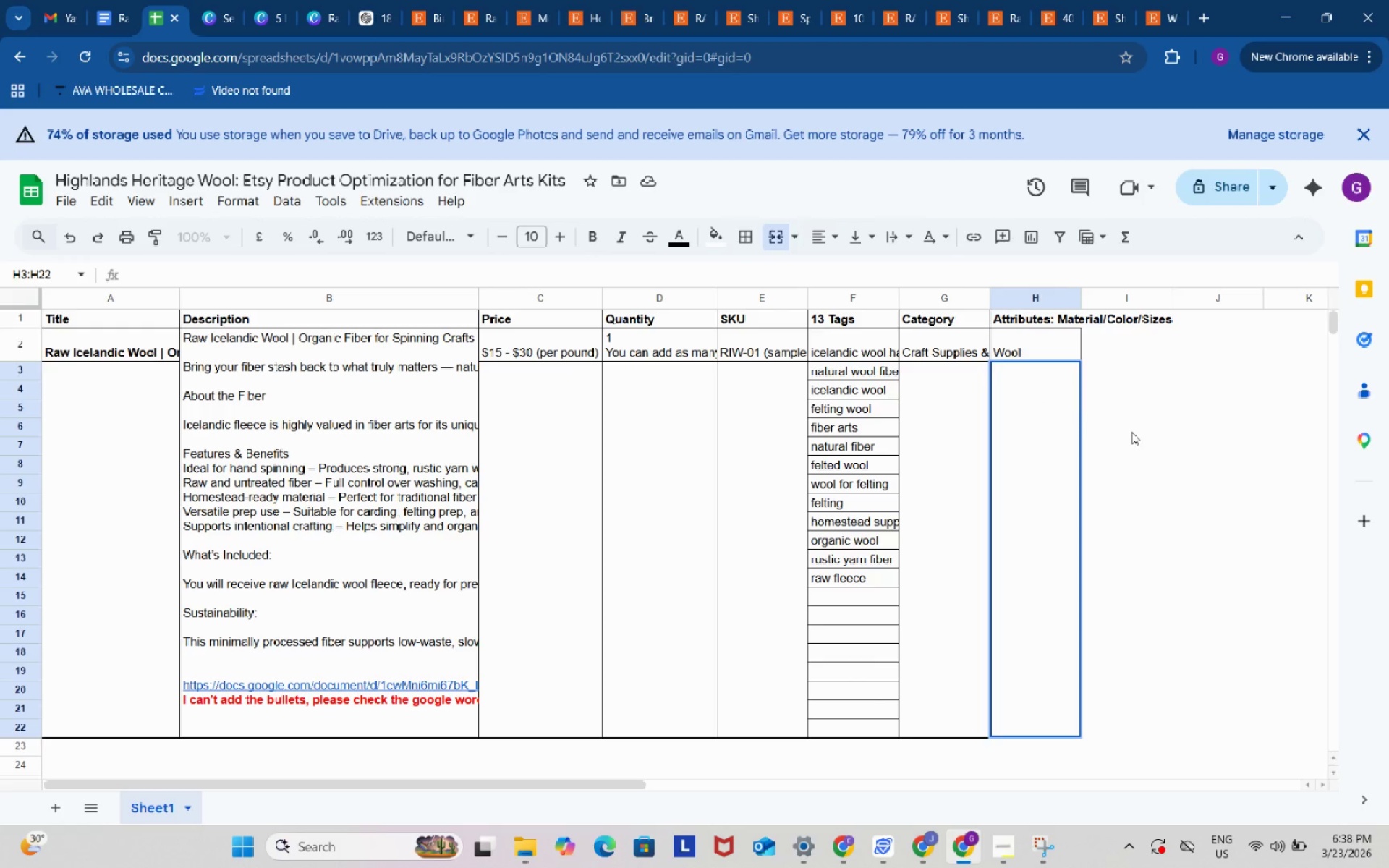 
left_click([1131, 432])
 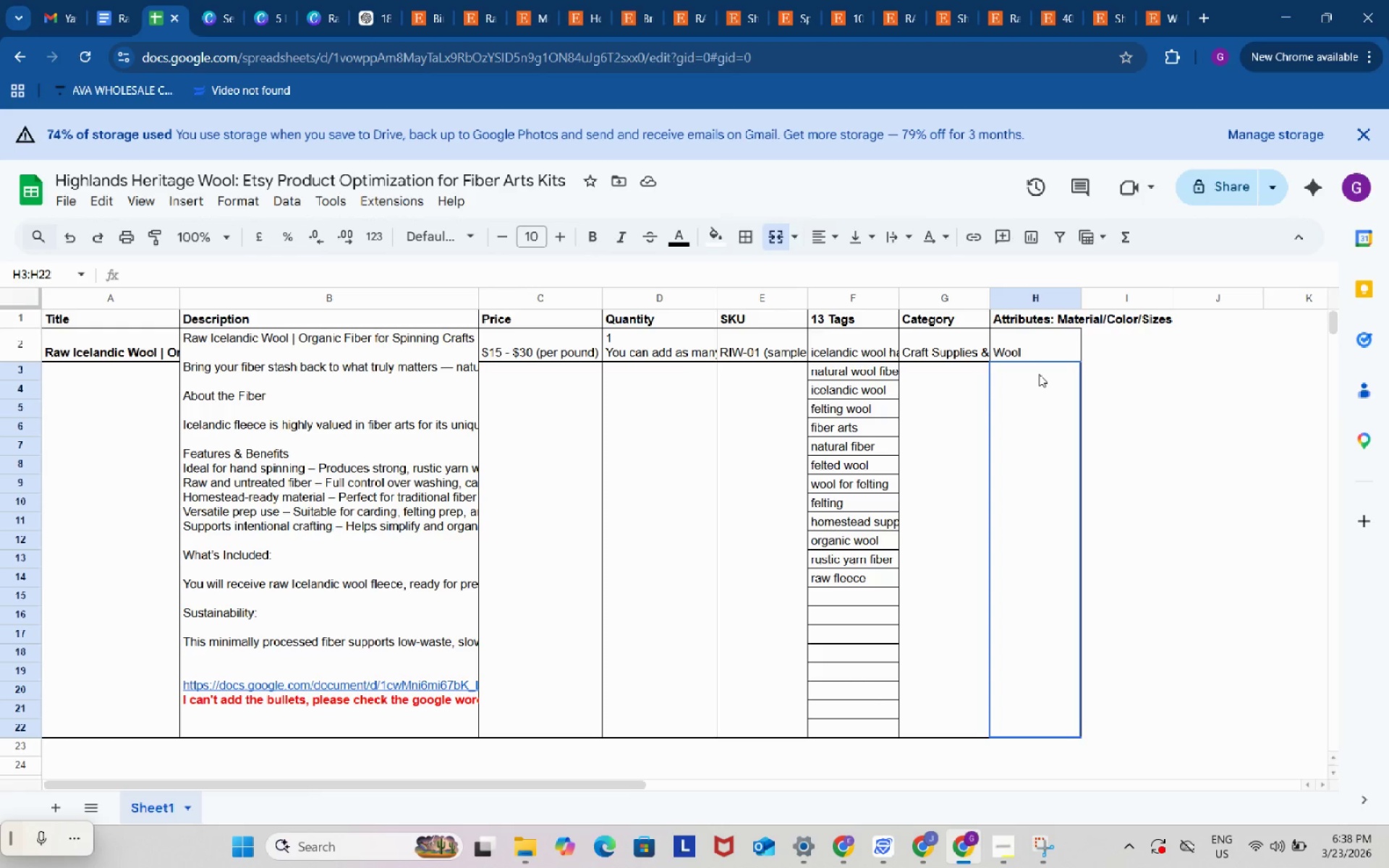 
double_click([1039, 374])
 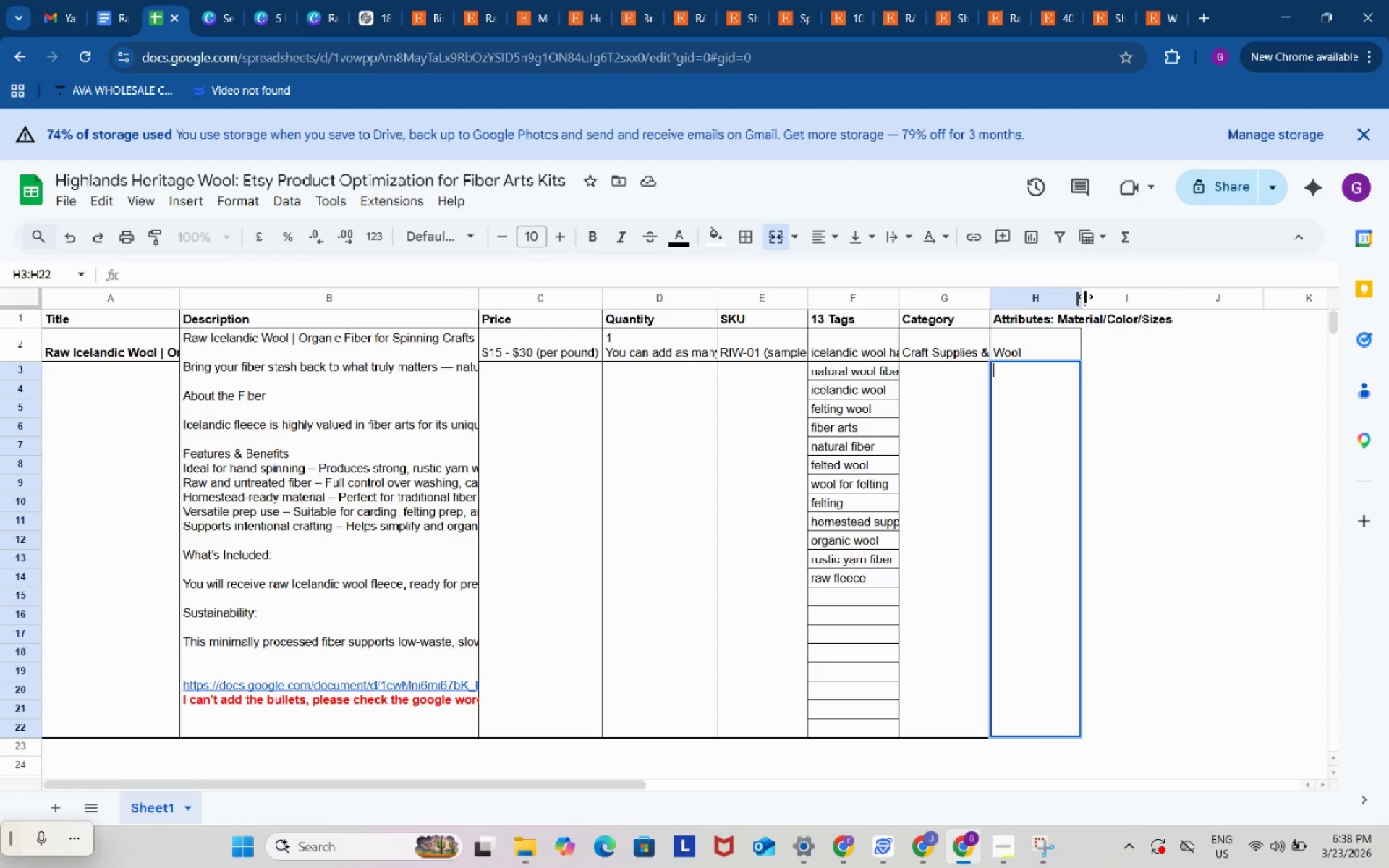 
left_click_drag(start_coordinate=[1085, 297], to_coordinate=[1102, 297])
 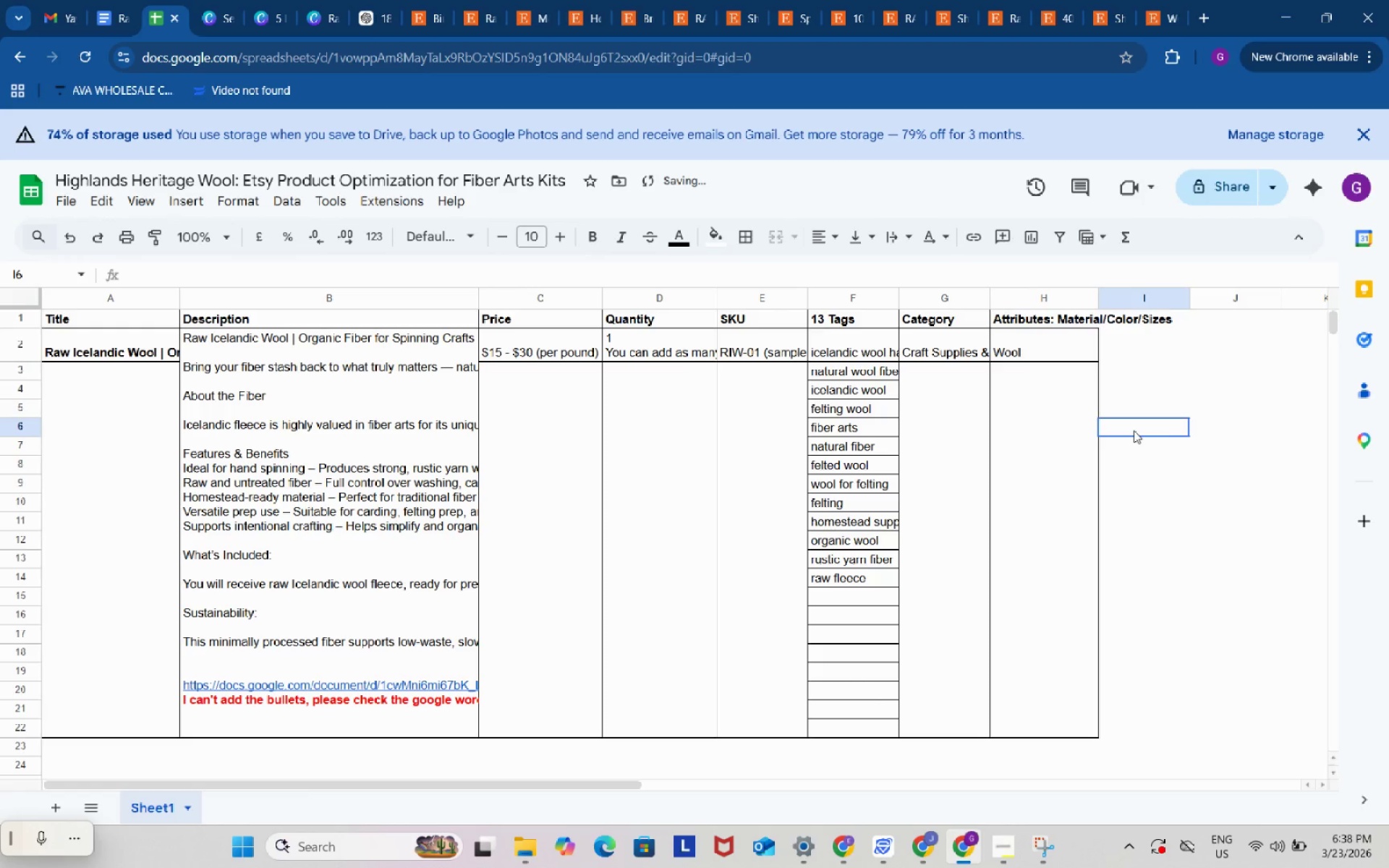 
left_click([1134, 430])
 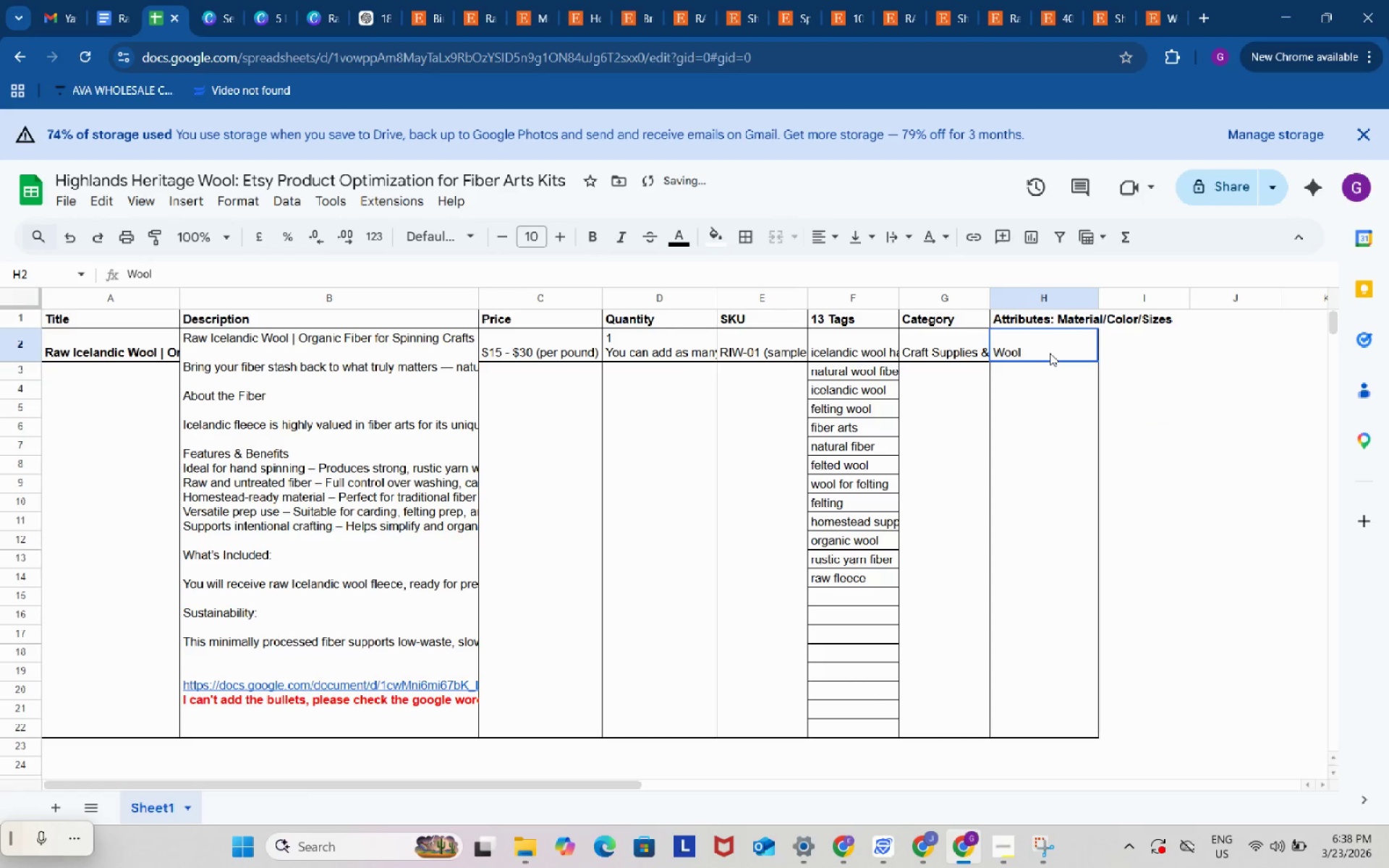 
double_click([1050, 353])
 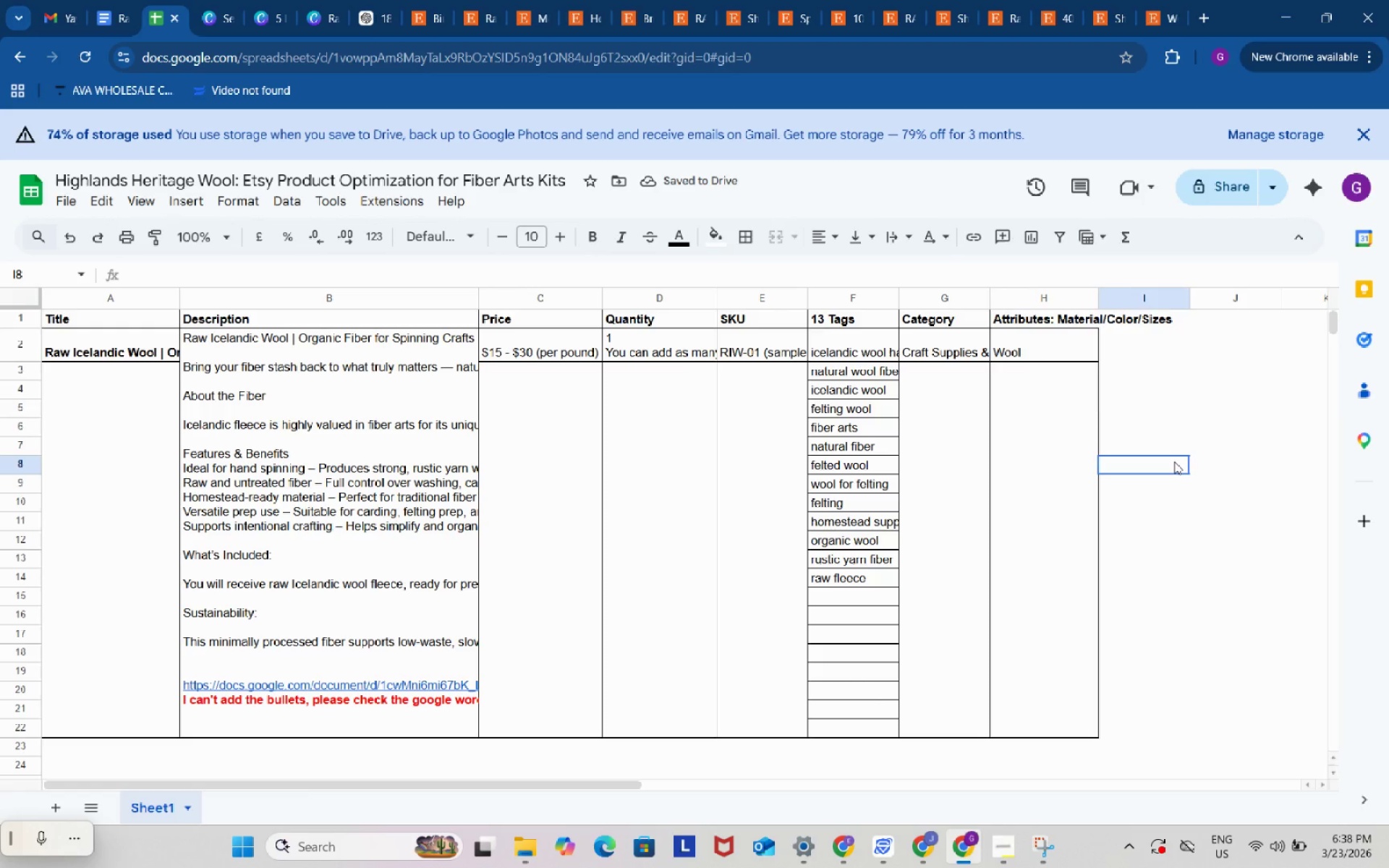 
left_click([1174, 461])
 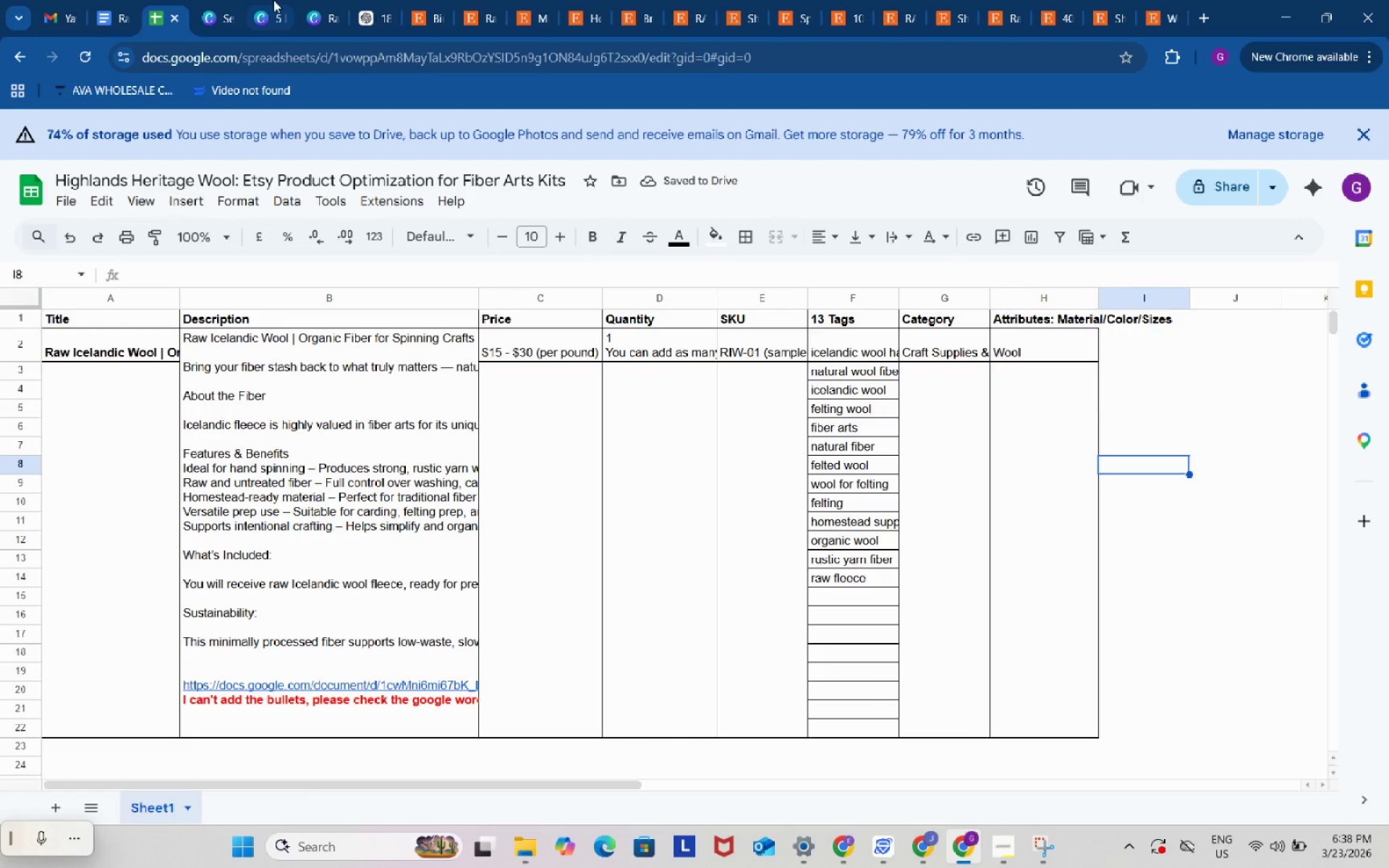 
left_click([273, 0])
 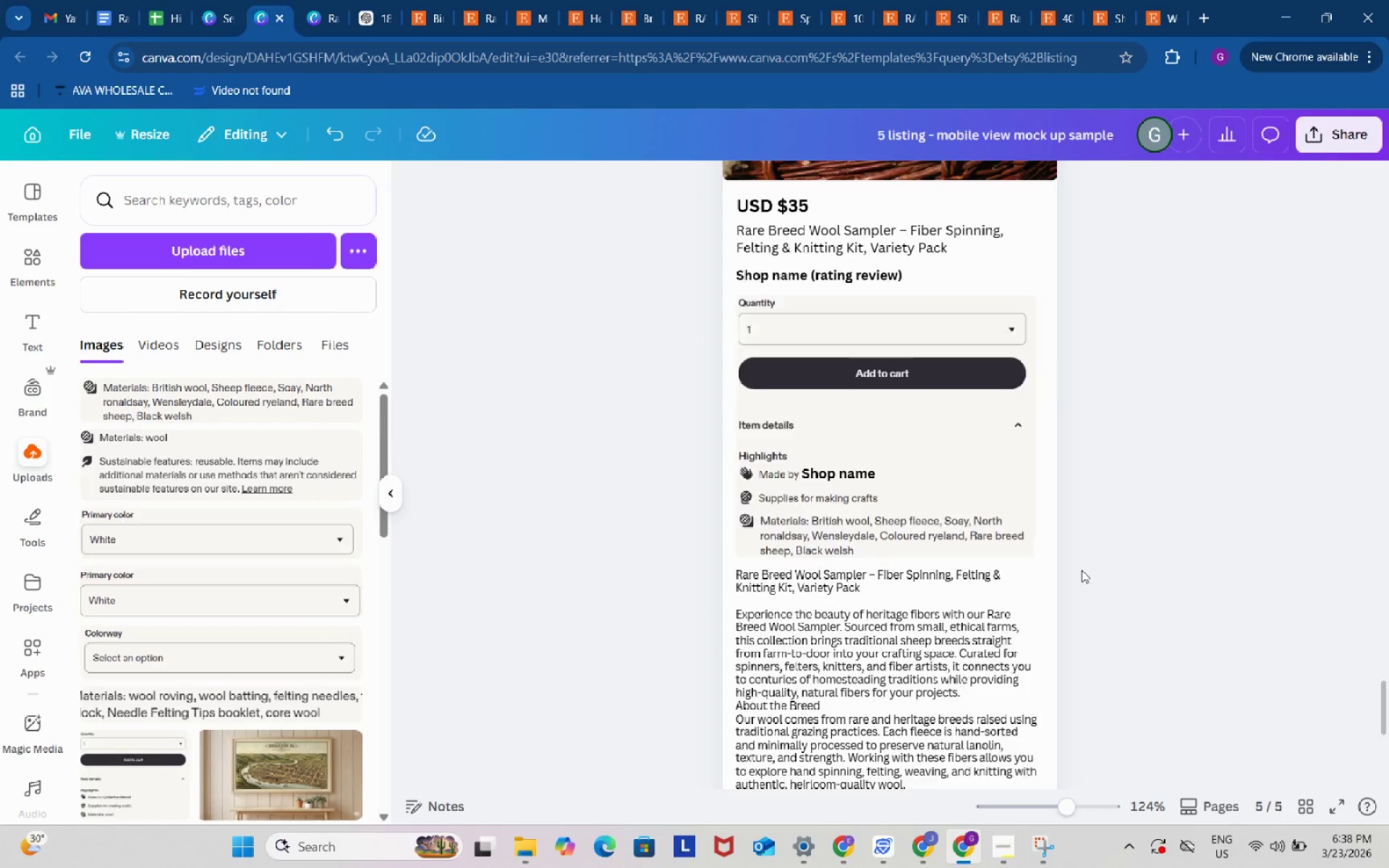 
scroll: coordinate [1082, 570], scroll_direction: up, amount: 71.0
 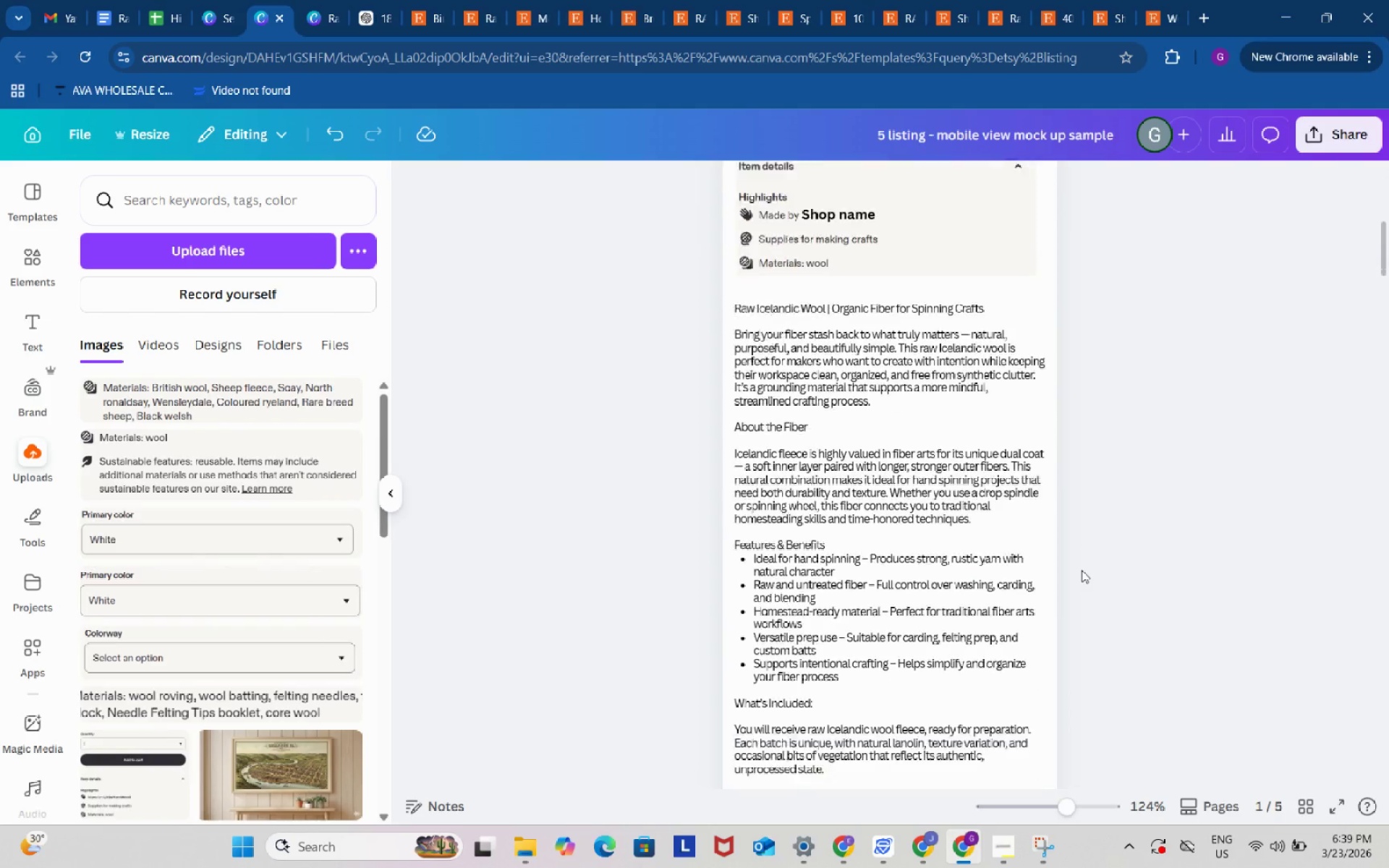 
scroll: coordinate [1082, 570], scroll_direction: down, amount: 11.0
 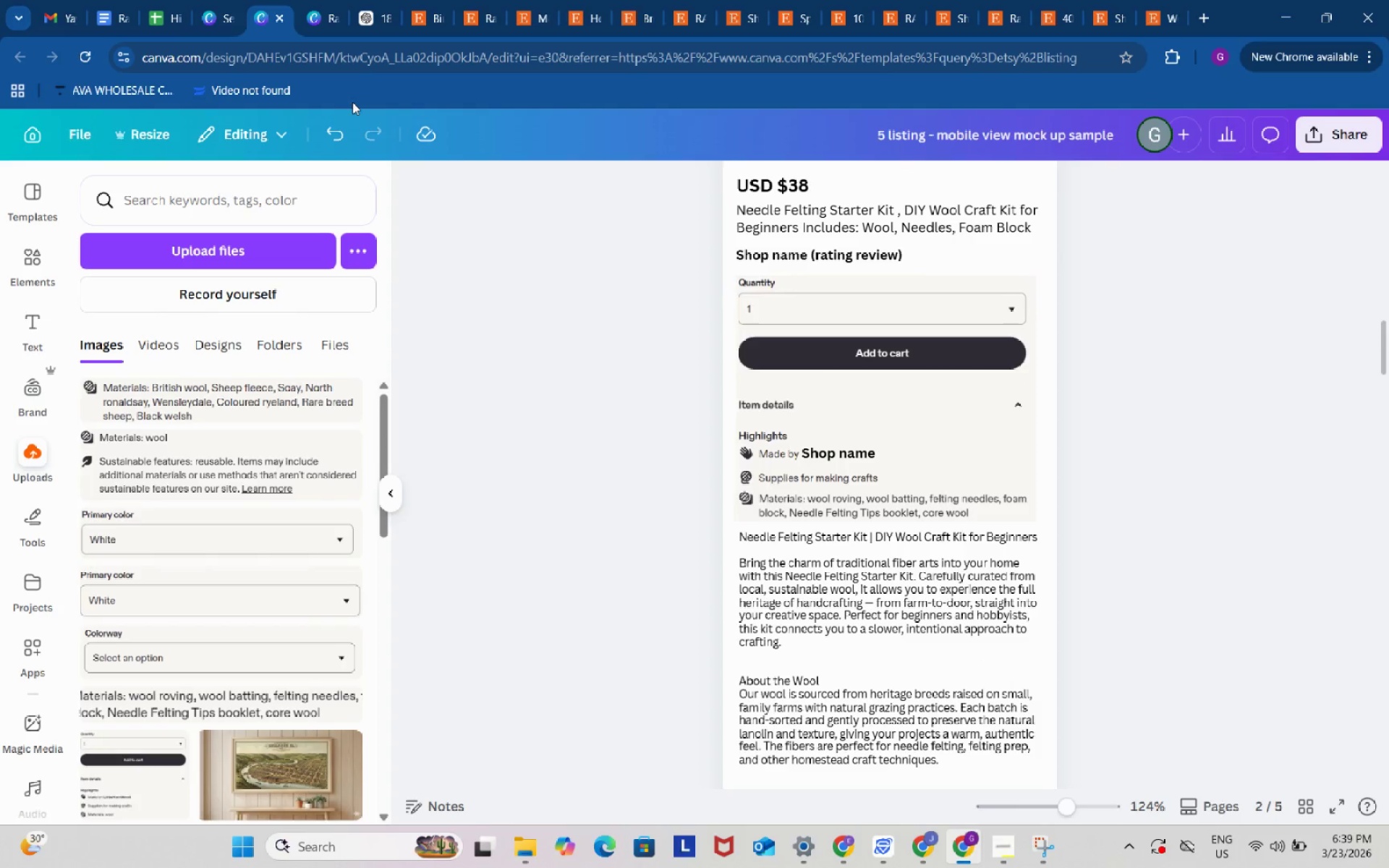 
wait(5.96)
 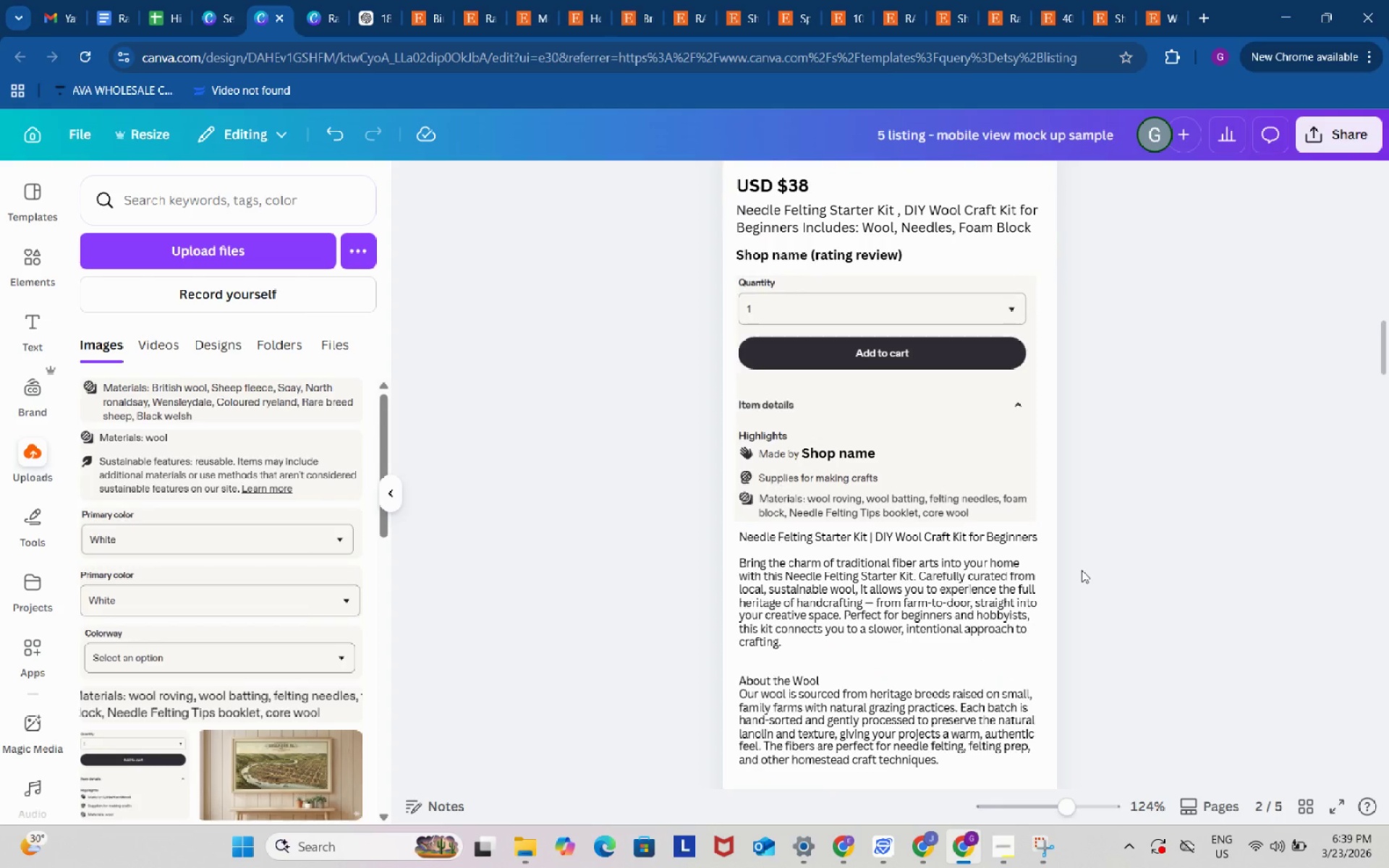 
mouse_move([197, 20])
 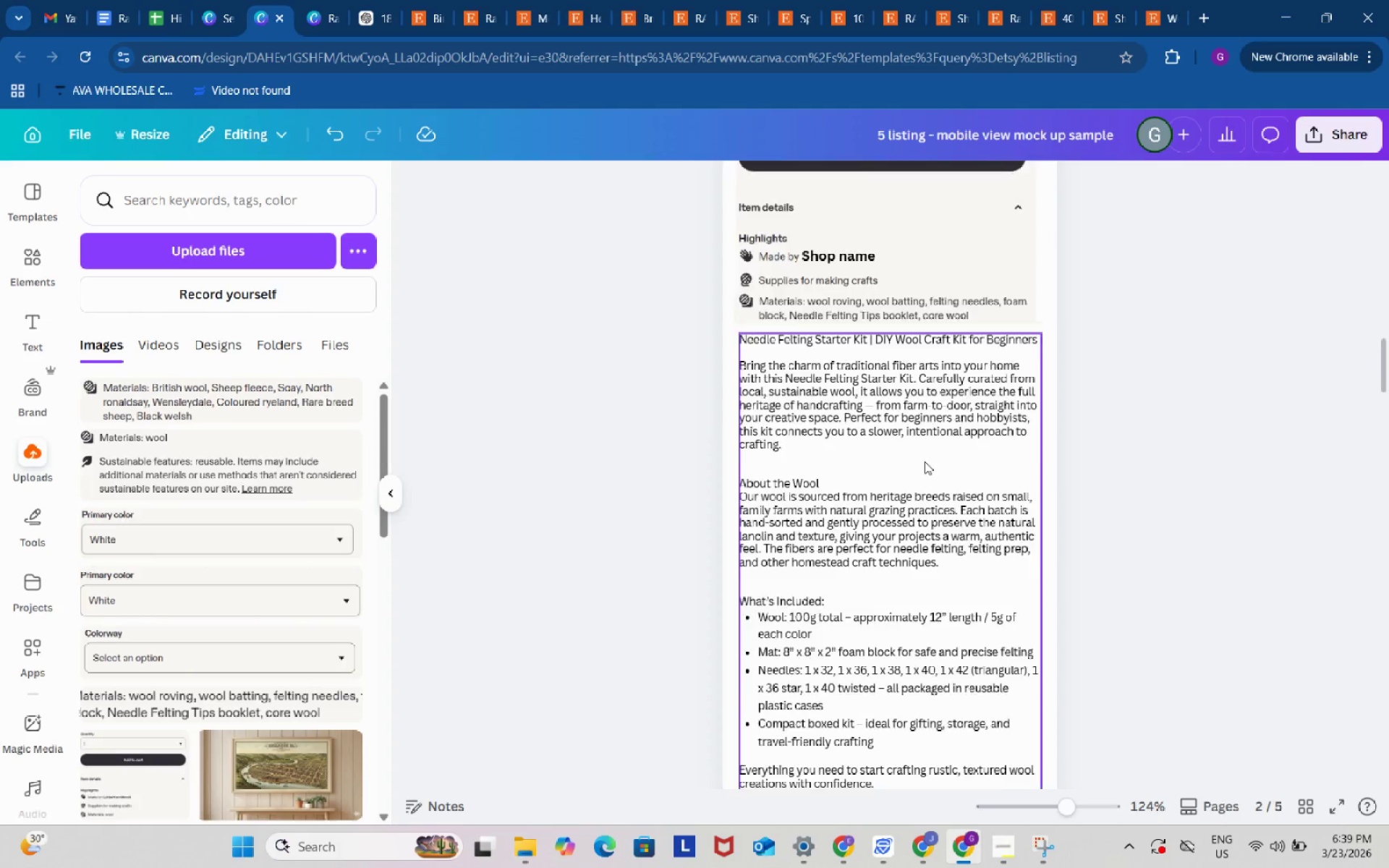 
scroll: coordinate [925, 461], scroll_direction: down, amount: 2.0
 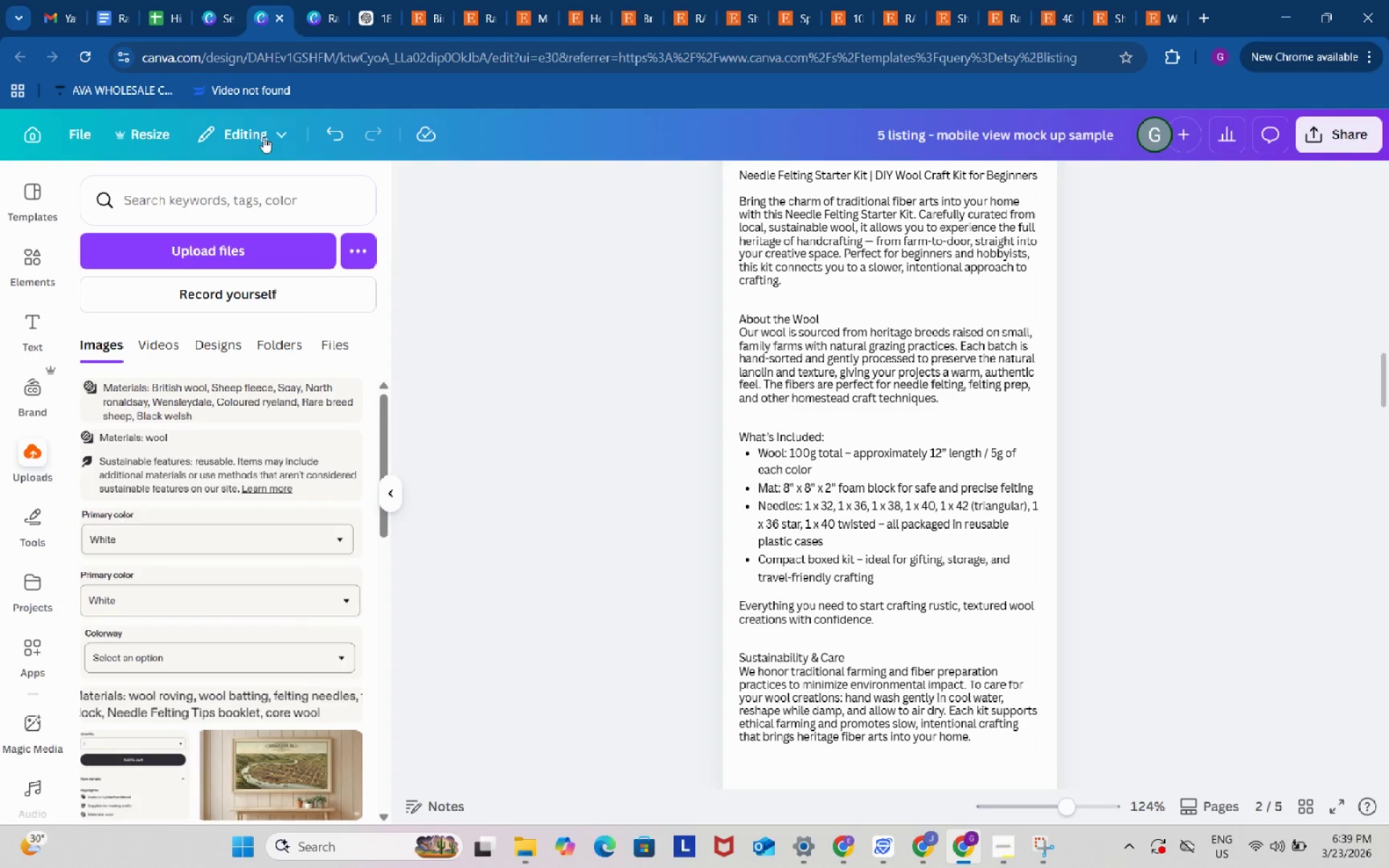 
wait(7.44)
 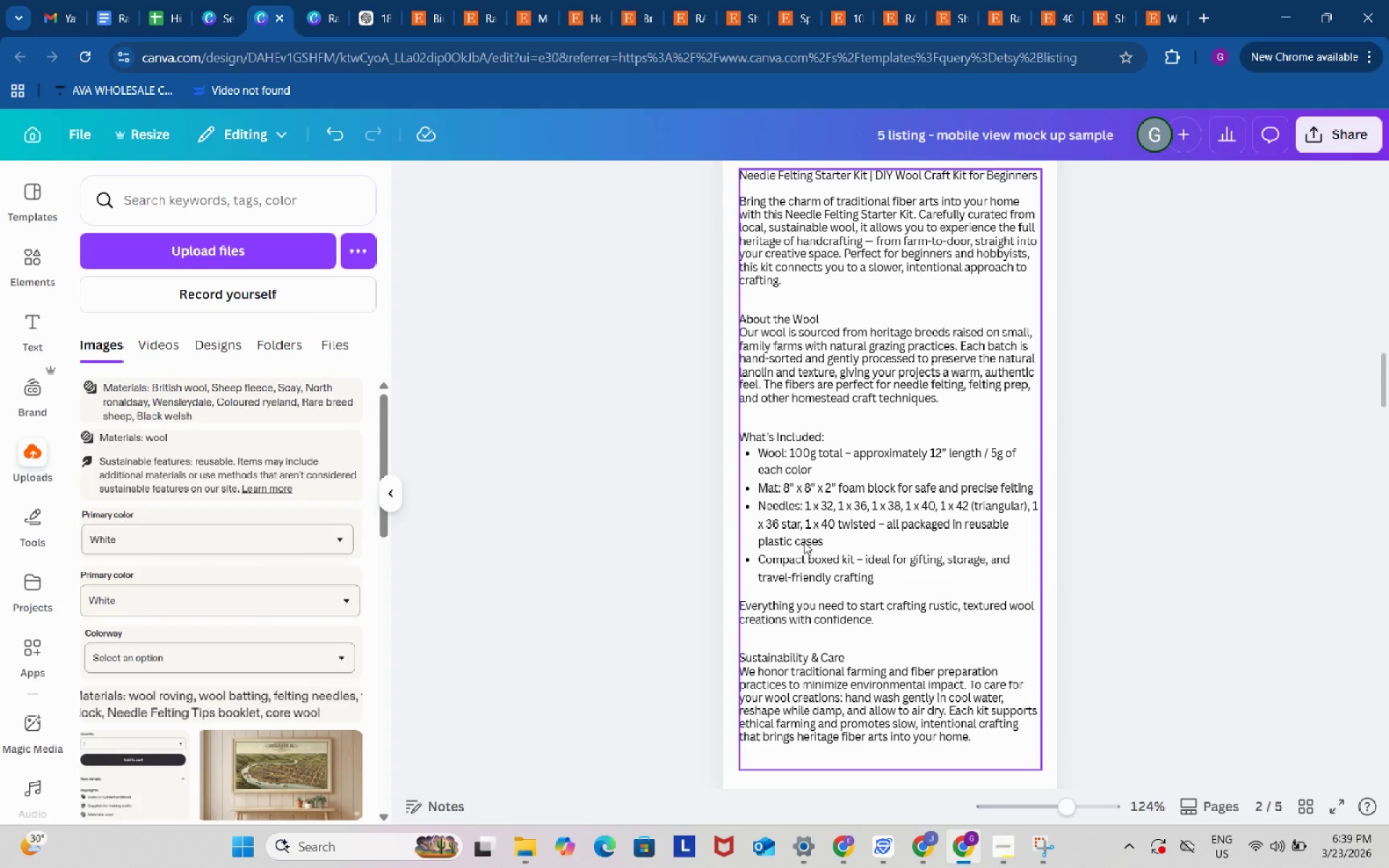 
scroll: coordinate [968, 559], scroll_direction: down, amount: 4.0
 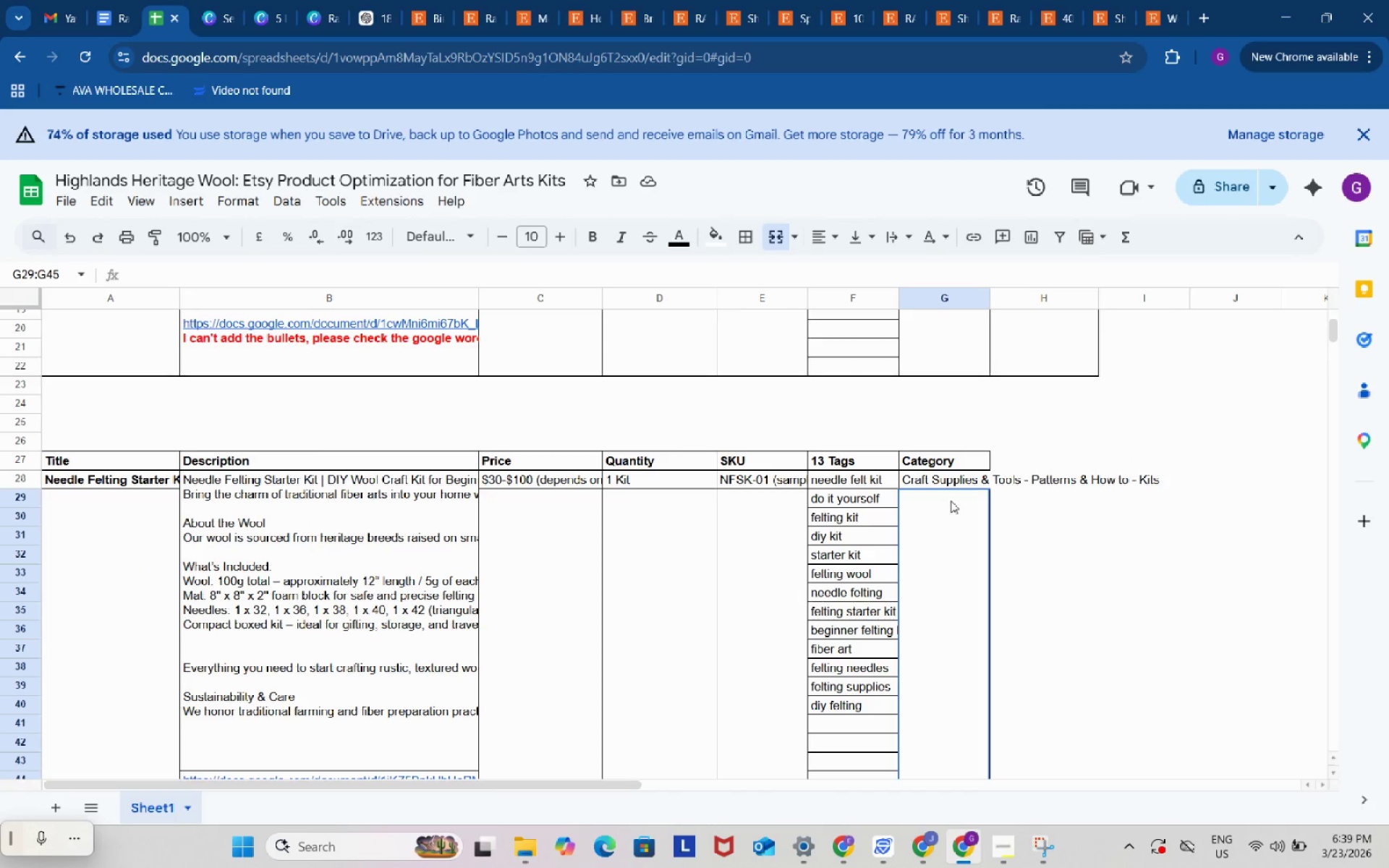 
left_click([951, 501])
 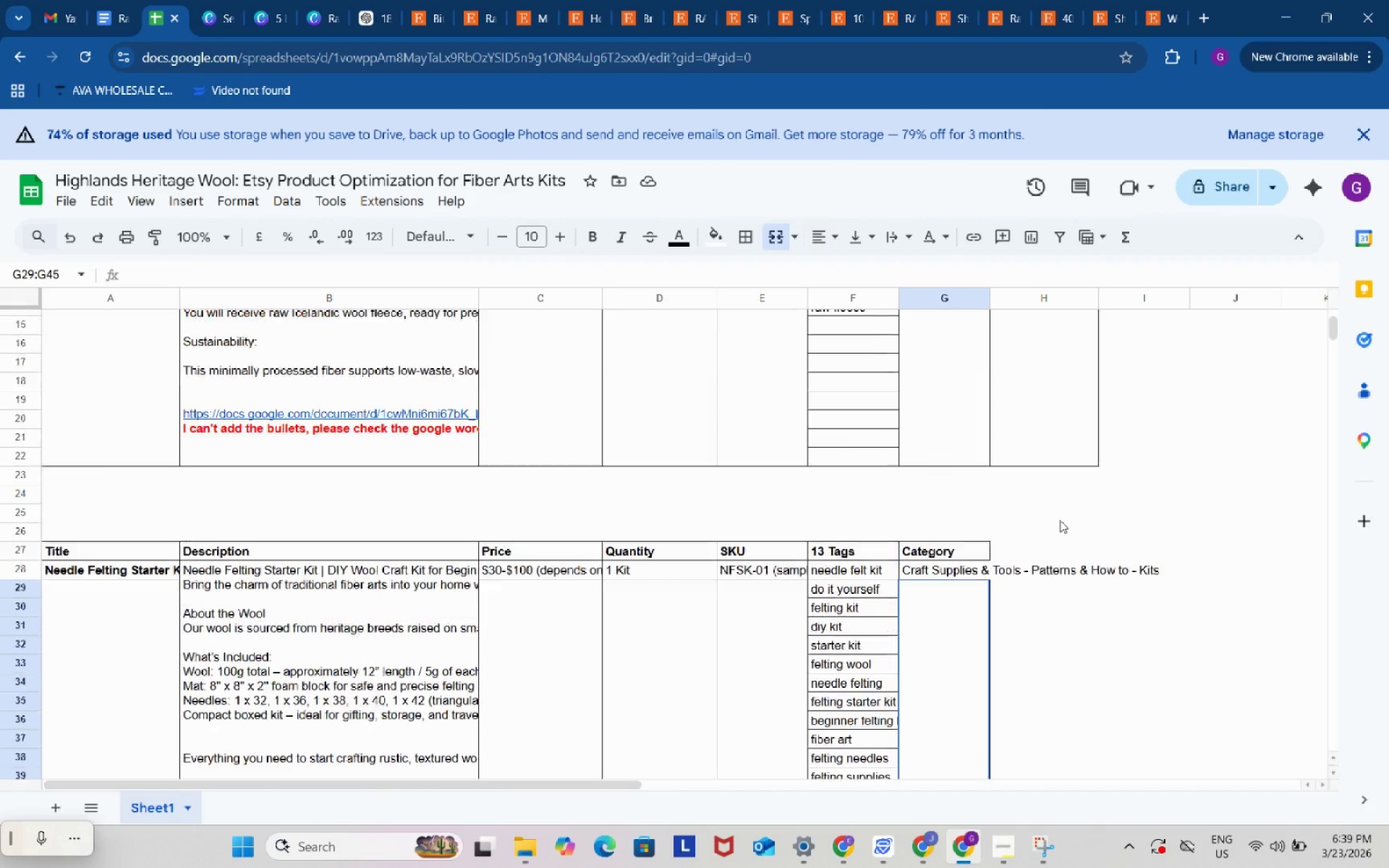 
scroll: coordinate [1061, 509], scroll_direction: up, amount: 6.0
 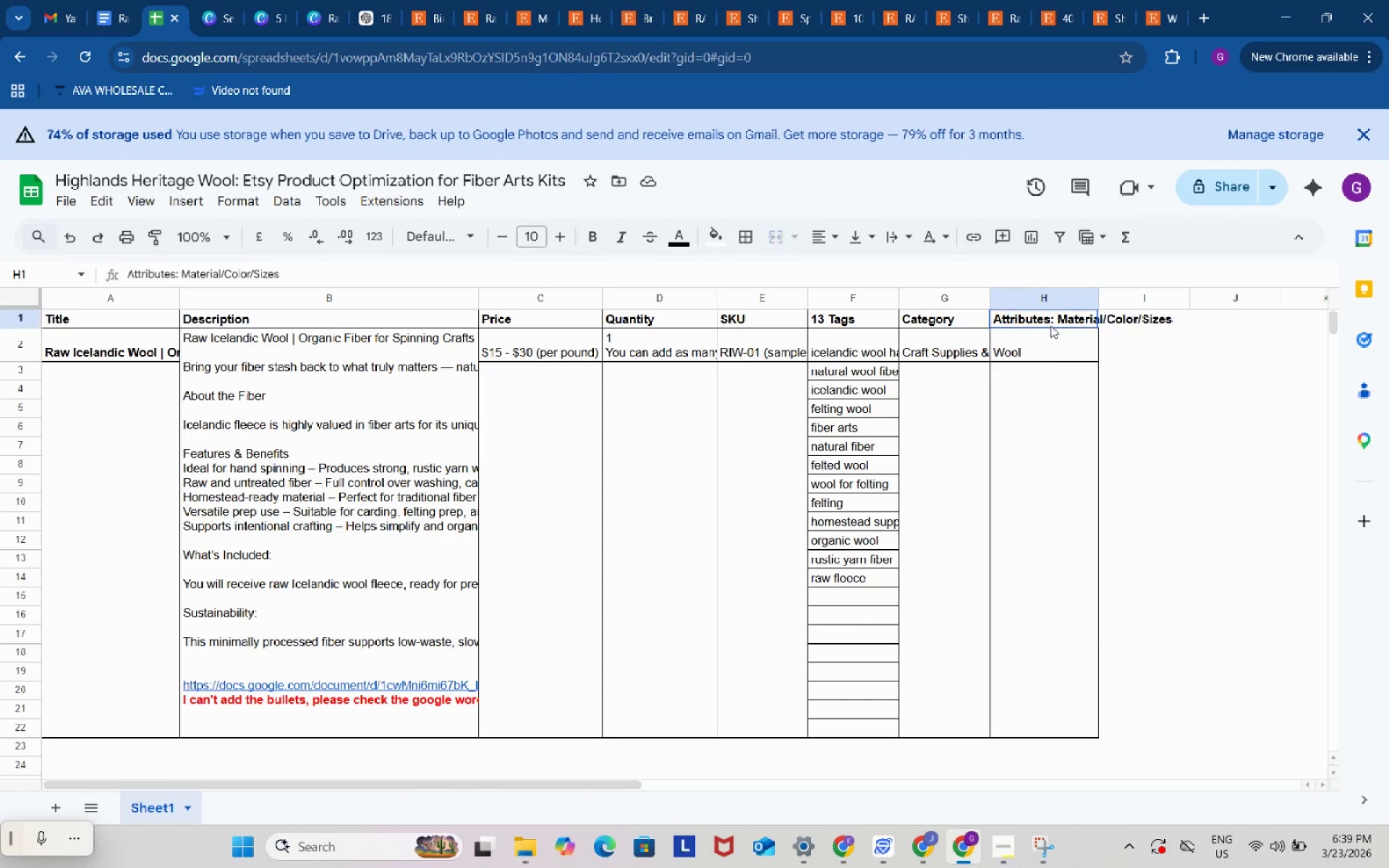 
left_click_drag(start_coordinate=[1050, 320], to_coordinate=[1074, 694])
 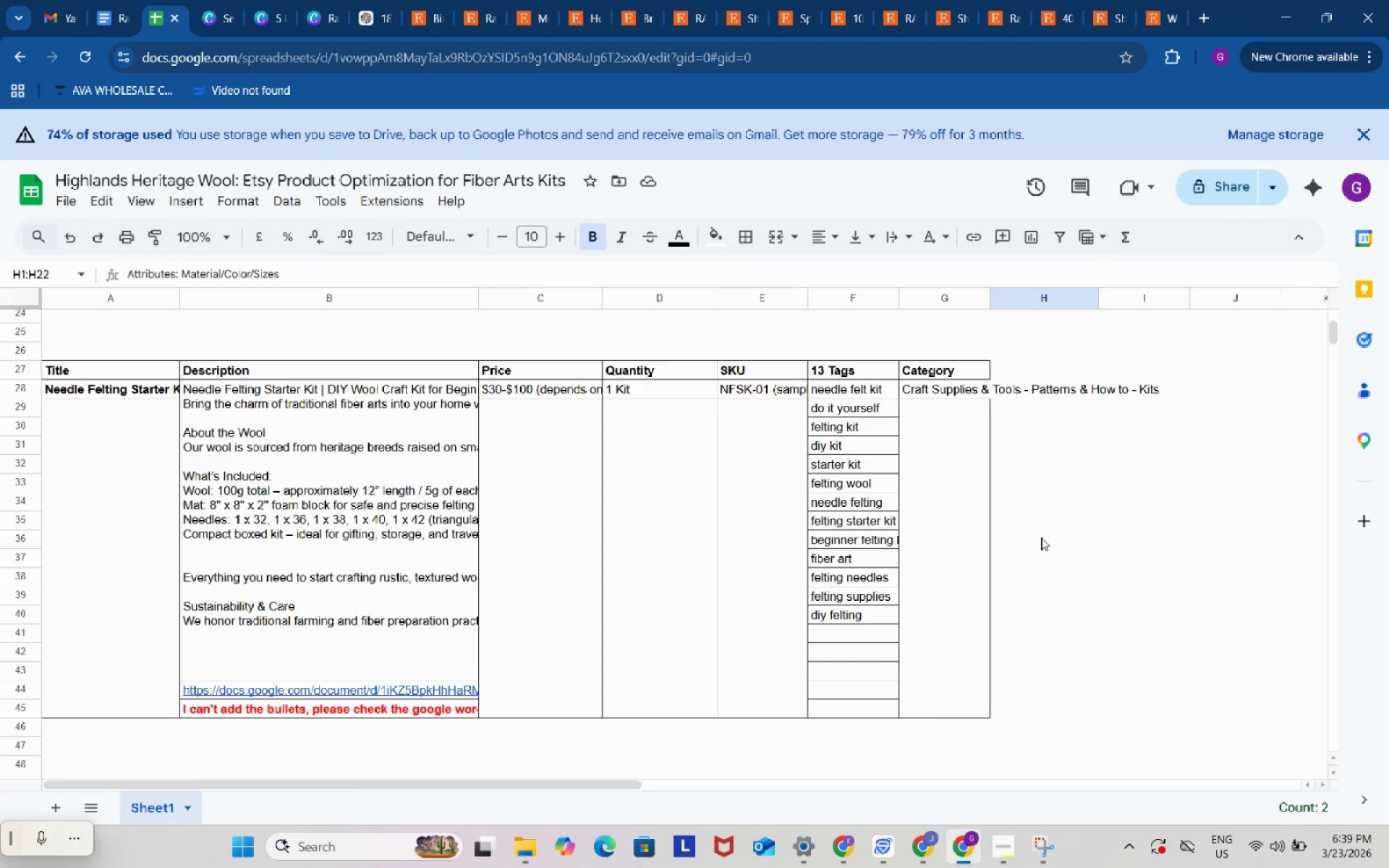 
key(Control+C)
 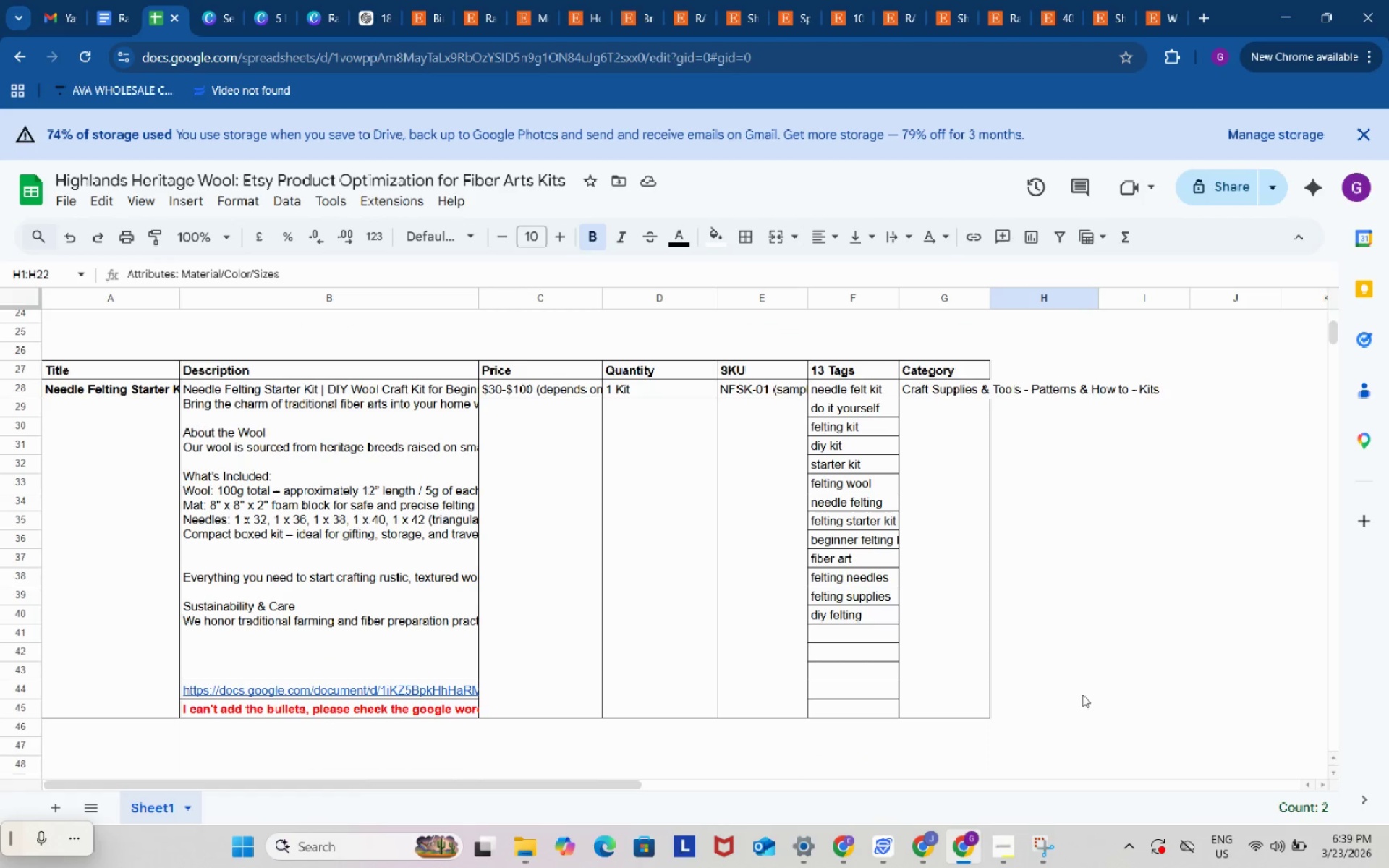 
scroll: coordinate [1082, 694], scroll_direction: down, amount: 5.0
 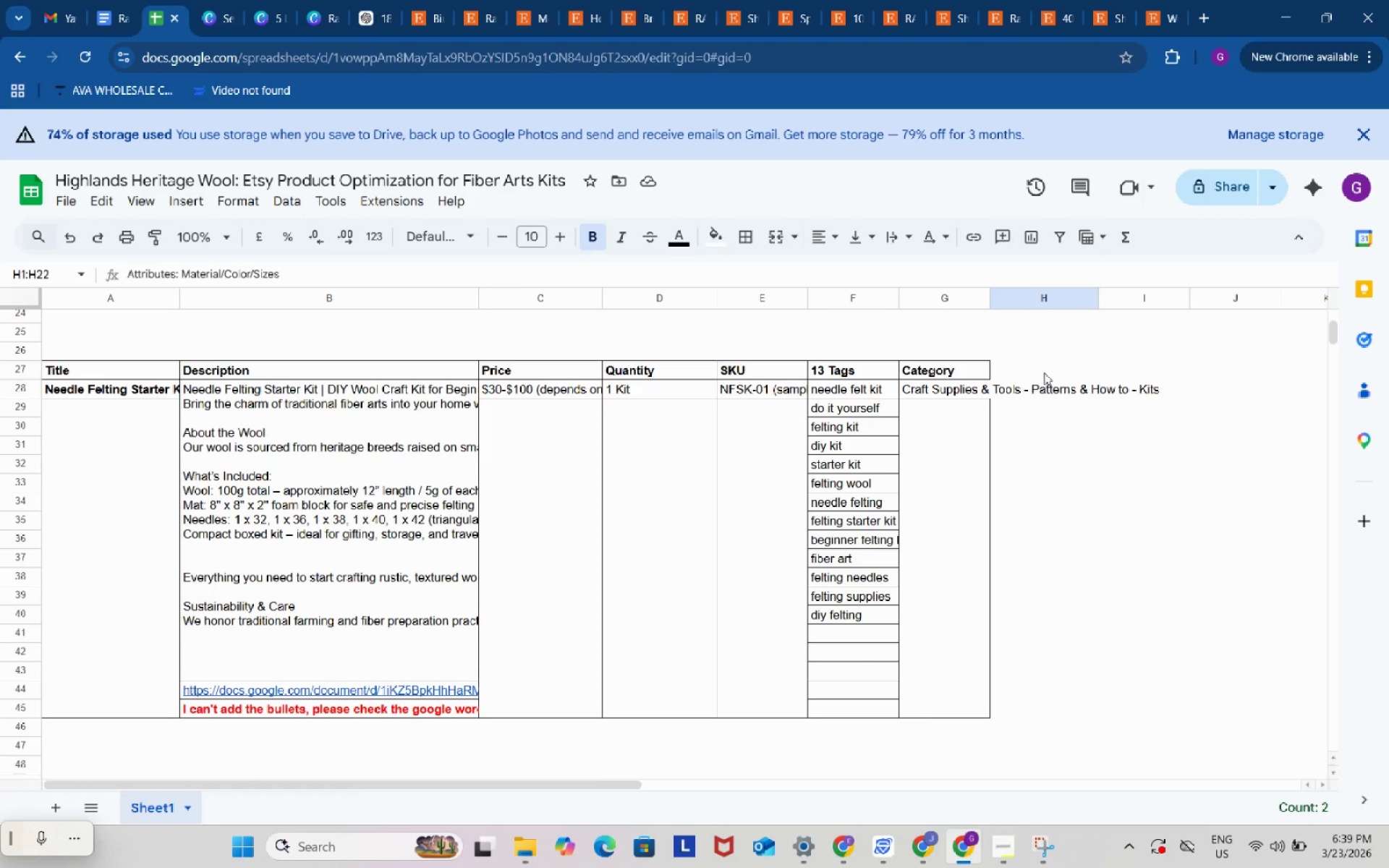 
left_click([1044, 373])
 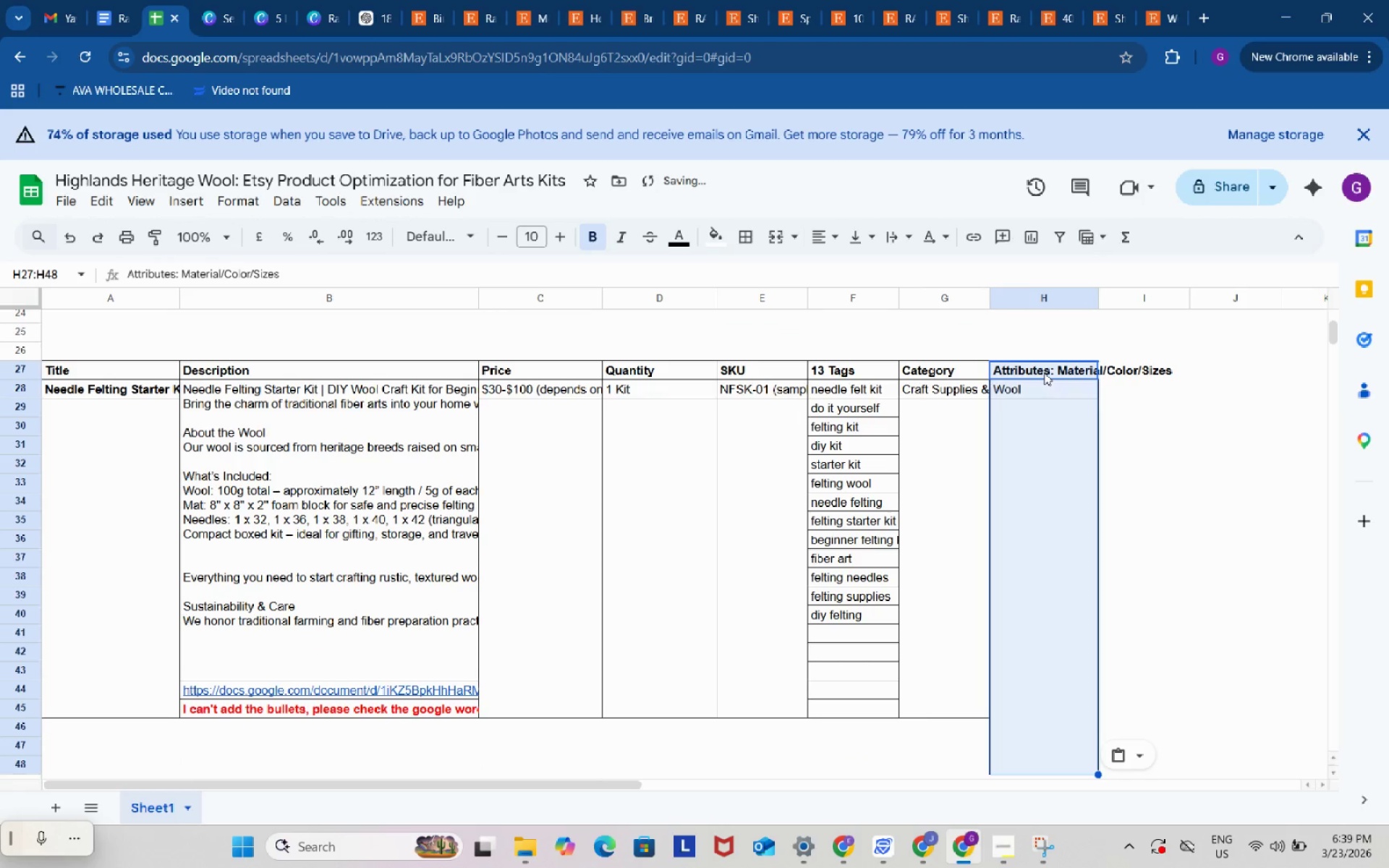 
key(Control+ControlLeft)
 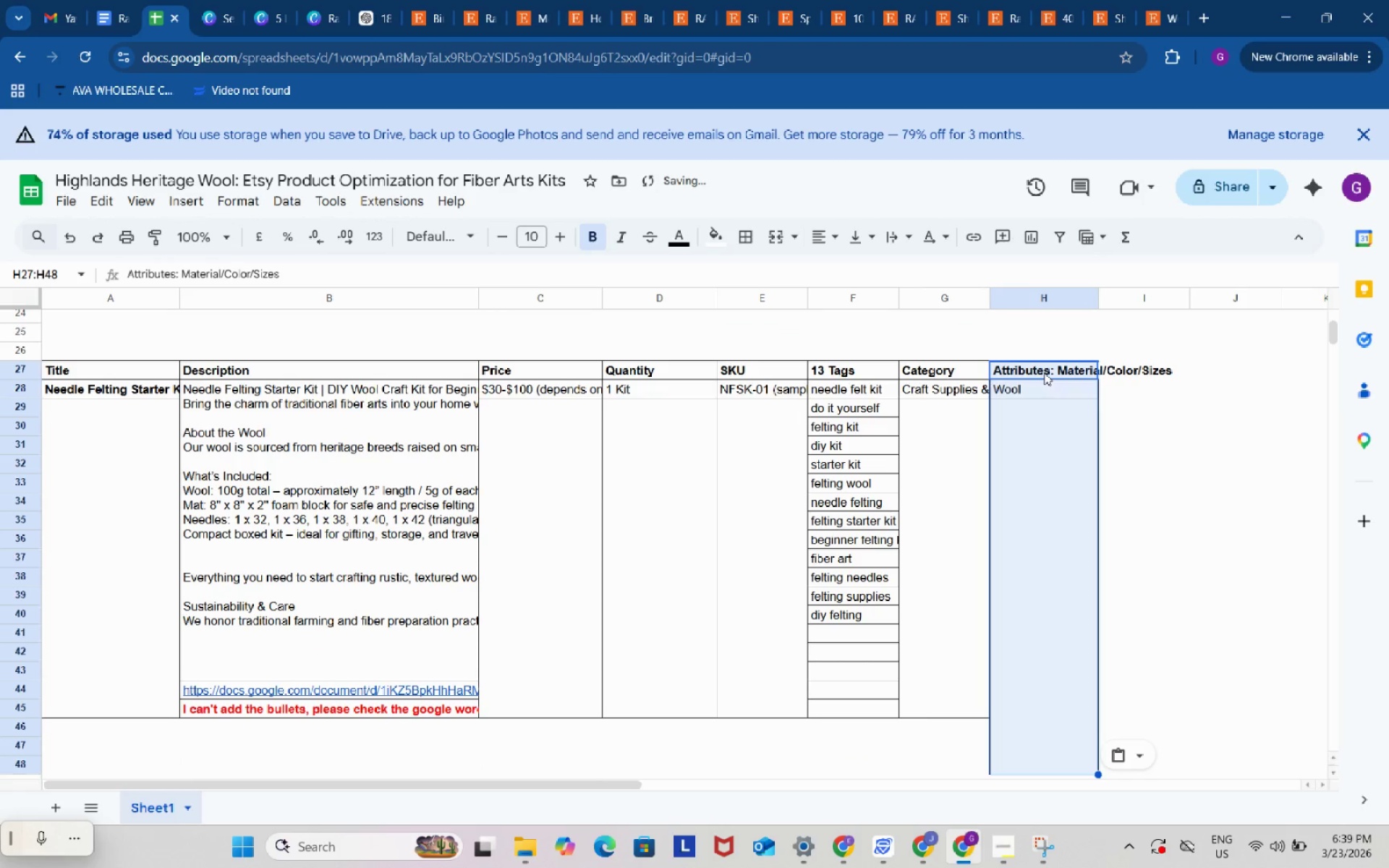 
key(Control+V)
 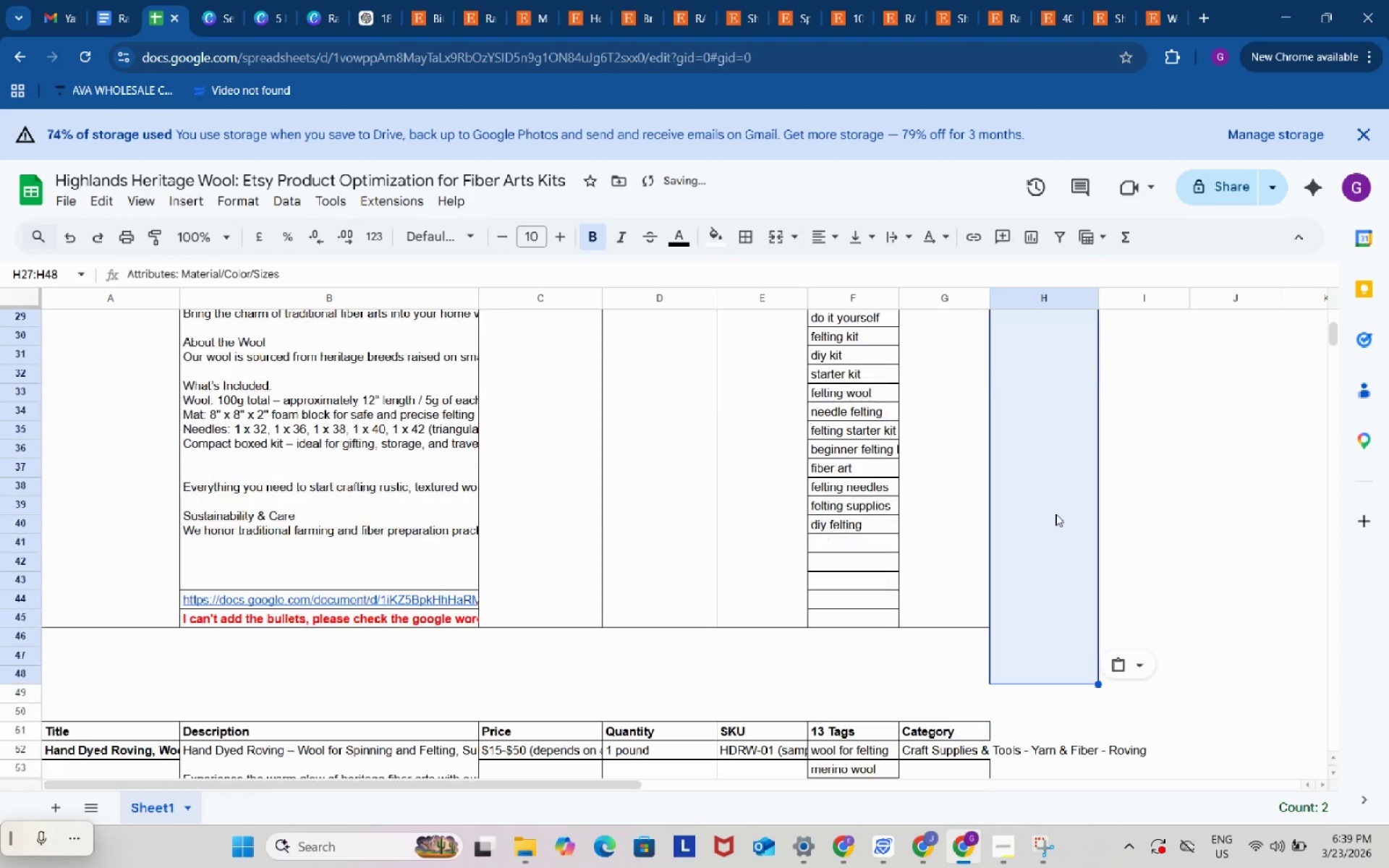 
scroll: coordinate [1055, 514], scroll_direction: down, amount: 2.0
 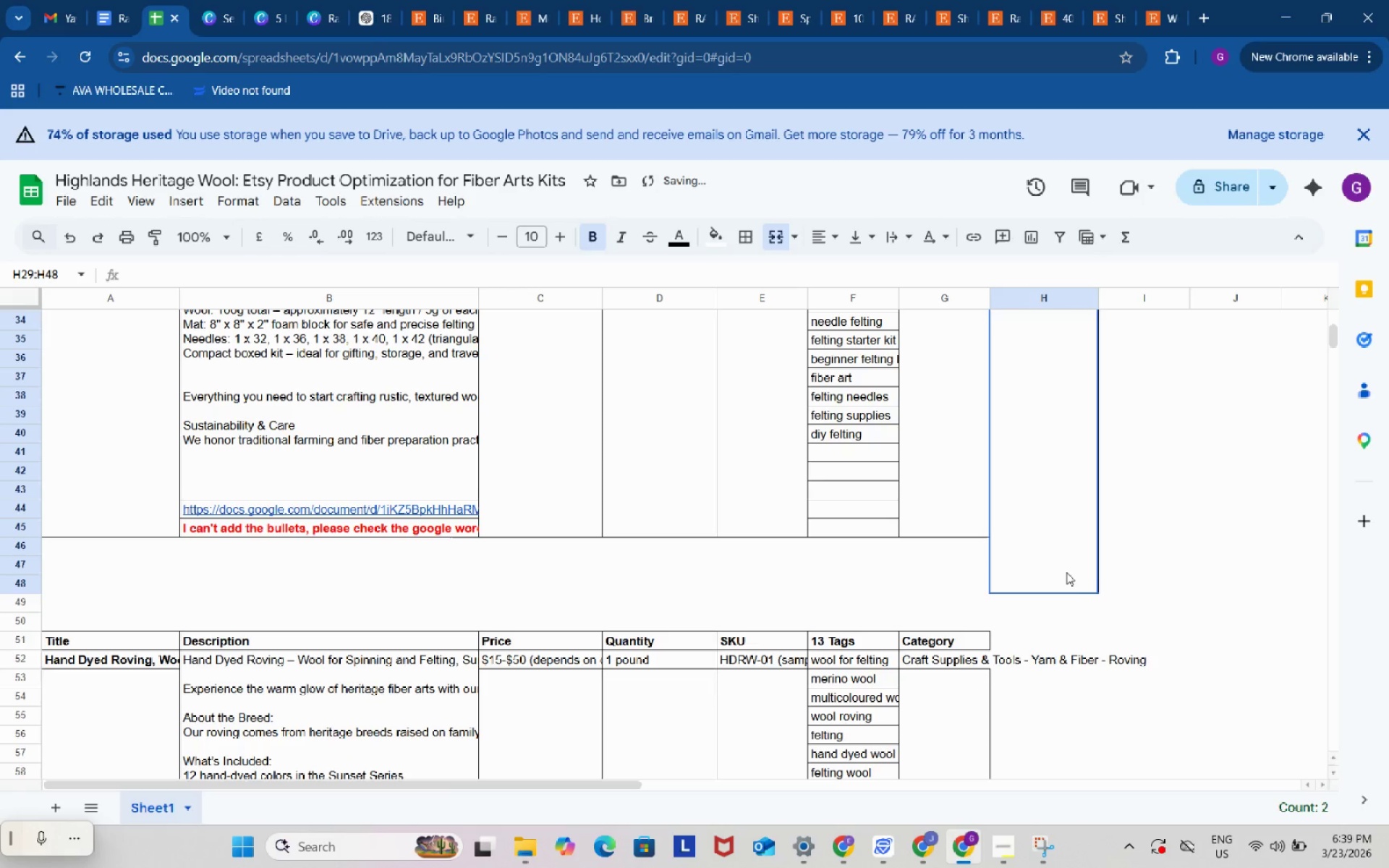 
left_click([1066, 572])
 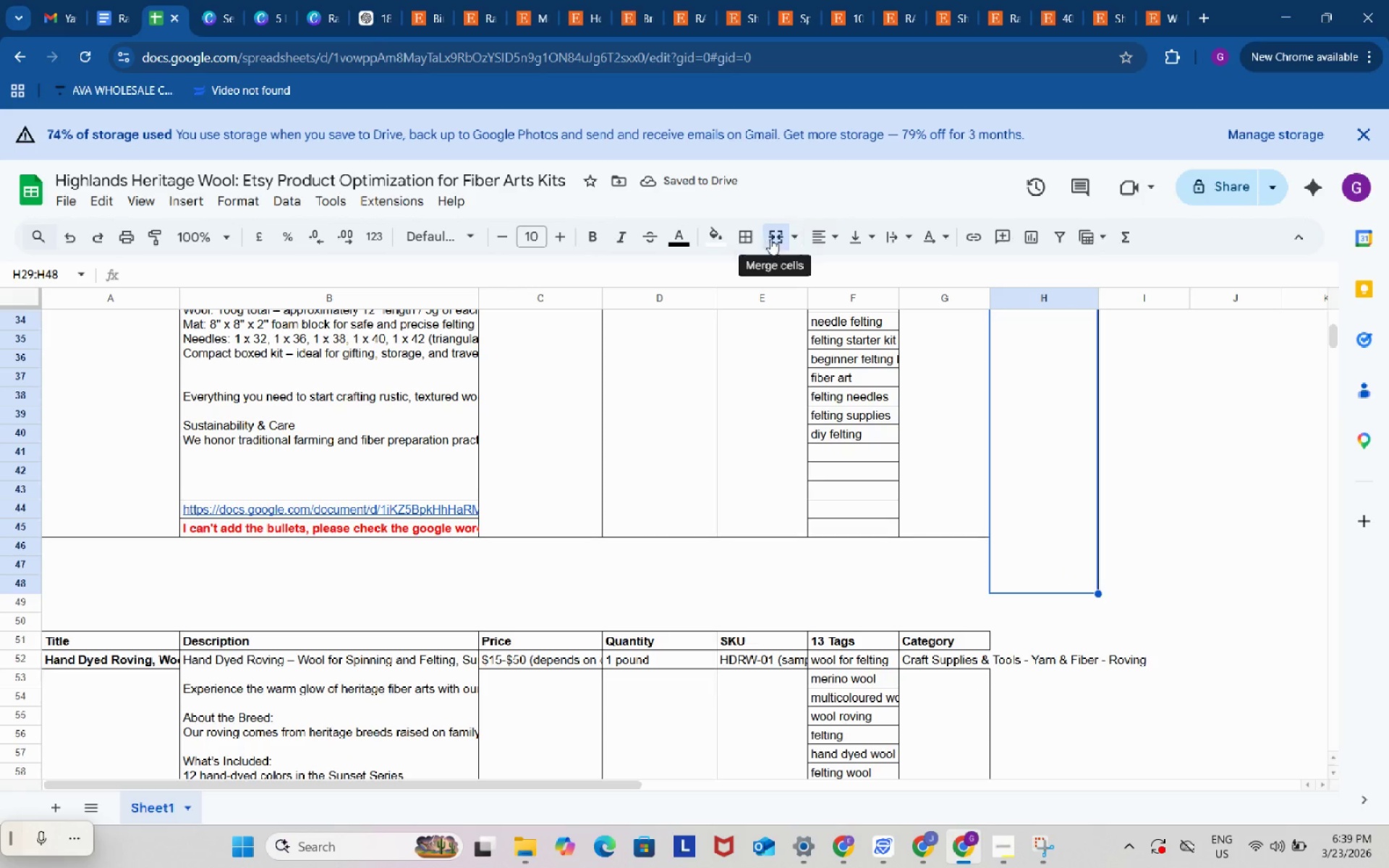 
left_click([776, 239])
 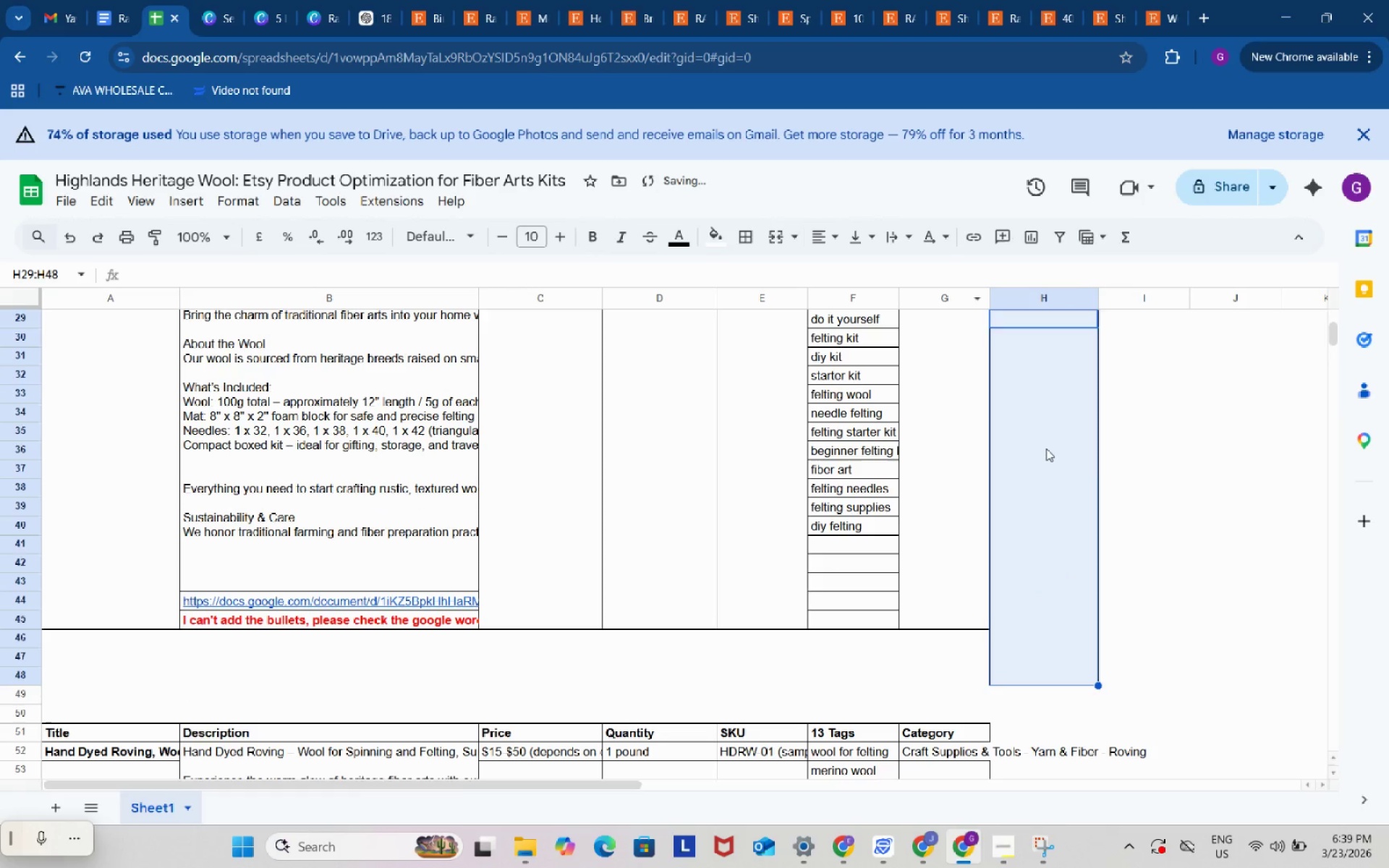 
left_click([1113, 493])
 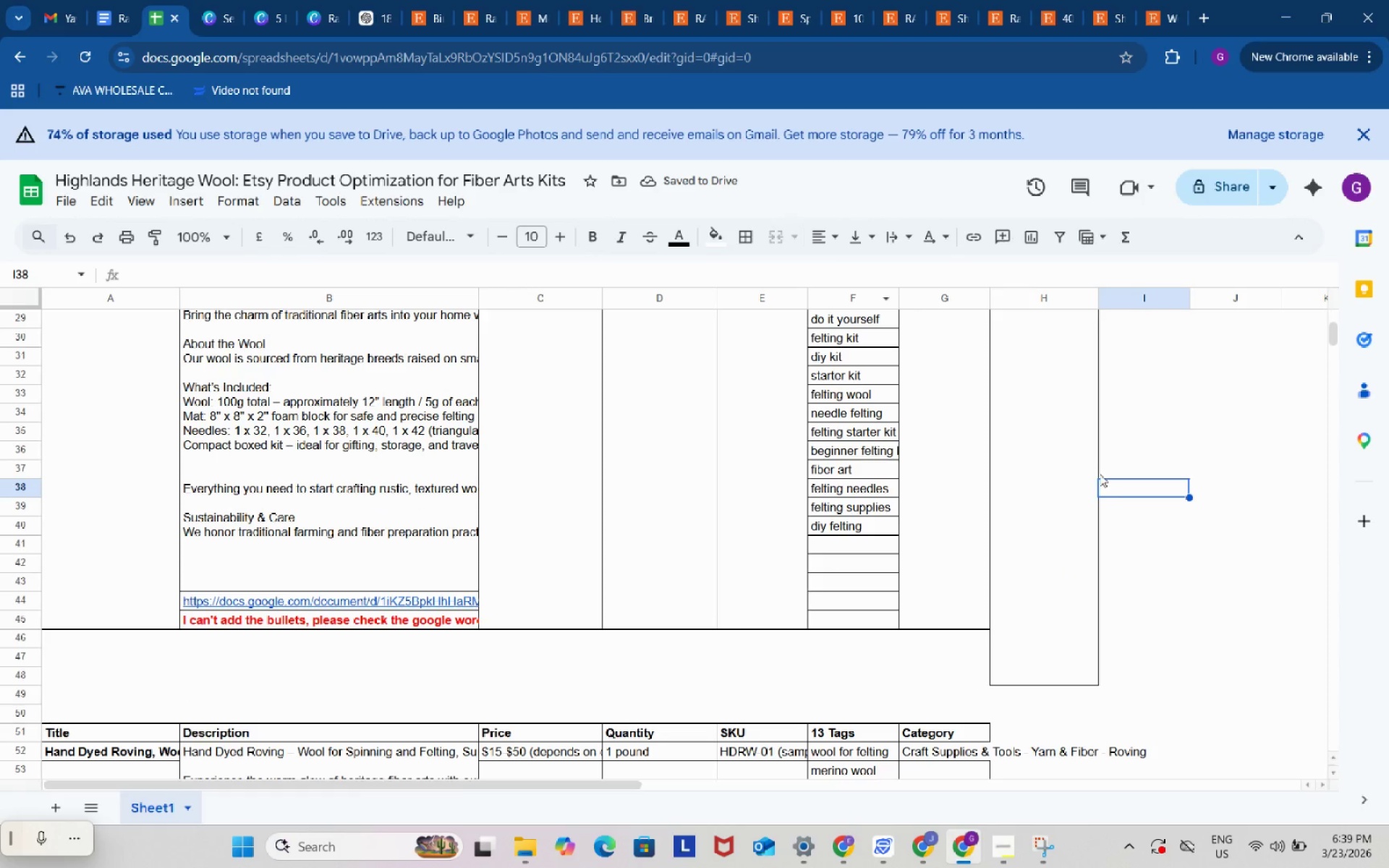 
left_click([1114, 494])
 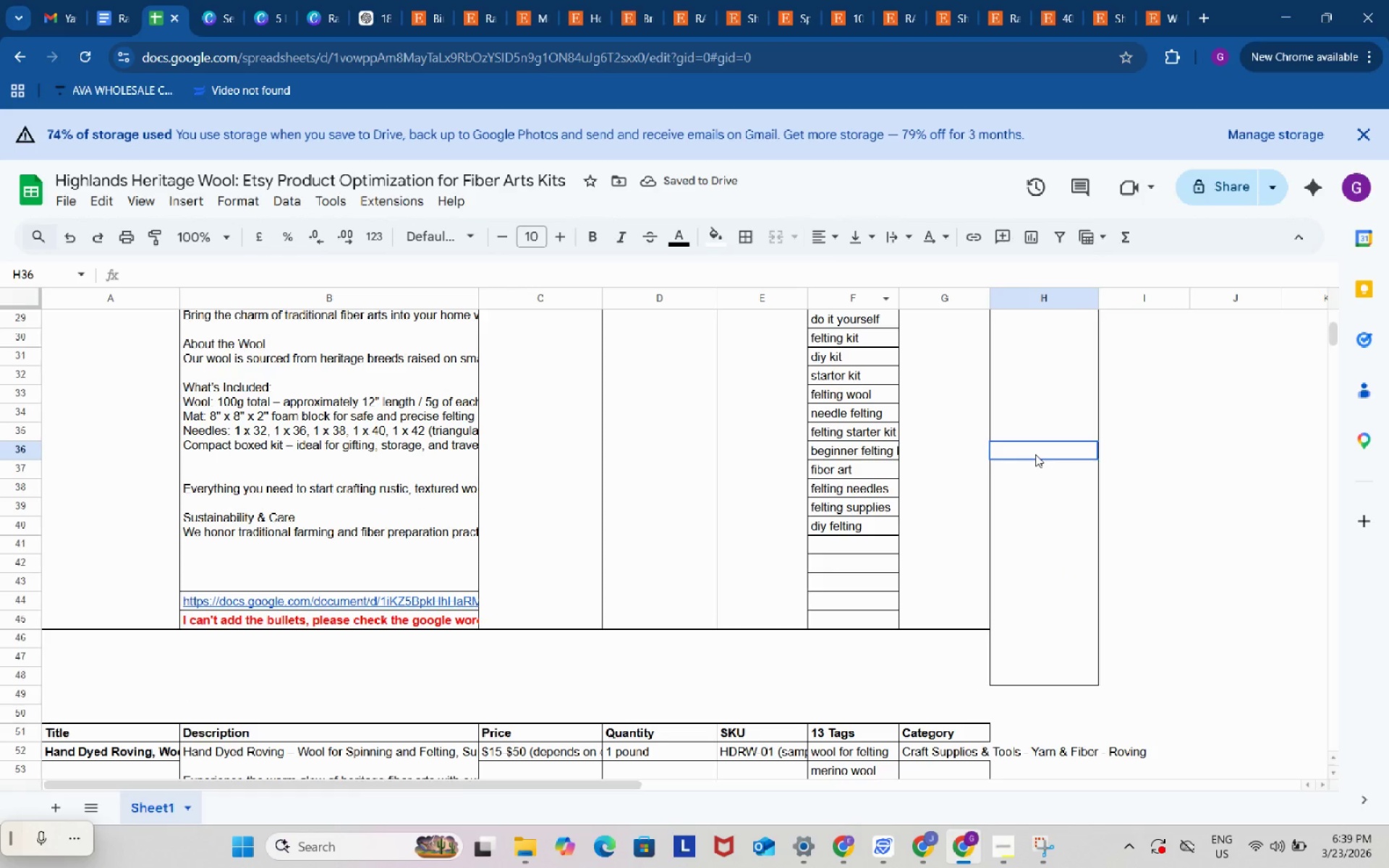 
left_click([1035, 454])
 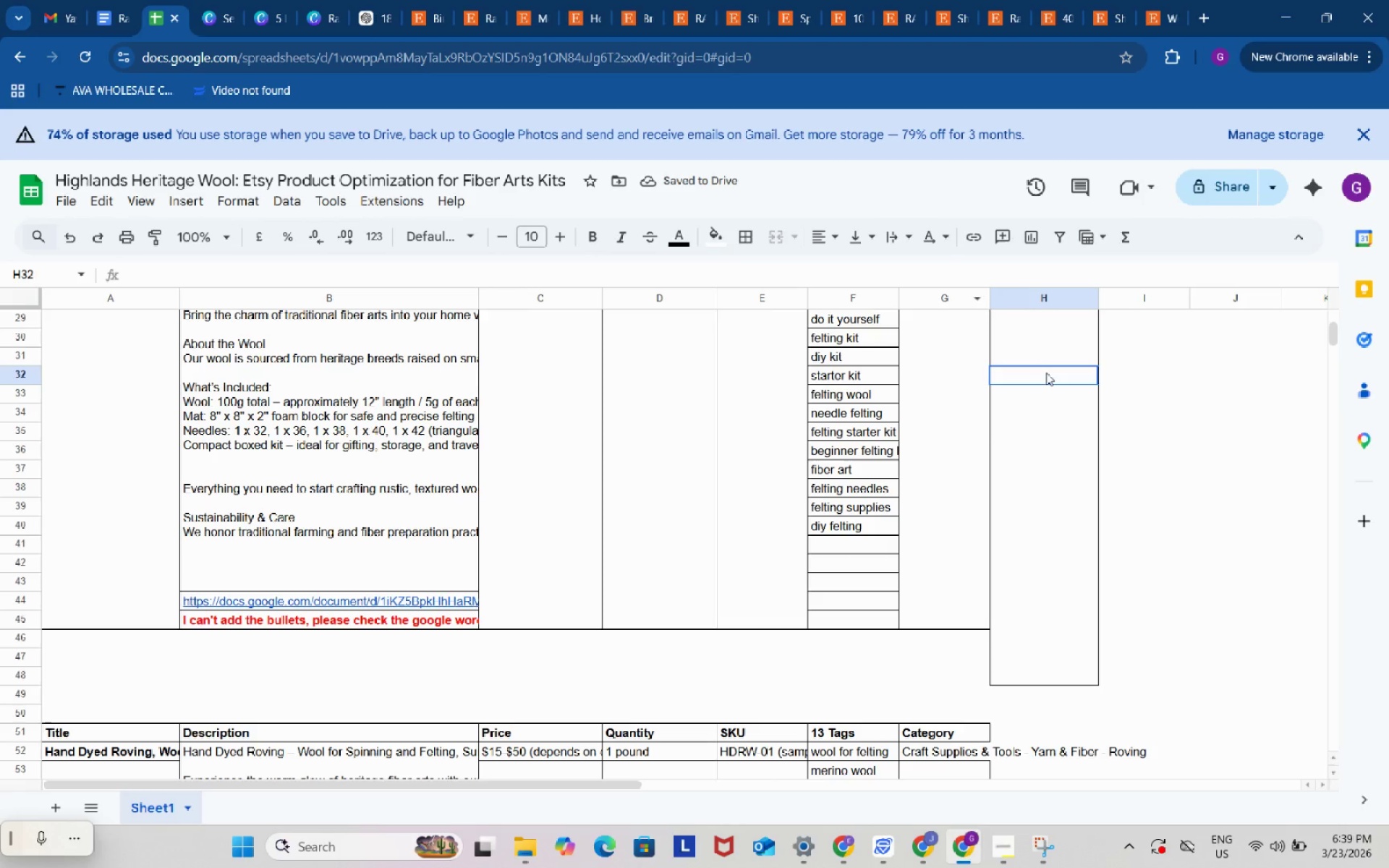 
left_click([1046, 373])
 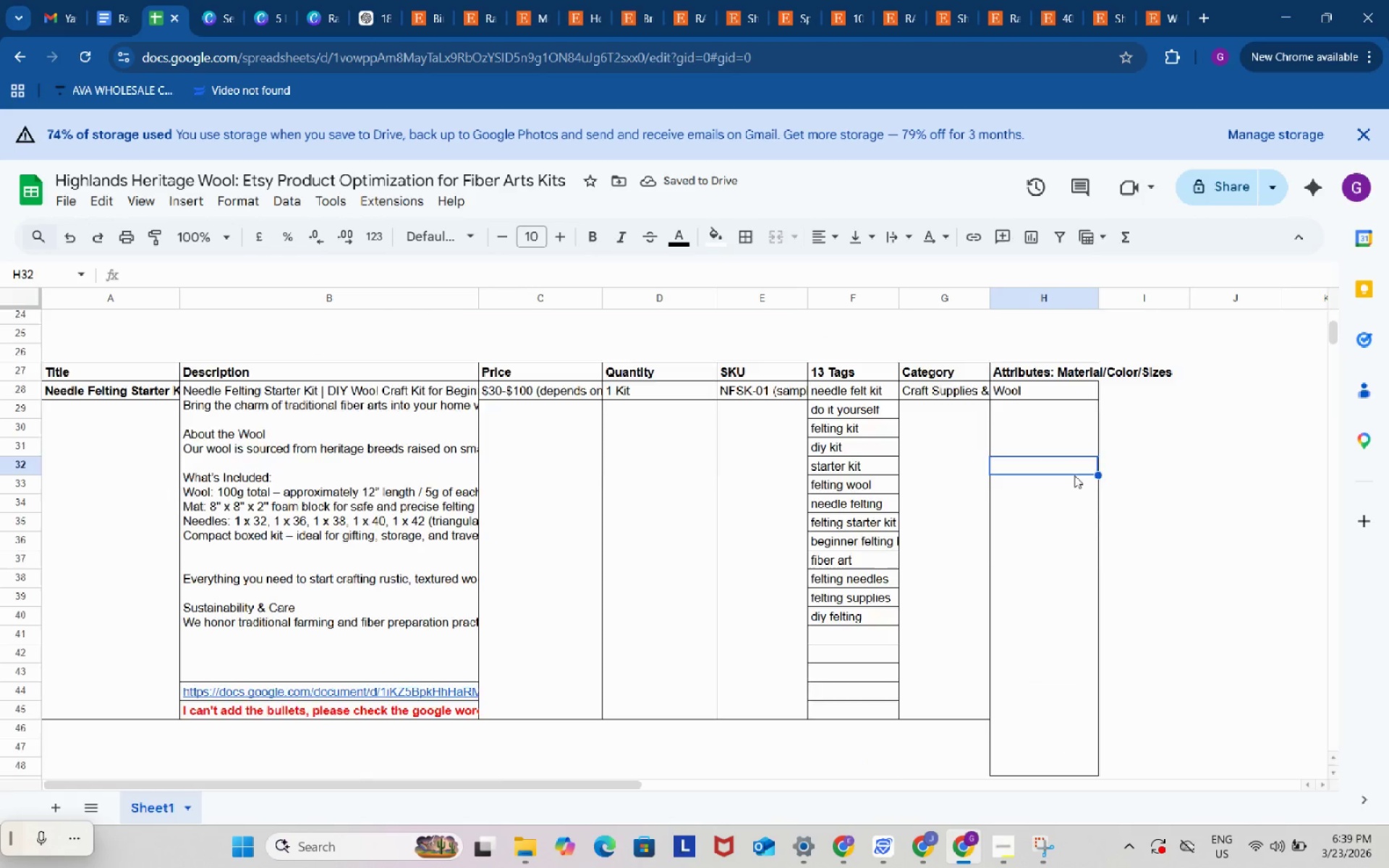 
scroll: coordinate [1074, 475], scroll_direction: up, amount: 2.0
 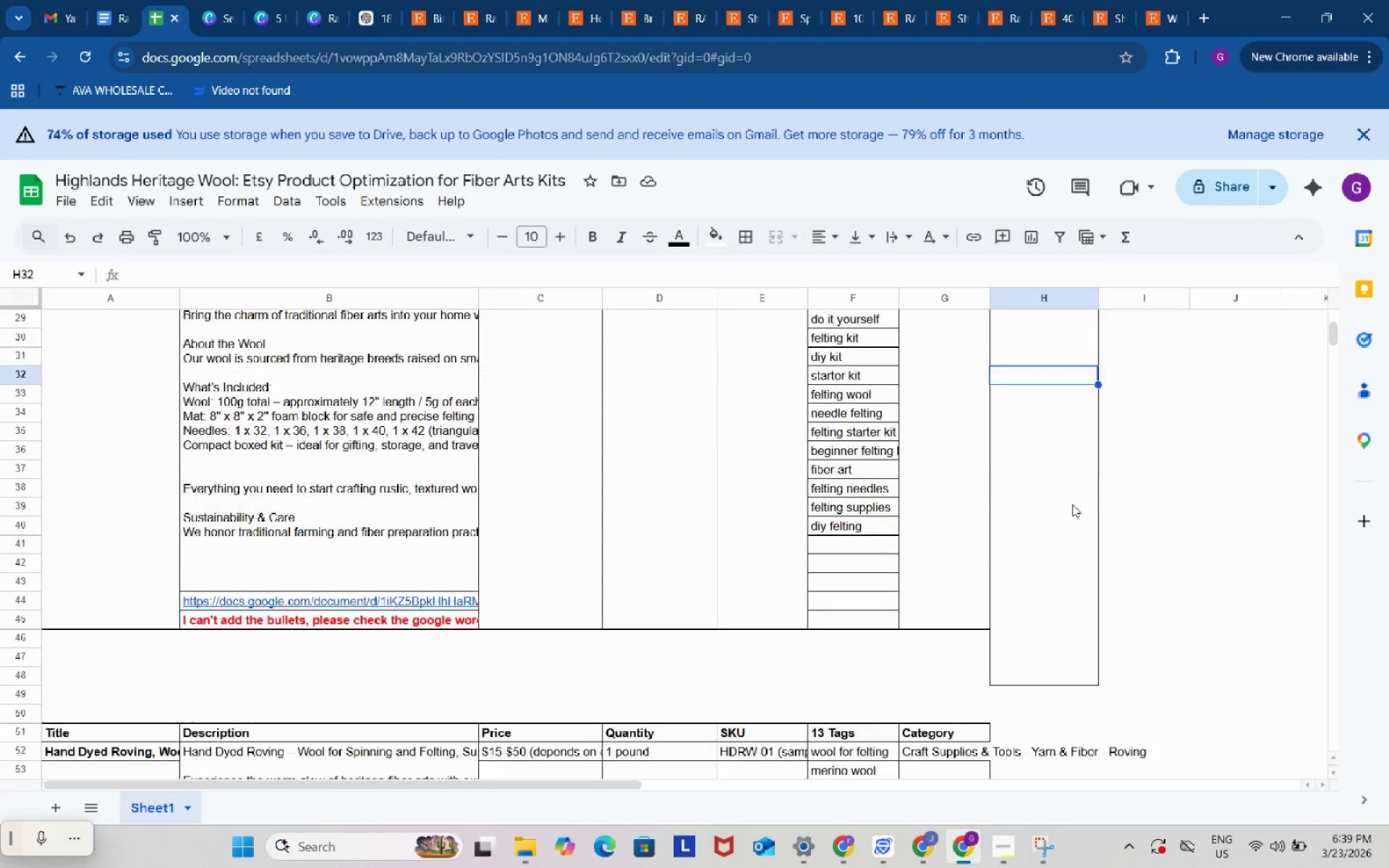 
scroll: coordinate [1072, 504], scroll_direction: down, amount: 3.0
 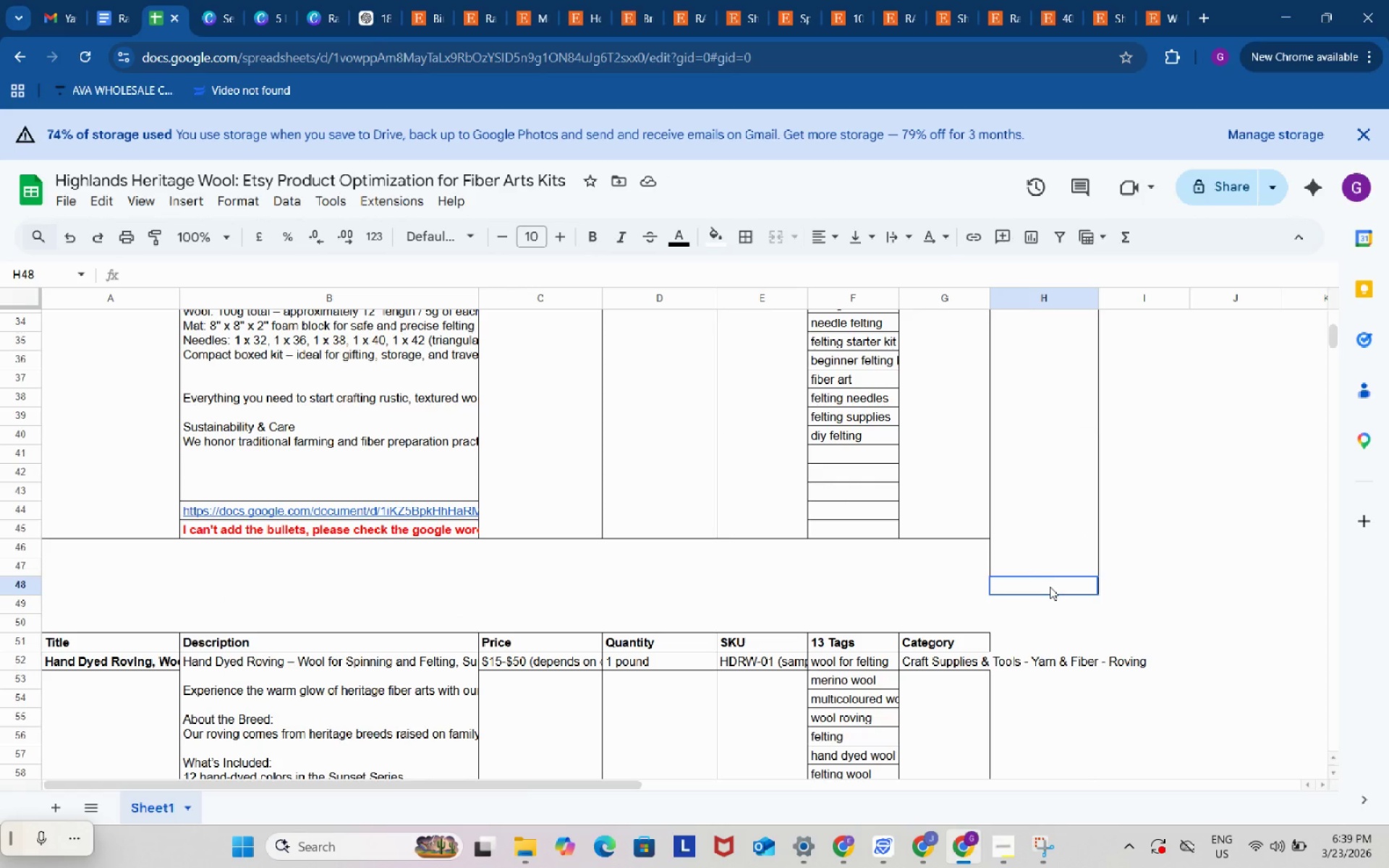 
left_click_drag(start_coordinate=[1050, 587], to_coordinate=[1048, 558])
 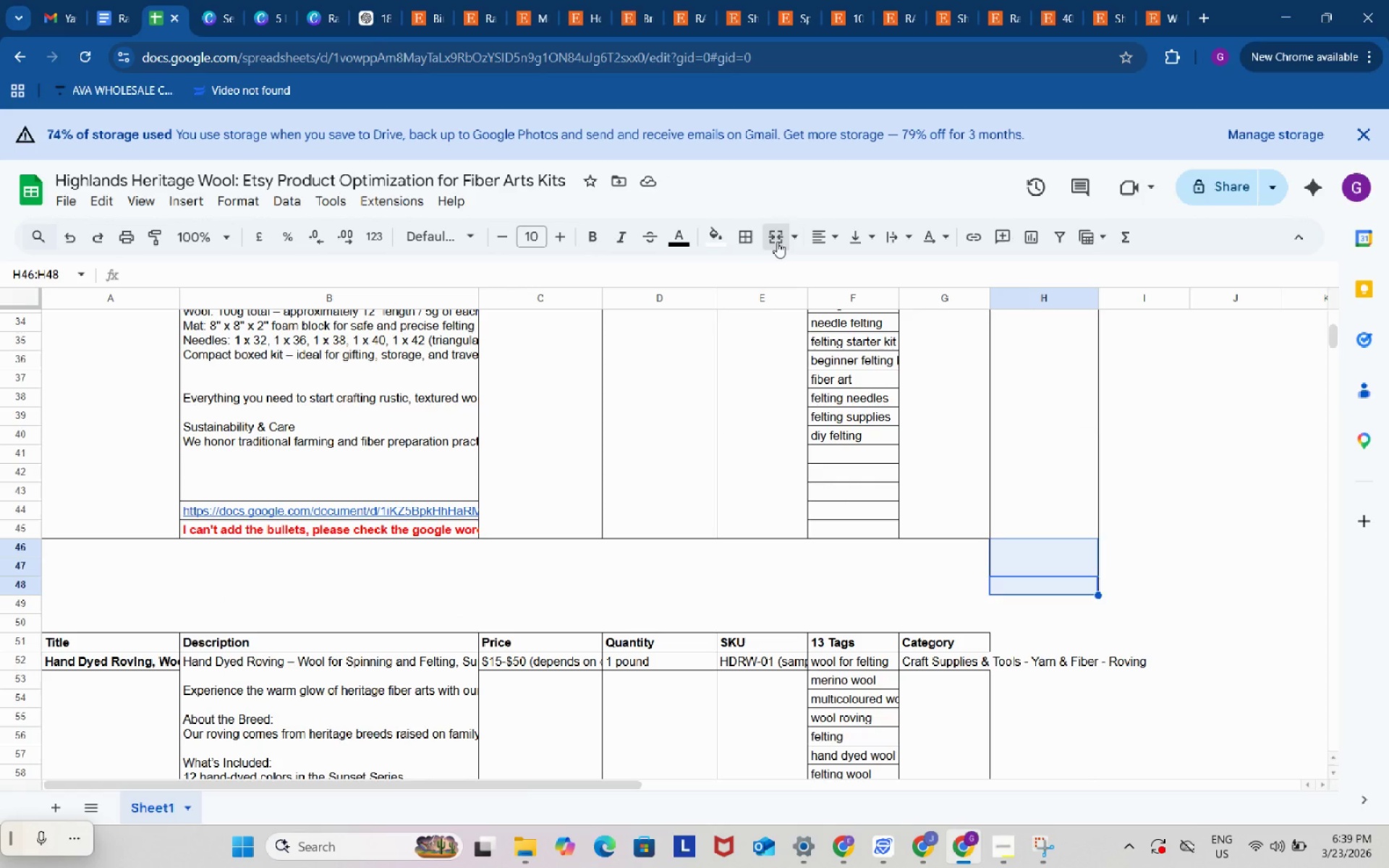 
left_click([777, 242])
 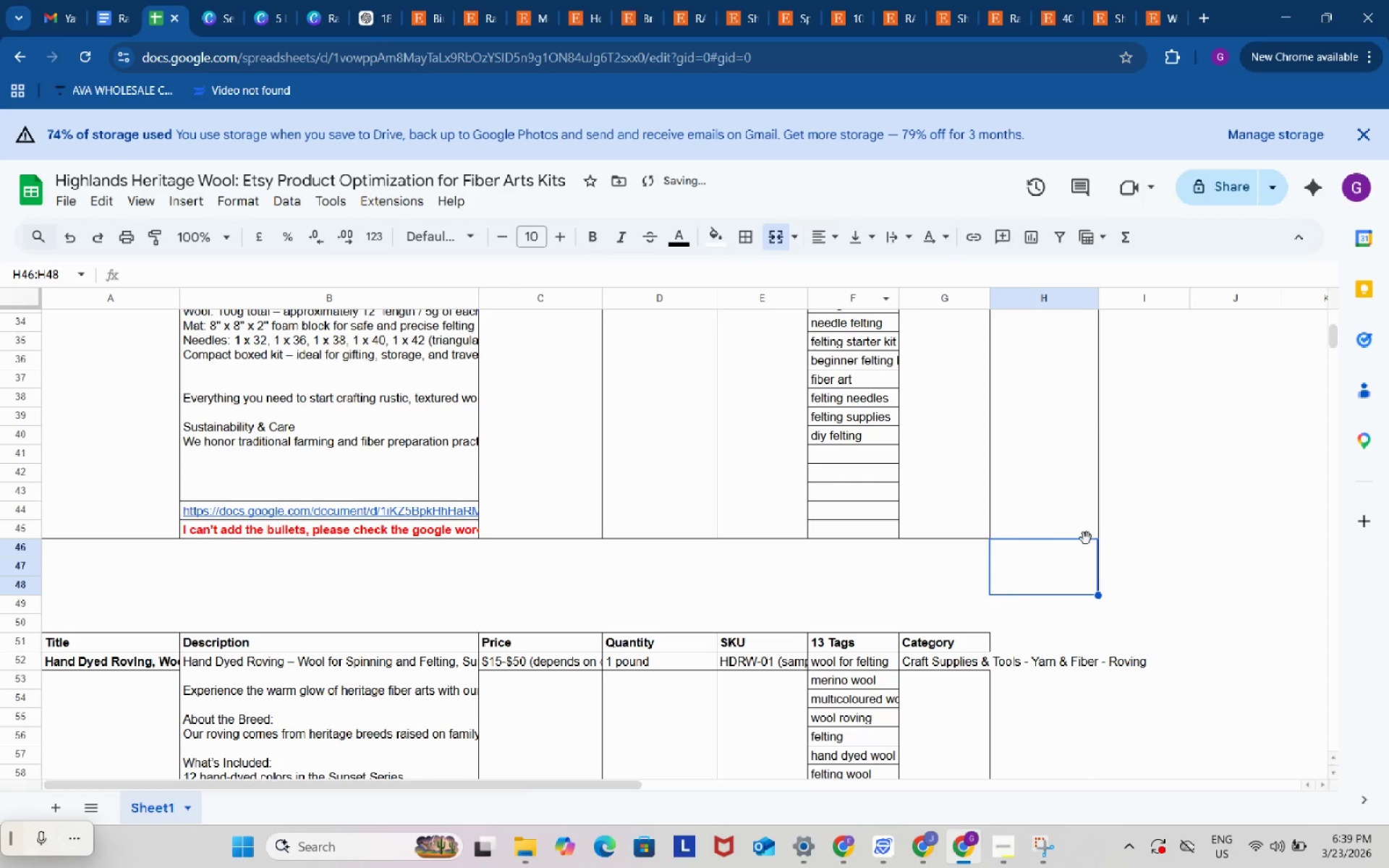 
left_click([1086, 538])
 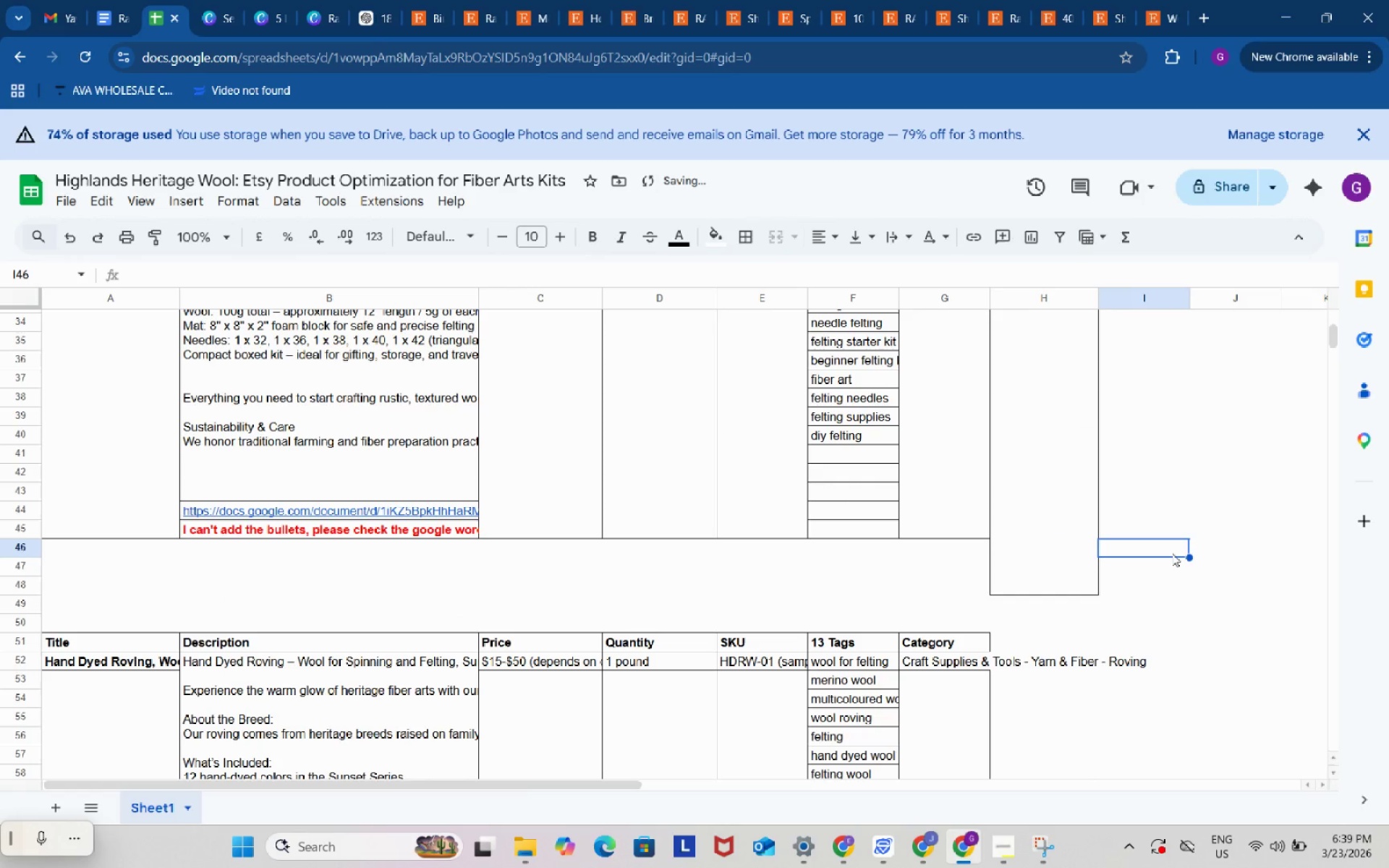 
double_click([1172, 553])
 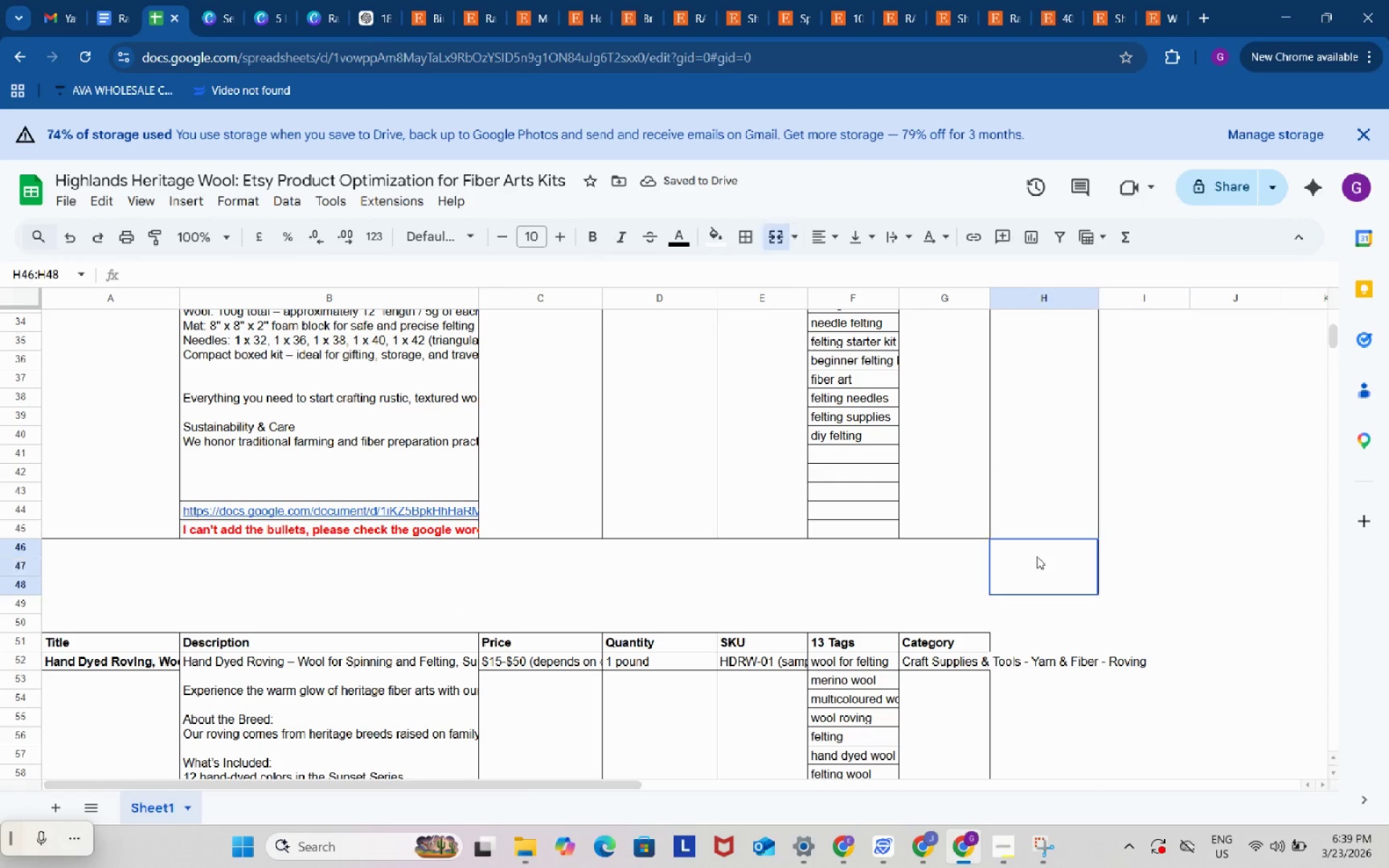 
left_click_drag(start_coordinate=[1037, 556], to_coordinate=[1040, 578])
 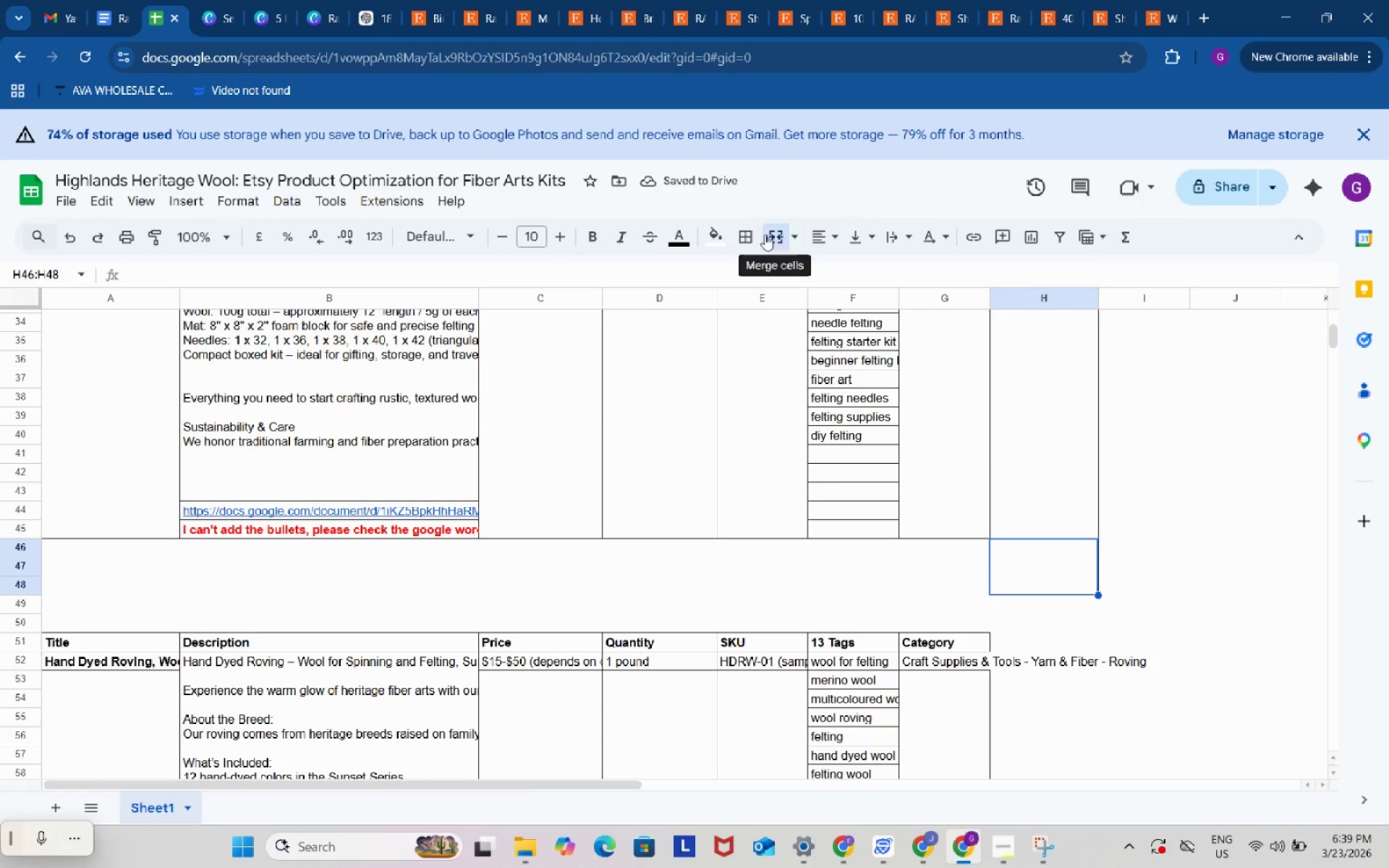 
left_click([738, 233])
 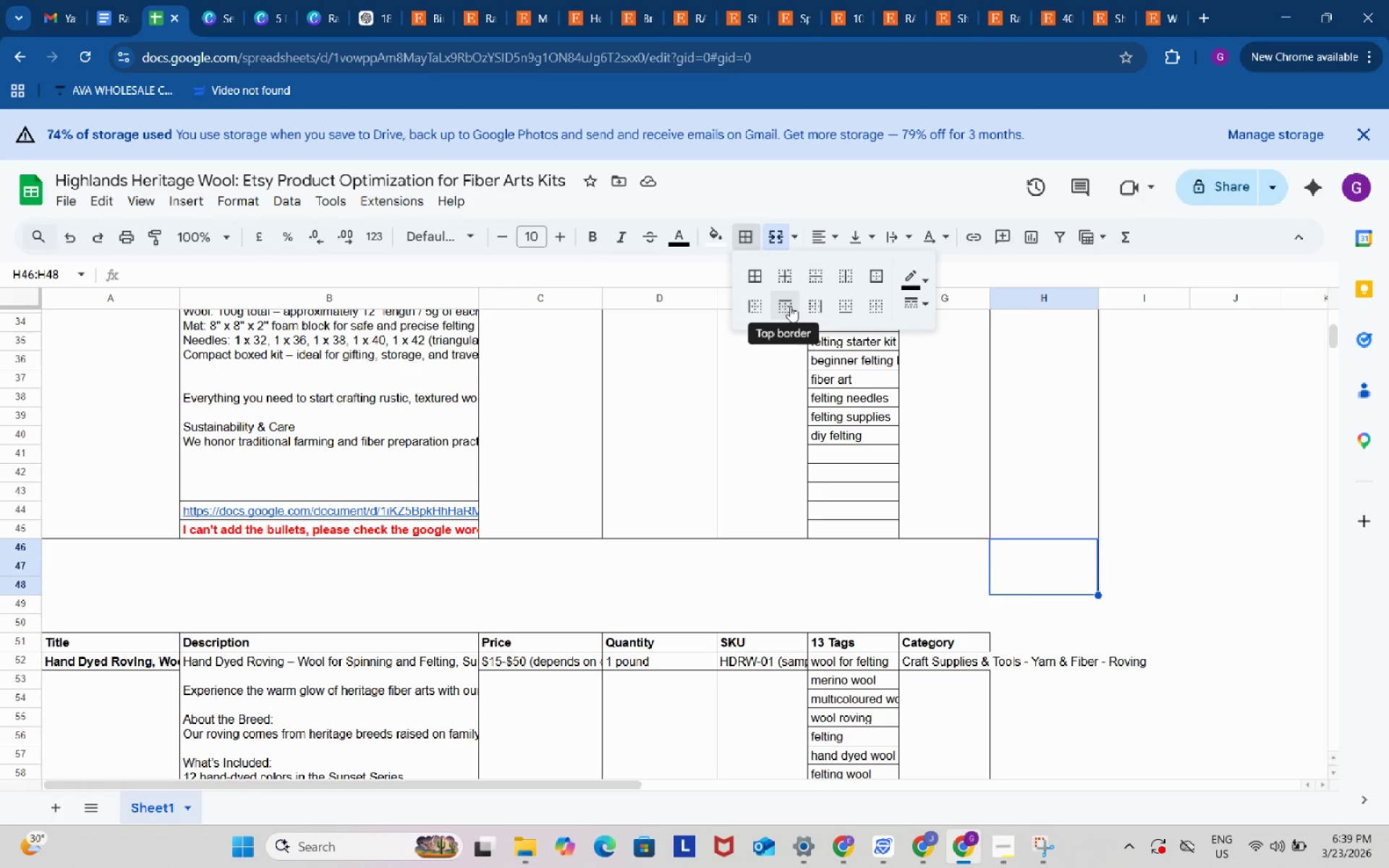 
left_click([790, 306])
 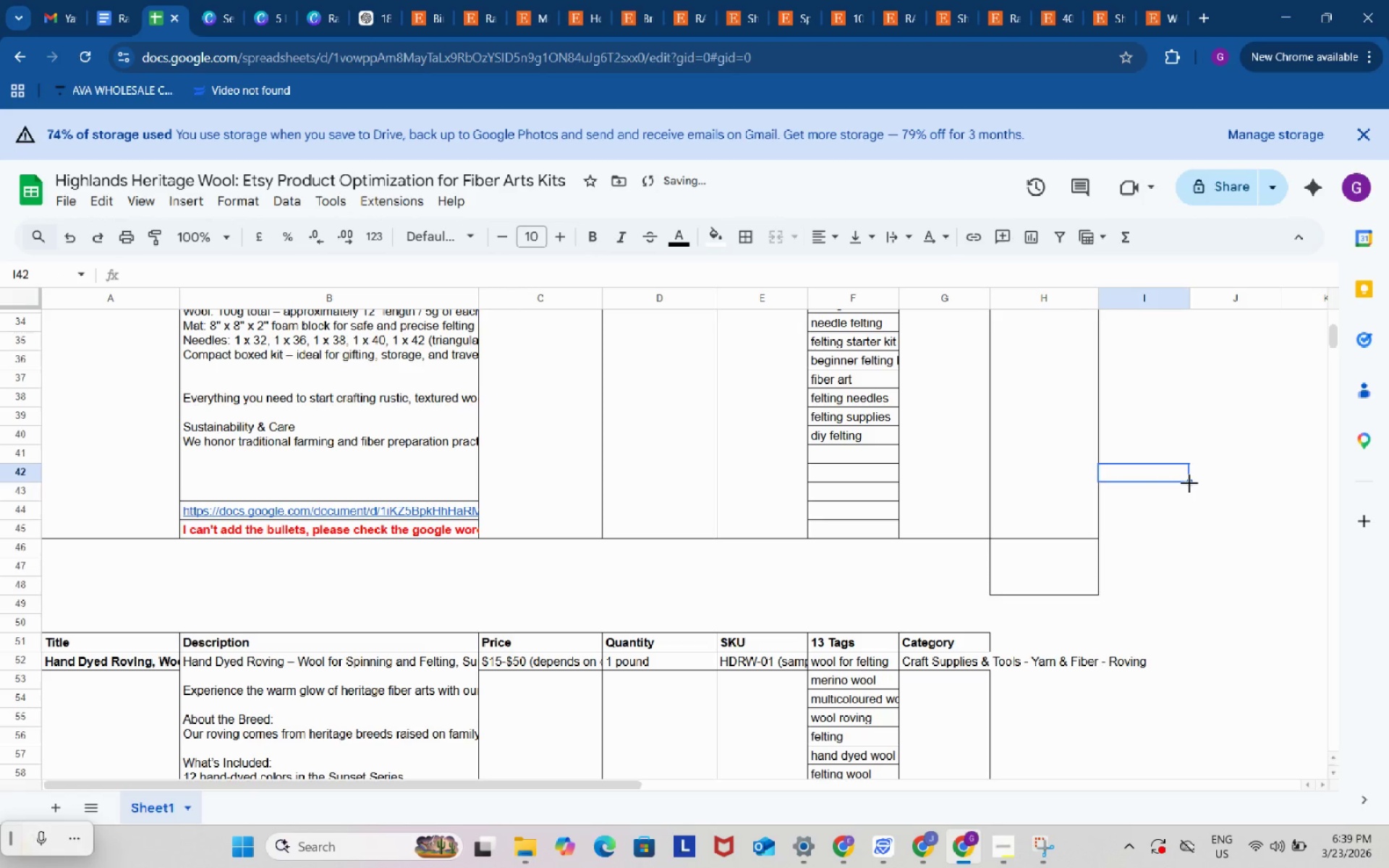 
double_click([1189, 483])
 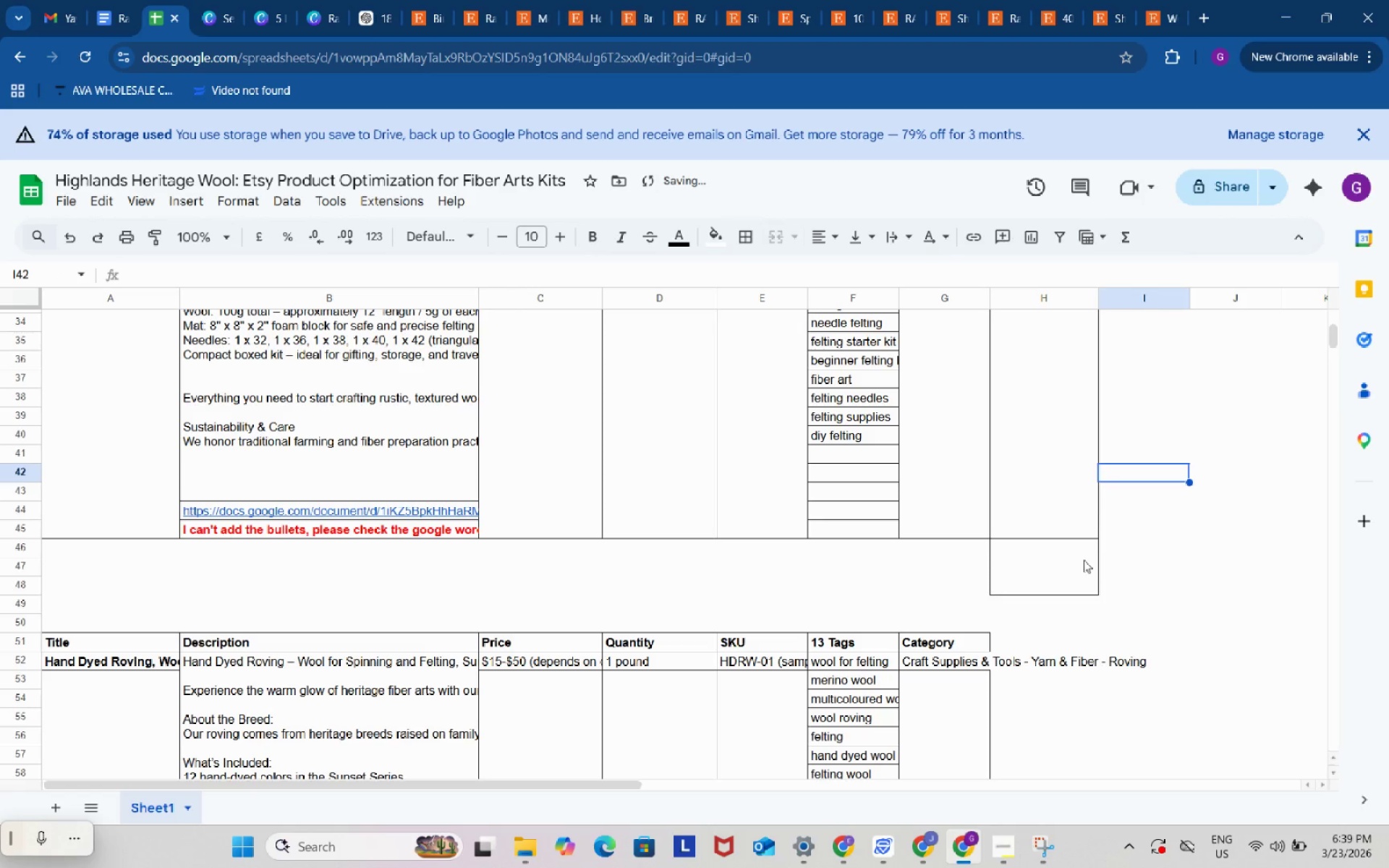 
left_click([1084, 560])
 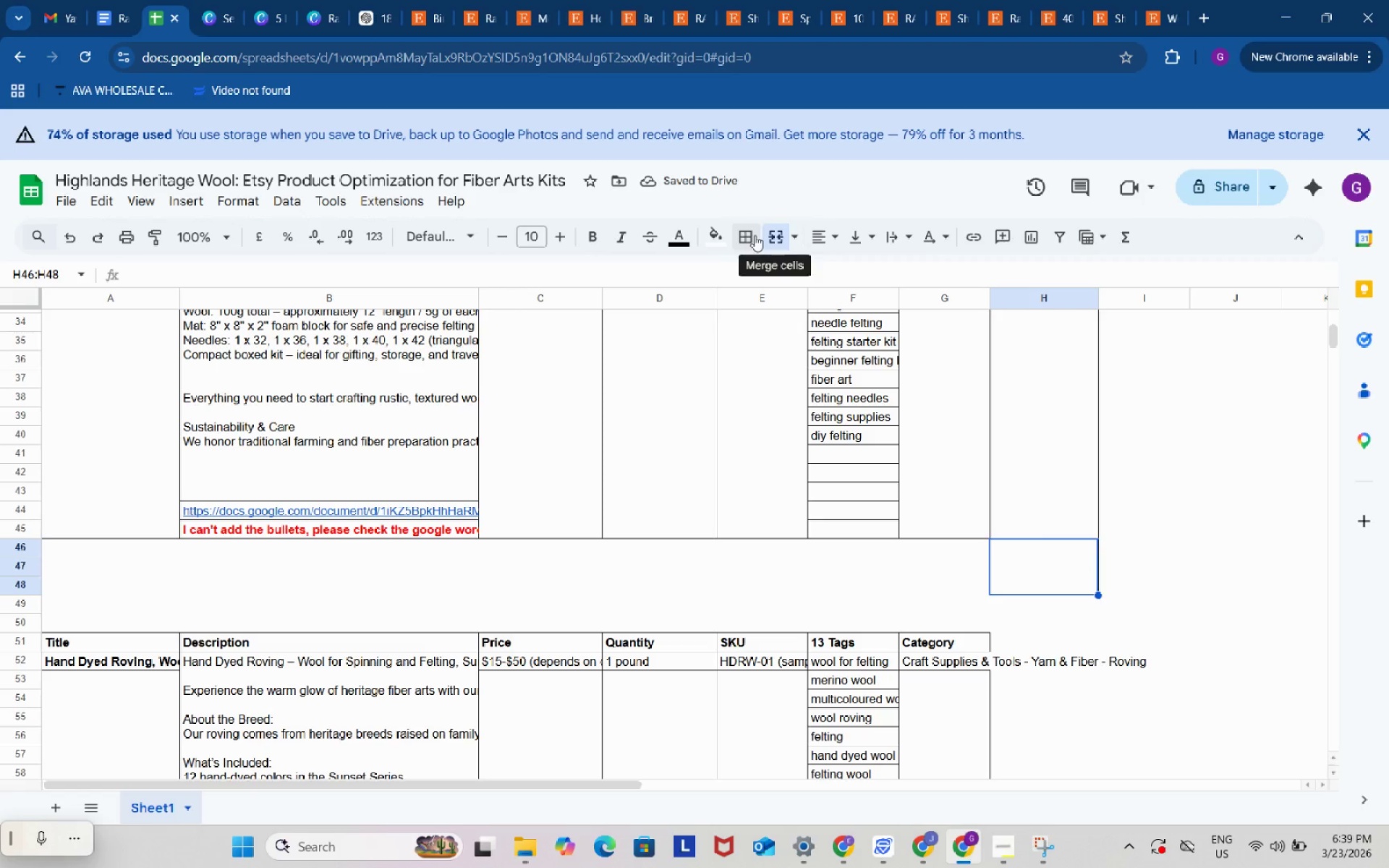 
left_click([750, 235])
 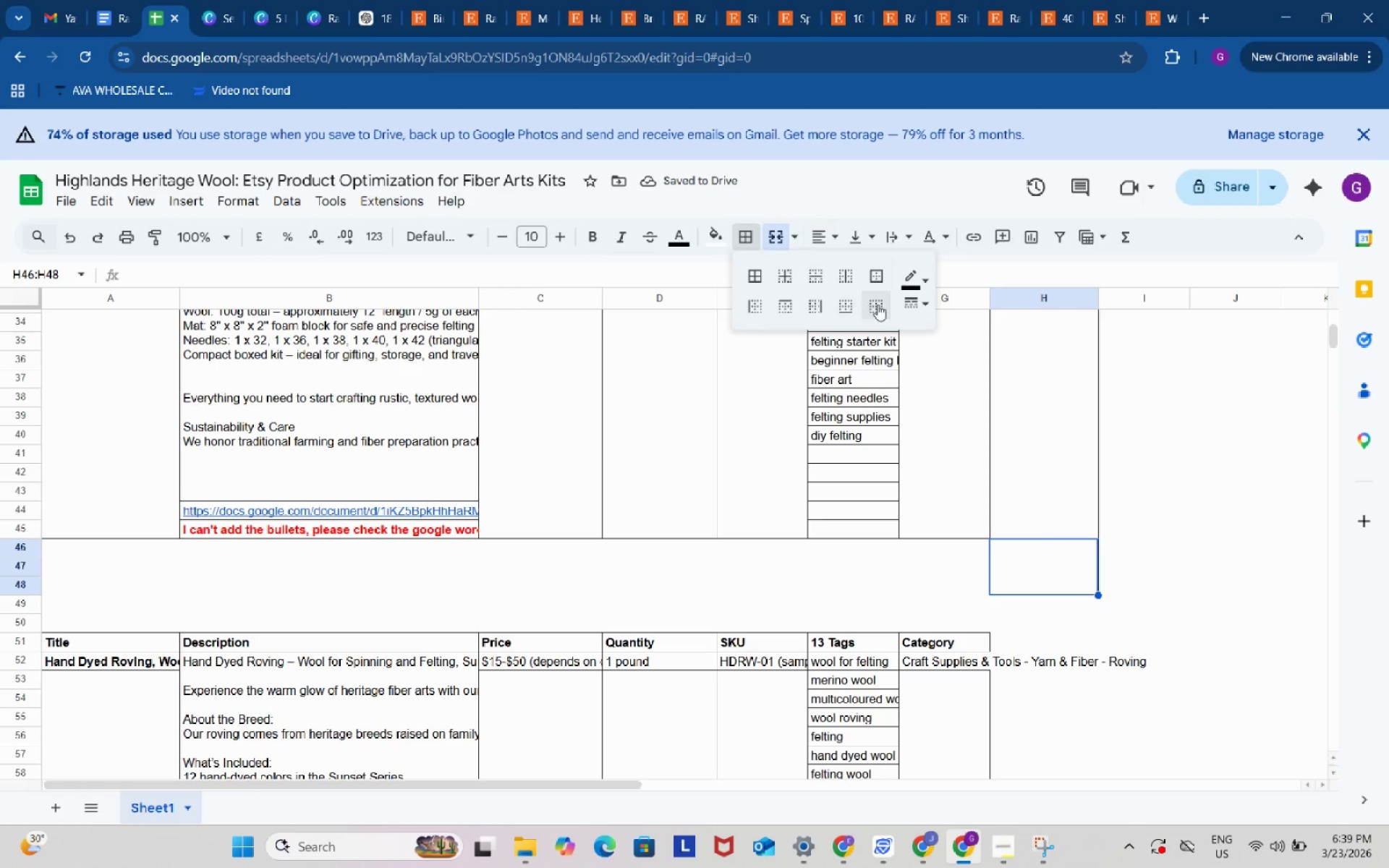 
left_click([878, 305])
 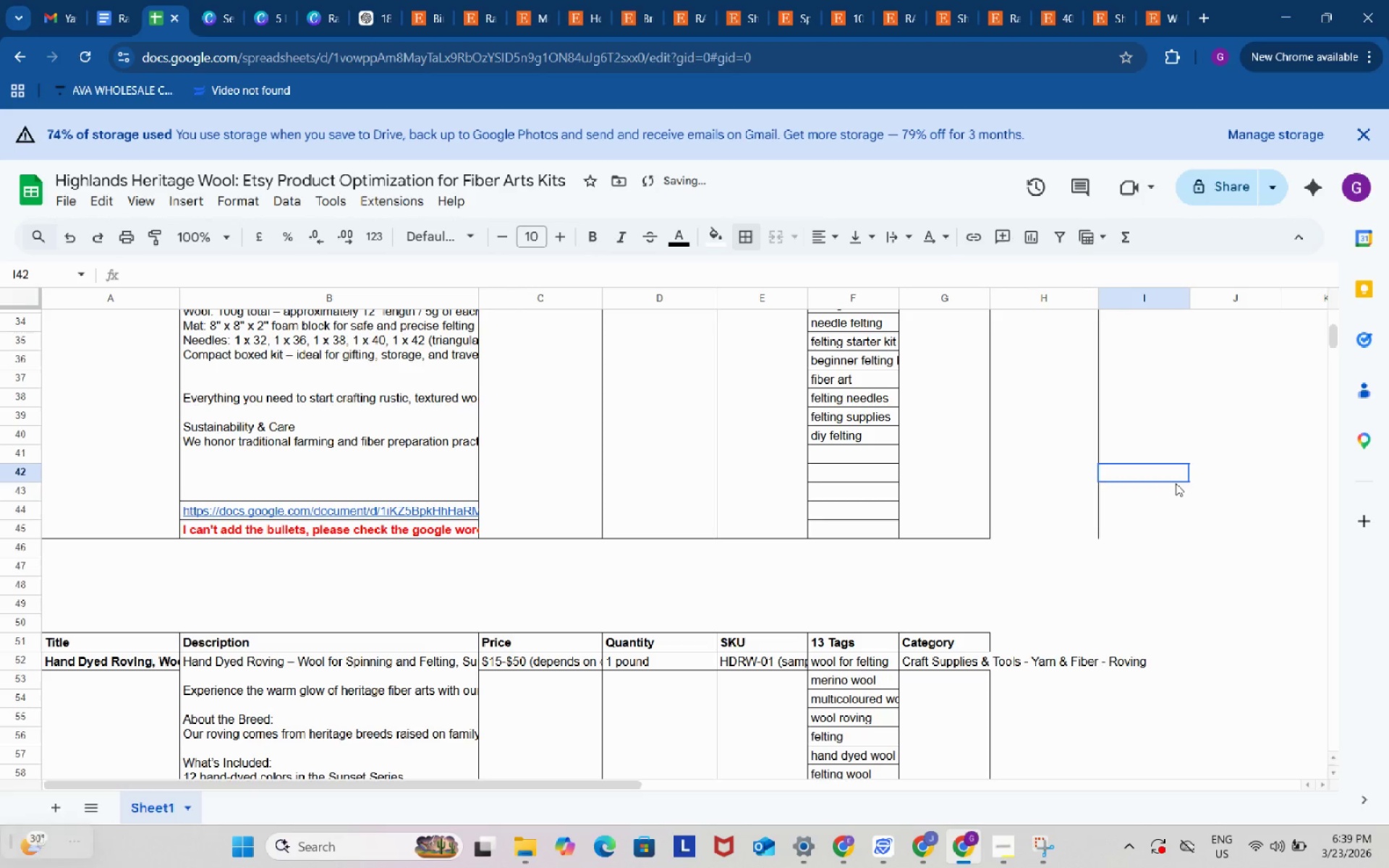 
left_click([1176, 483])
 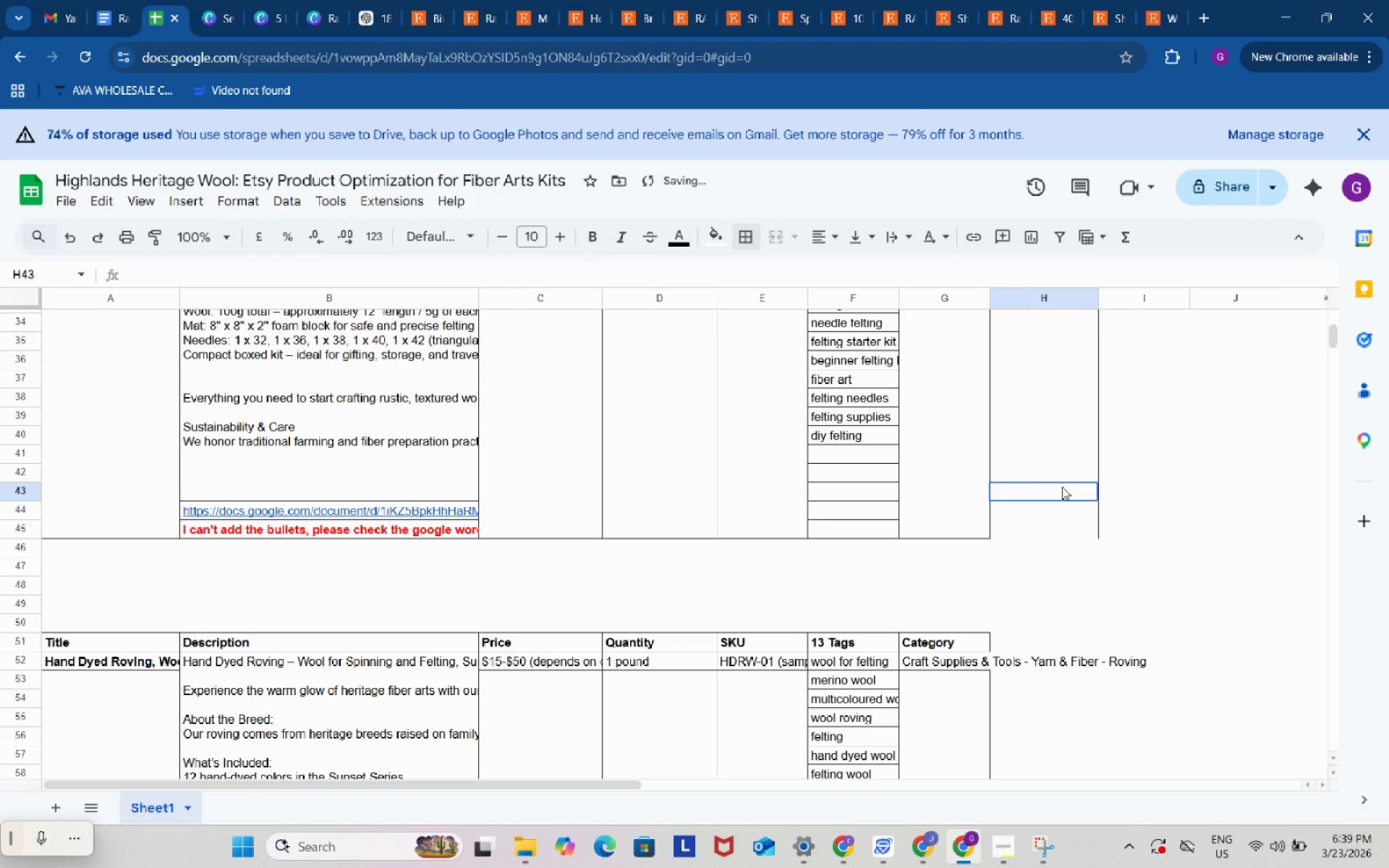 
left_click([1062, 487])
 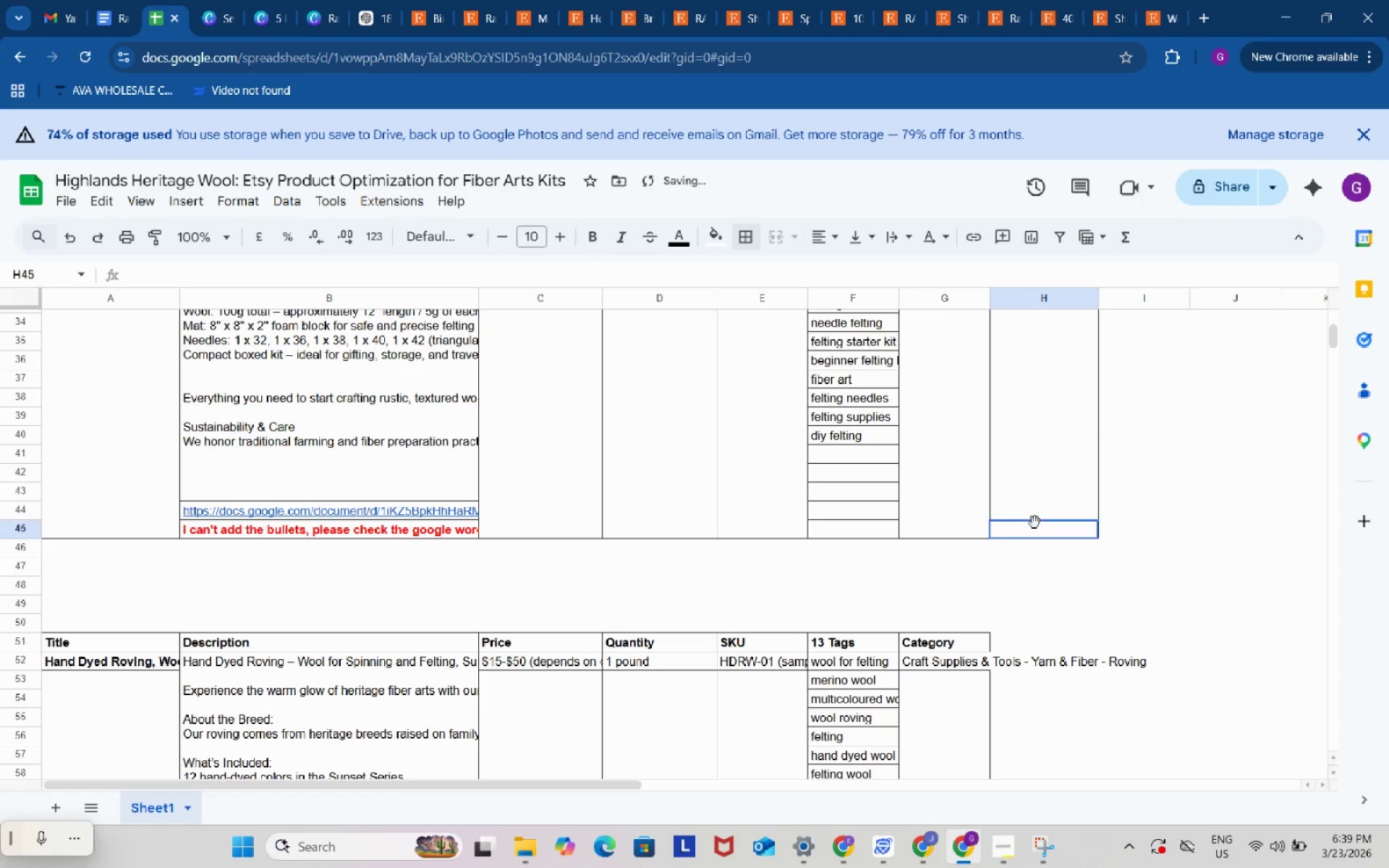 
left_click([1035, 522])
 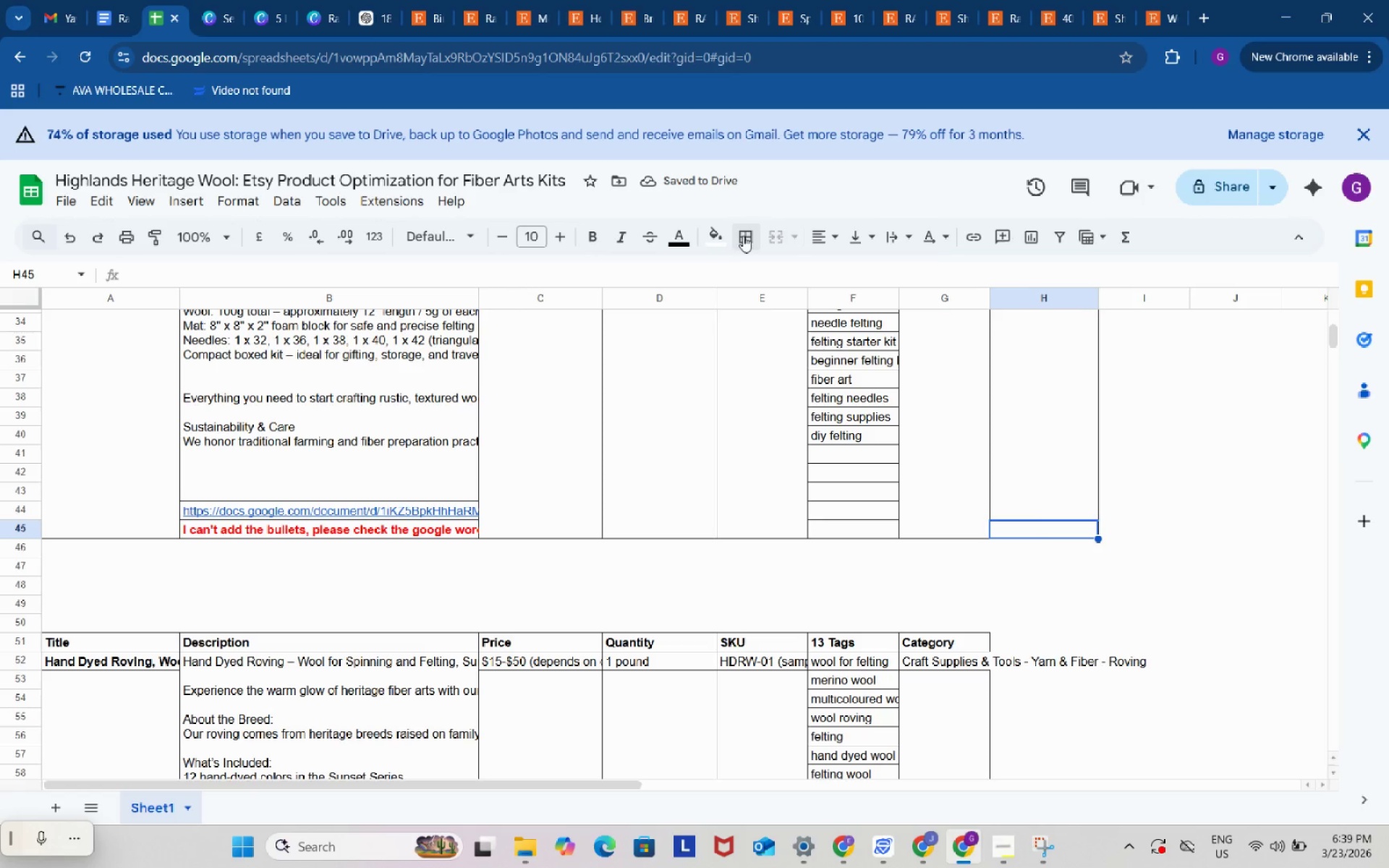 
left_click([743, 236])
 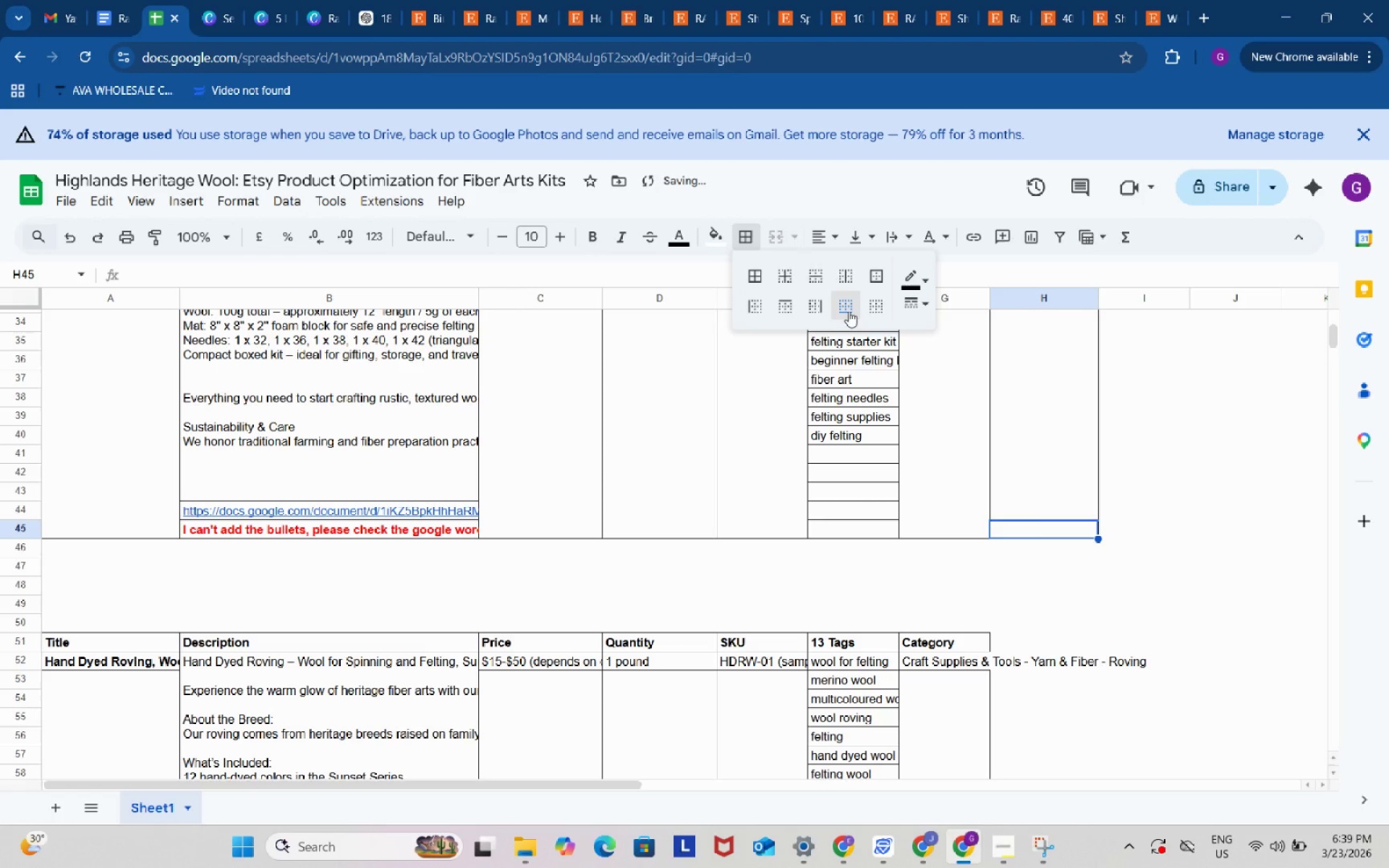 
left_click([849, 311])
 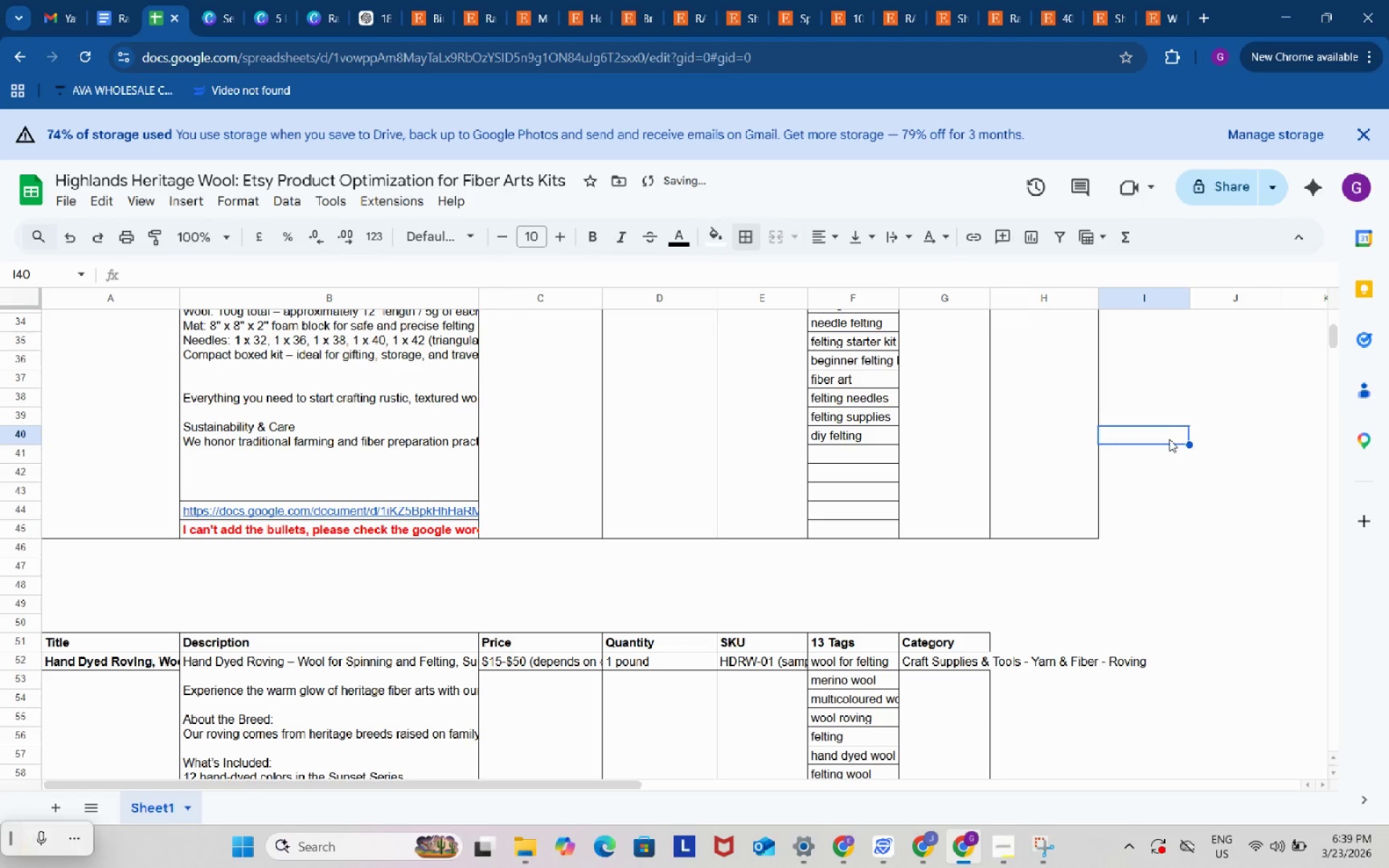 
double_click([1169, 439])
 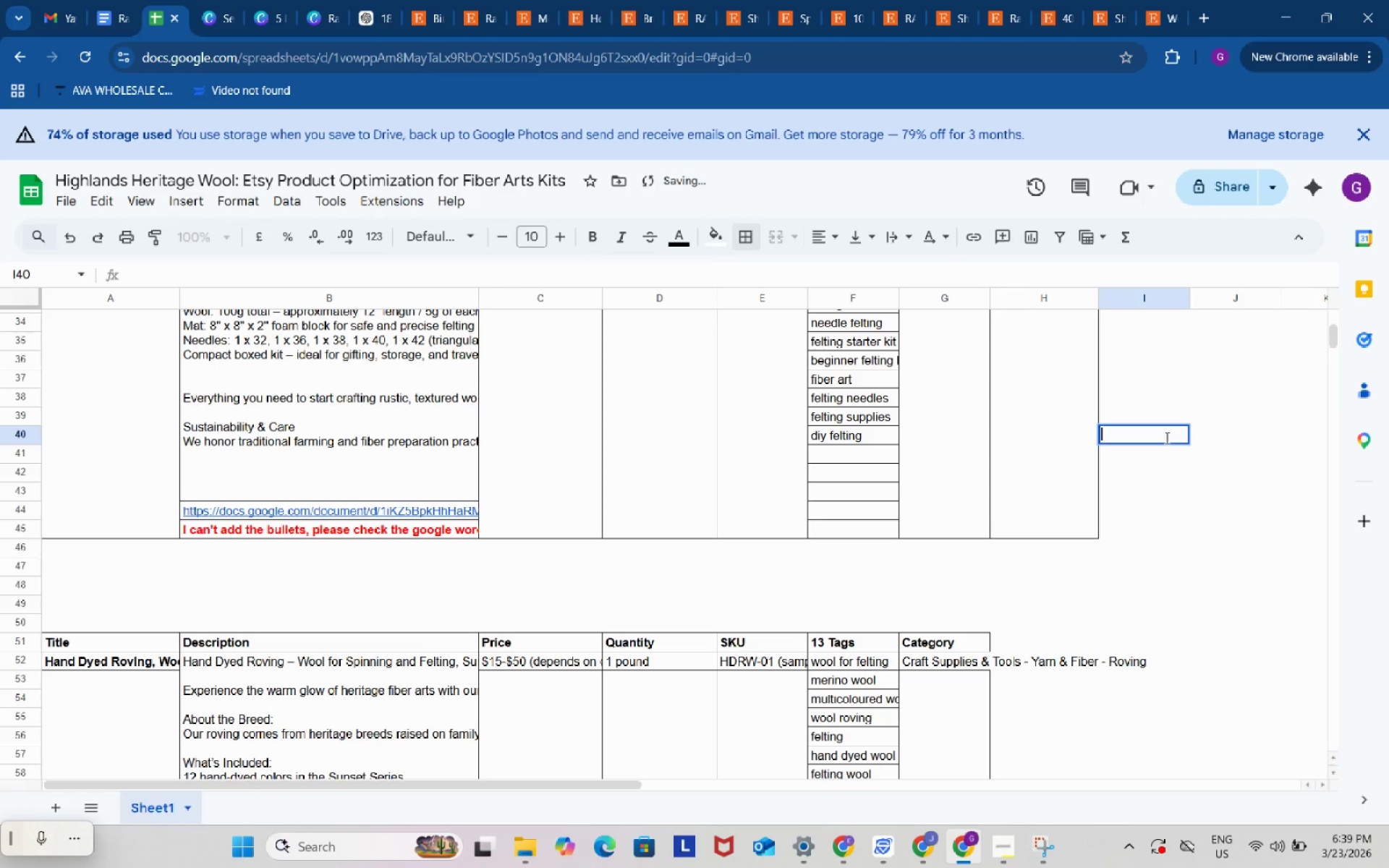 
left_click([1167, 364])
 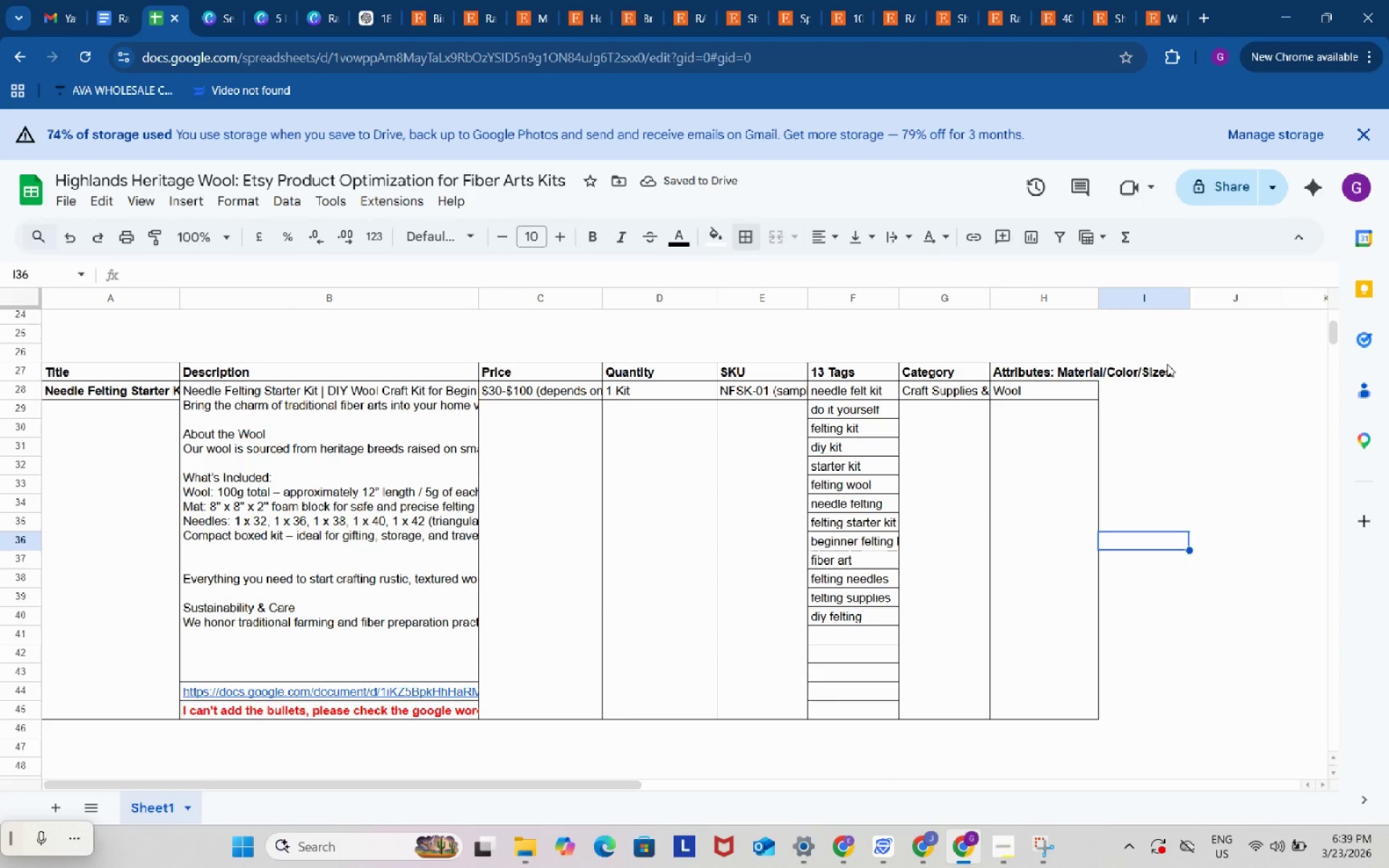 
scroll: coordinate [1167, 364], scroll_direction: up, amount: 6.0
 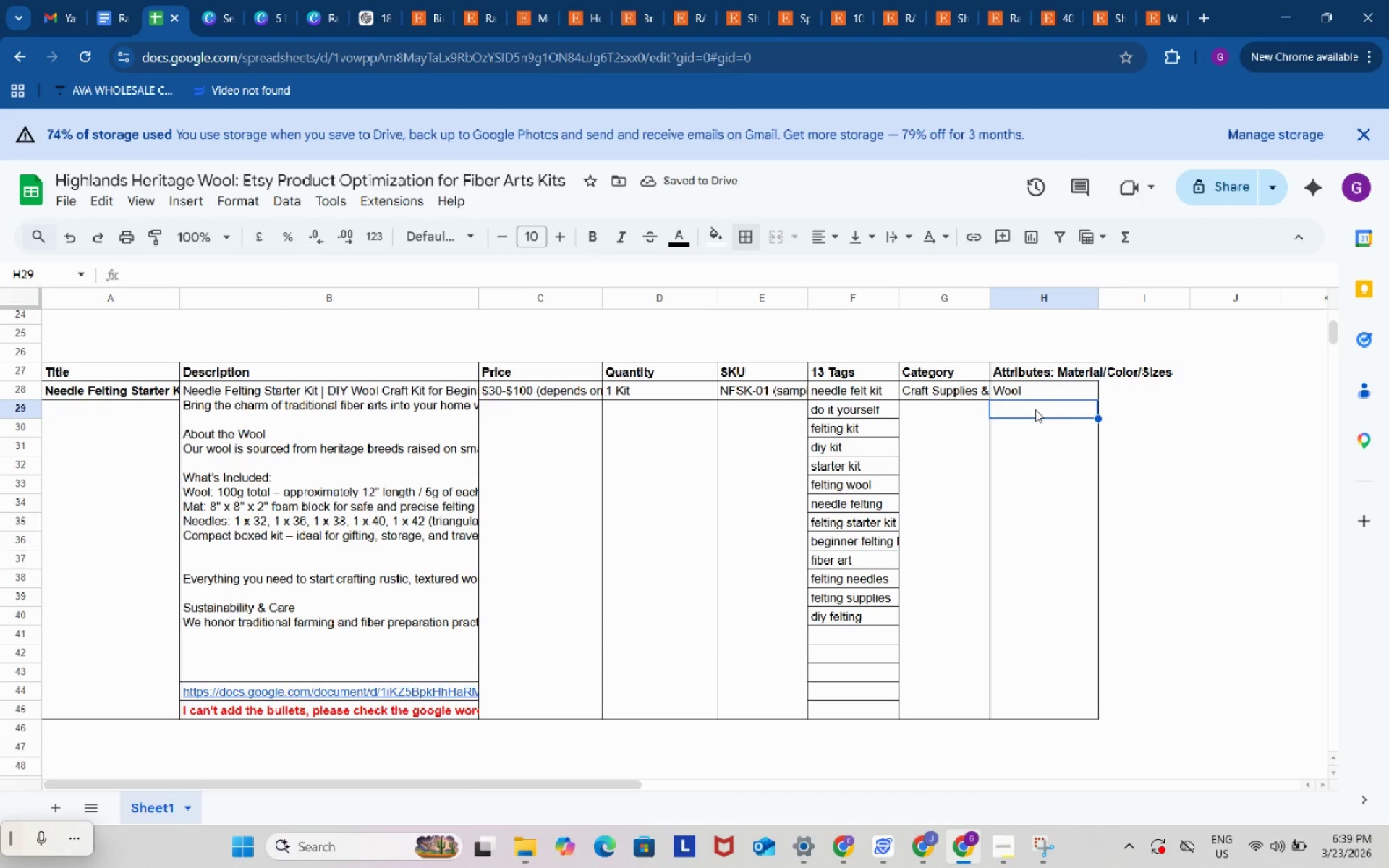 
double_click([1035, 409])
 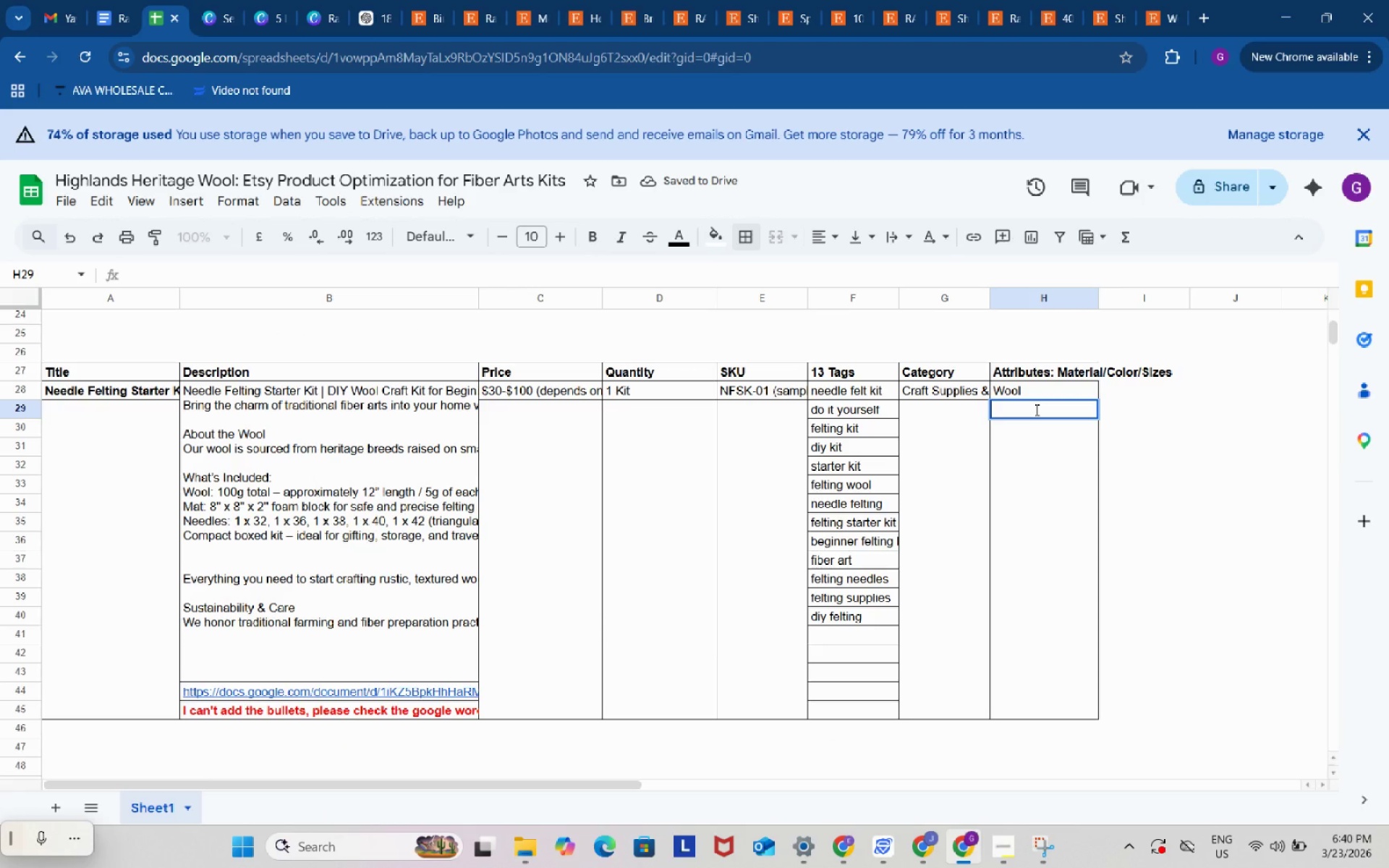 
type(needle kit)
 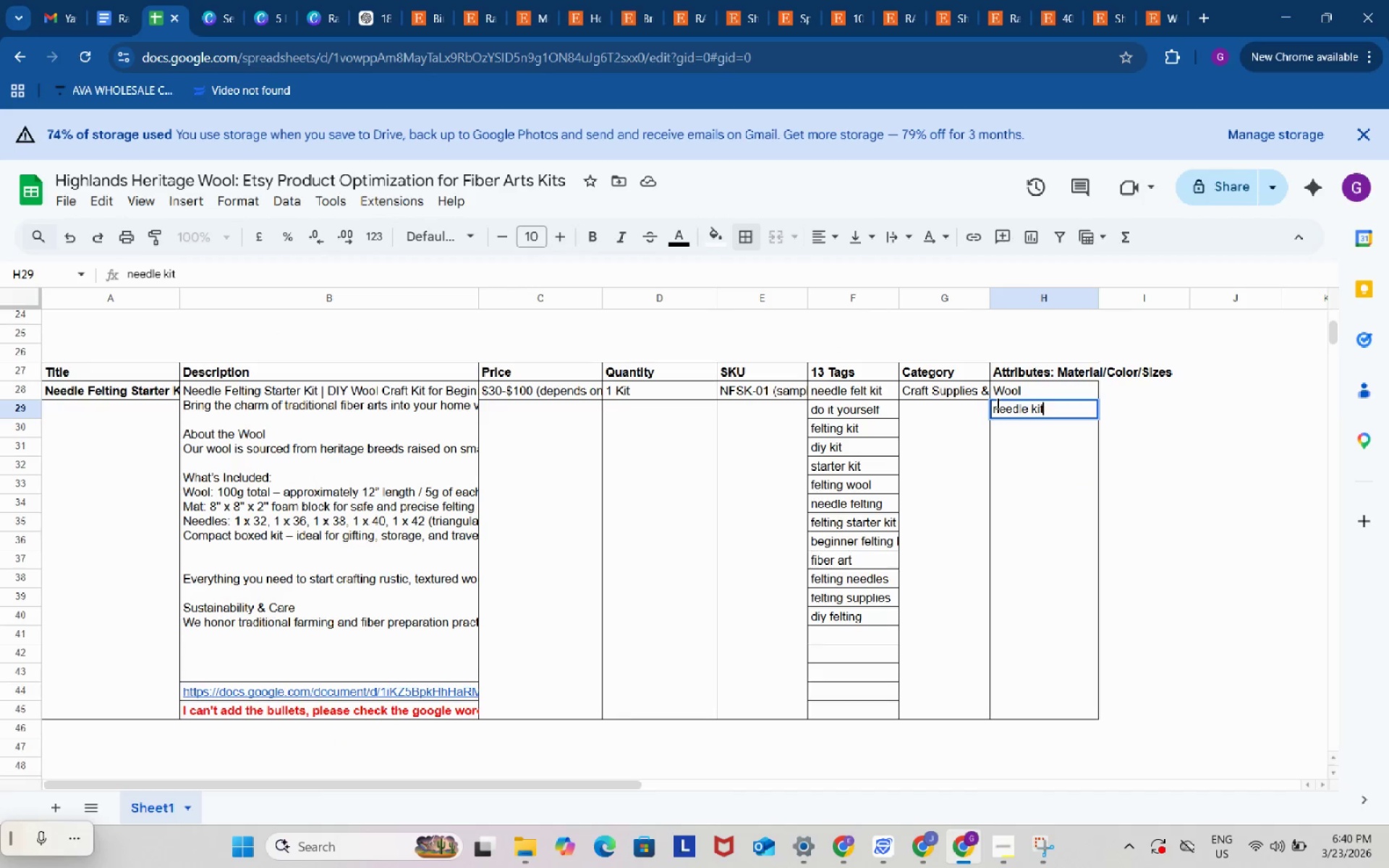 
left_click([996, 403])
 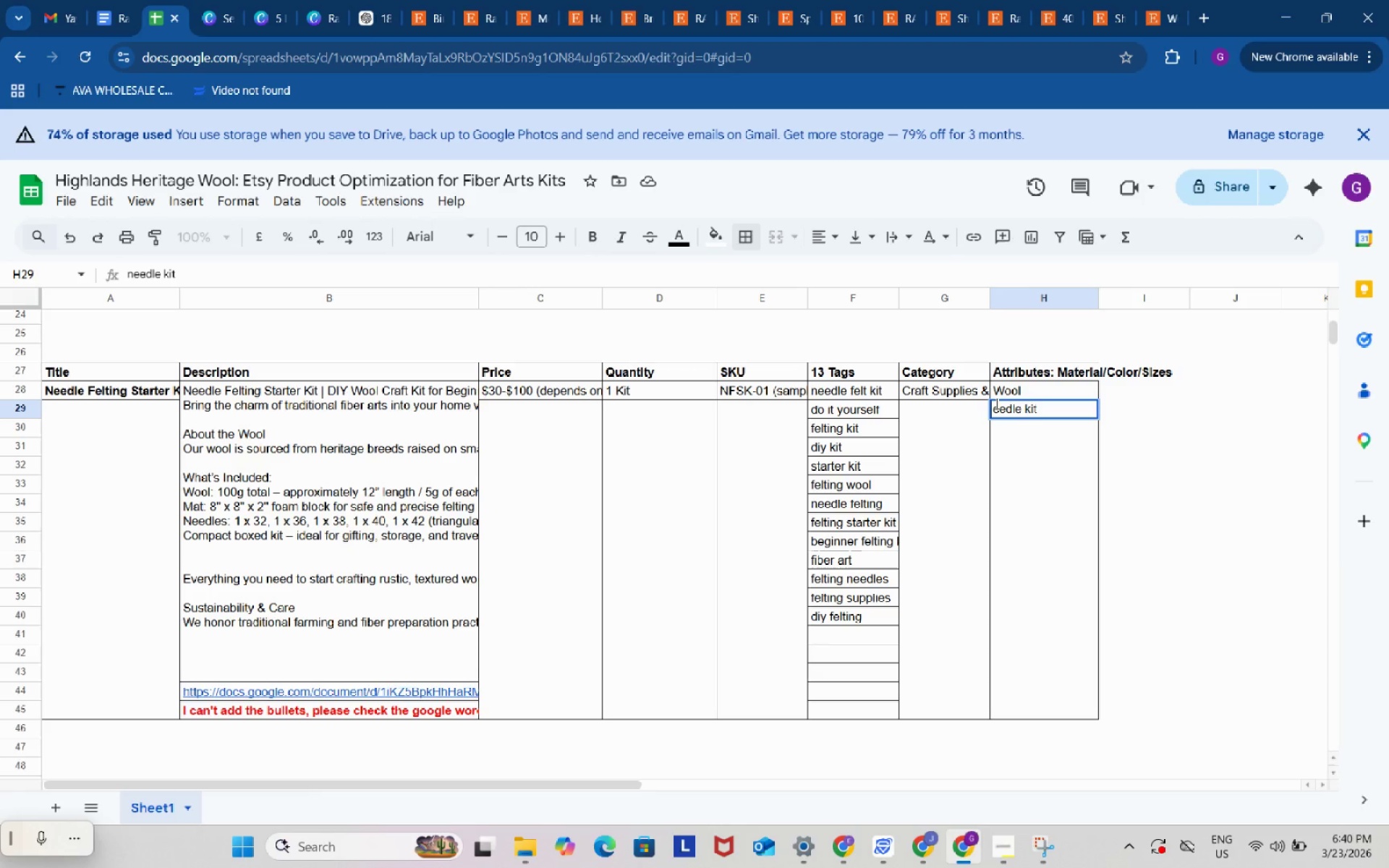 
key(Backspace)
 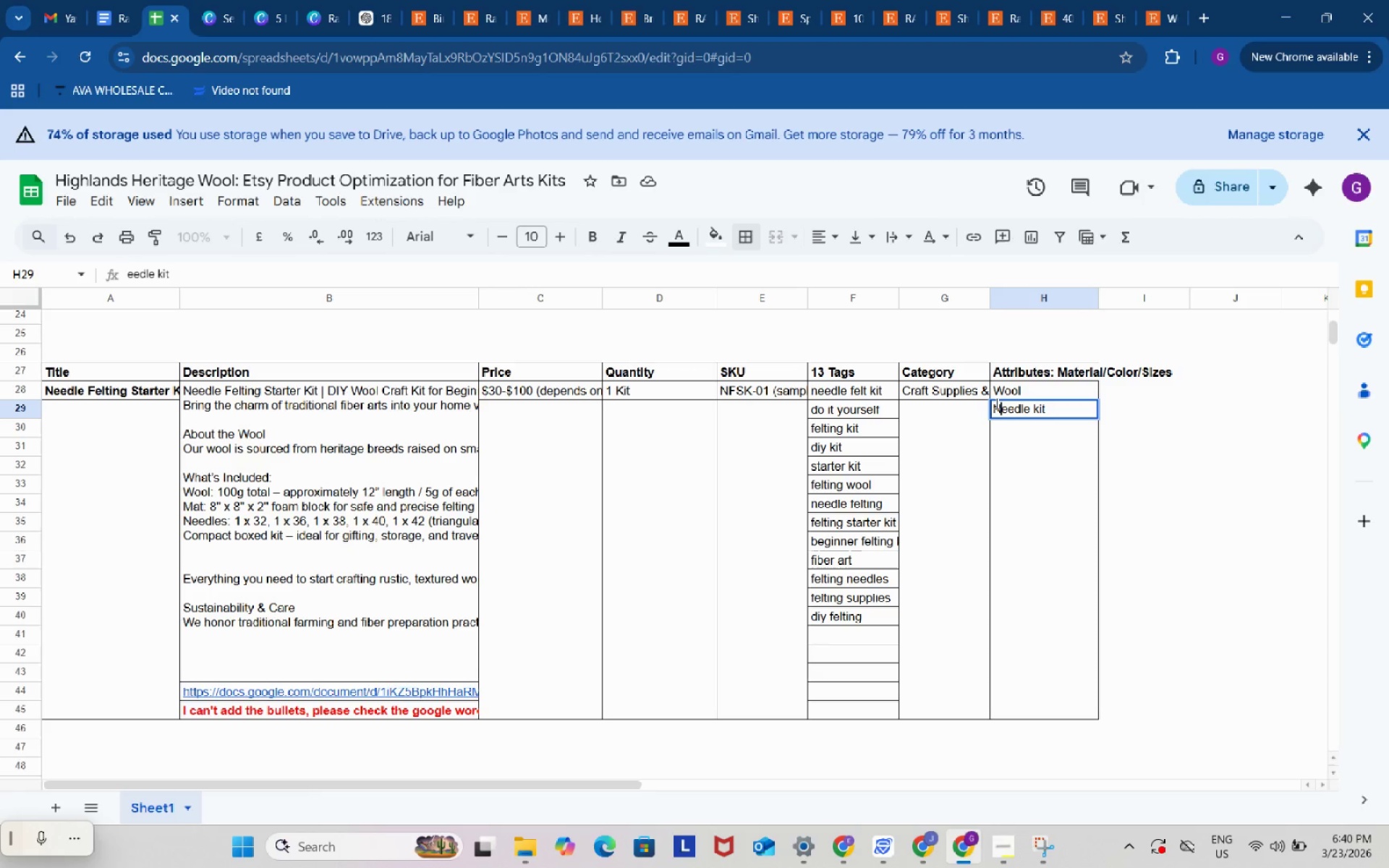 
key(Shift+ShiftRight)
 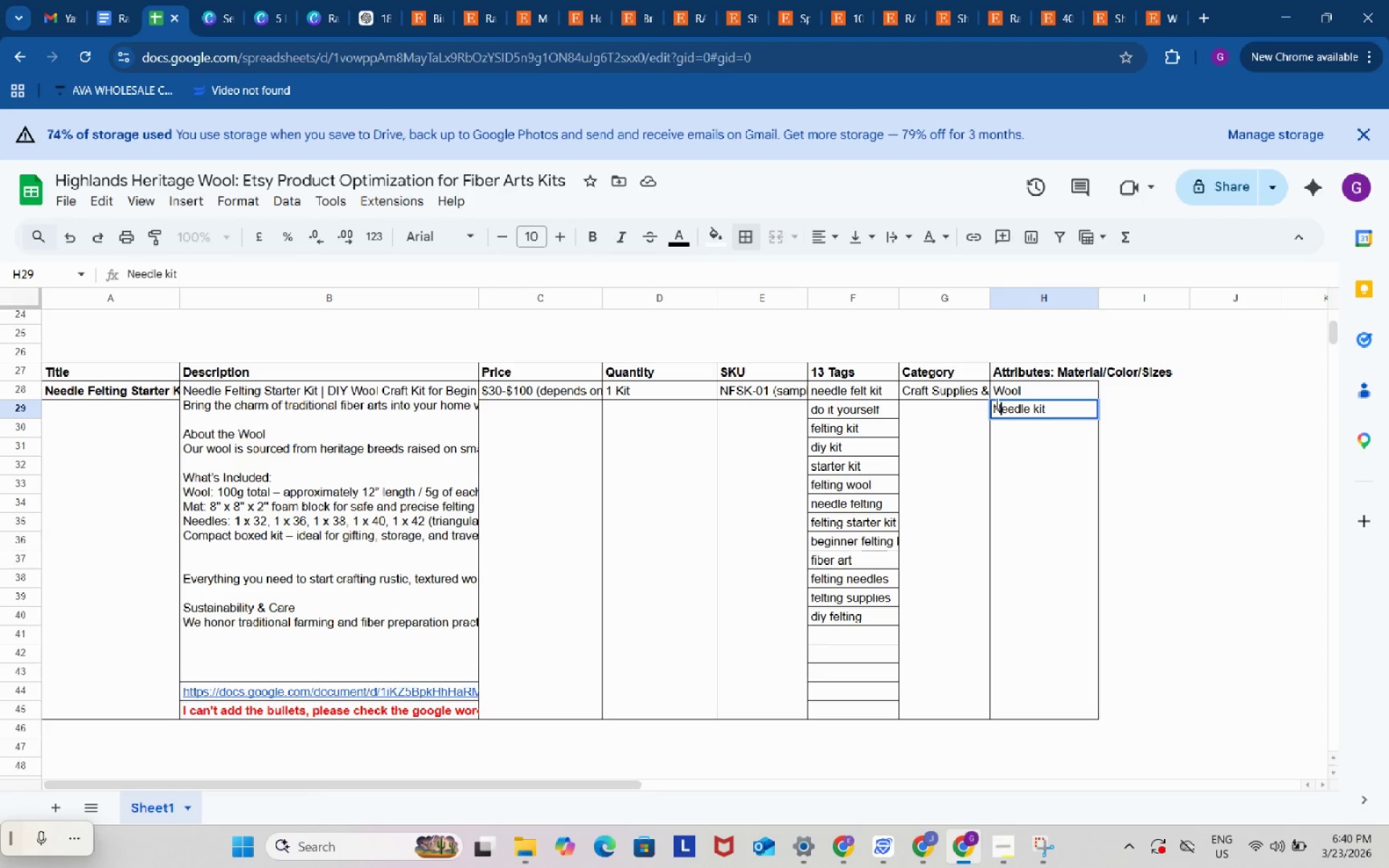 
key(Shift+N)
 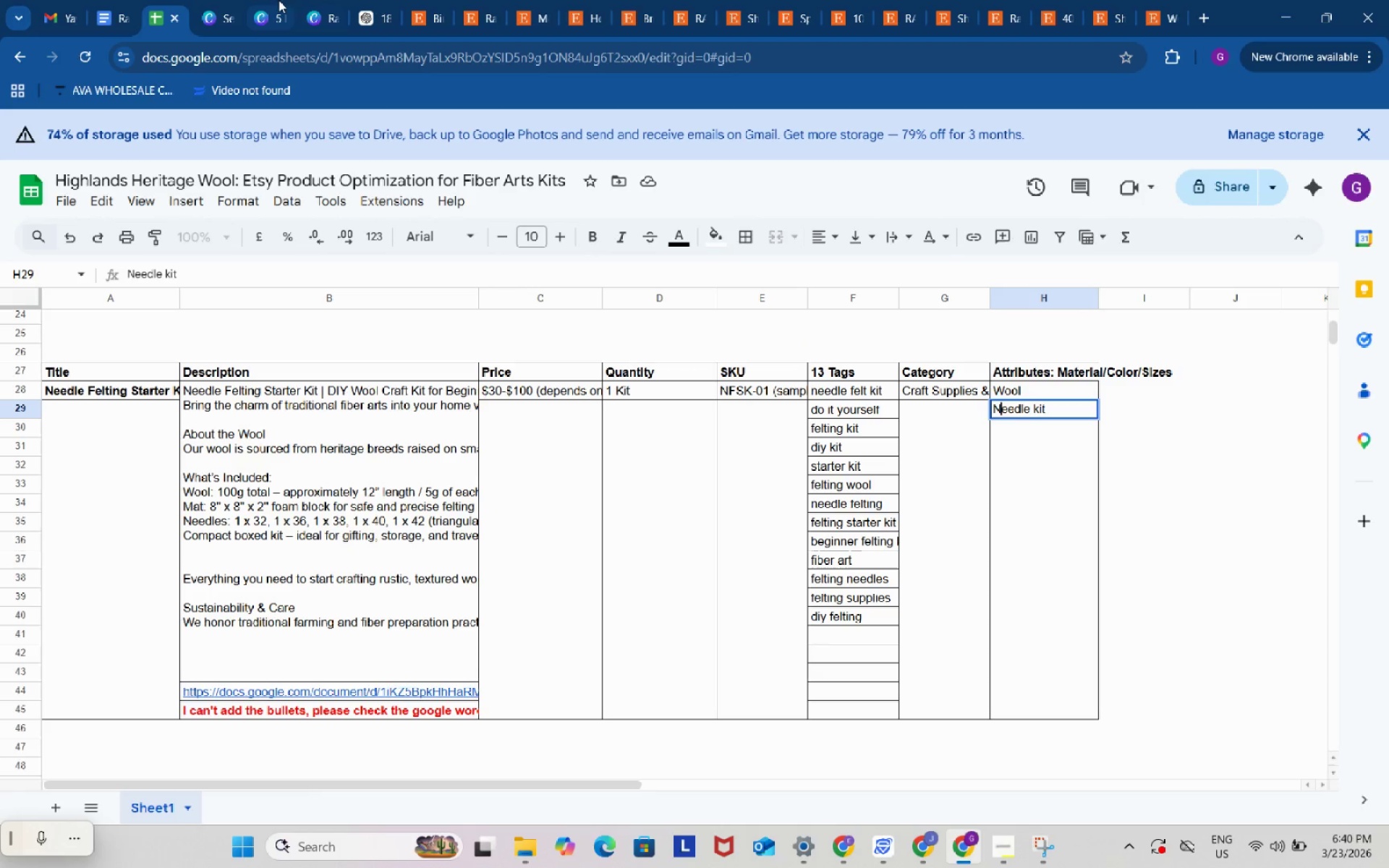 
left_click([270, 0])
 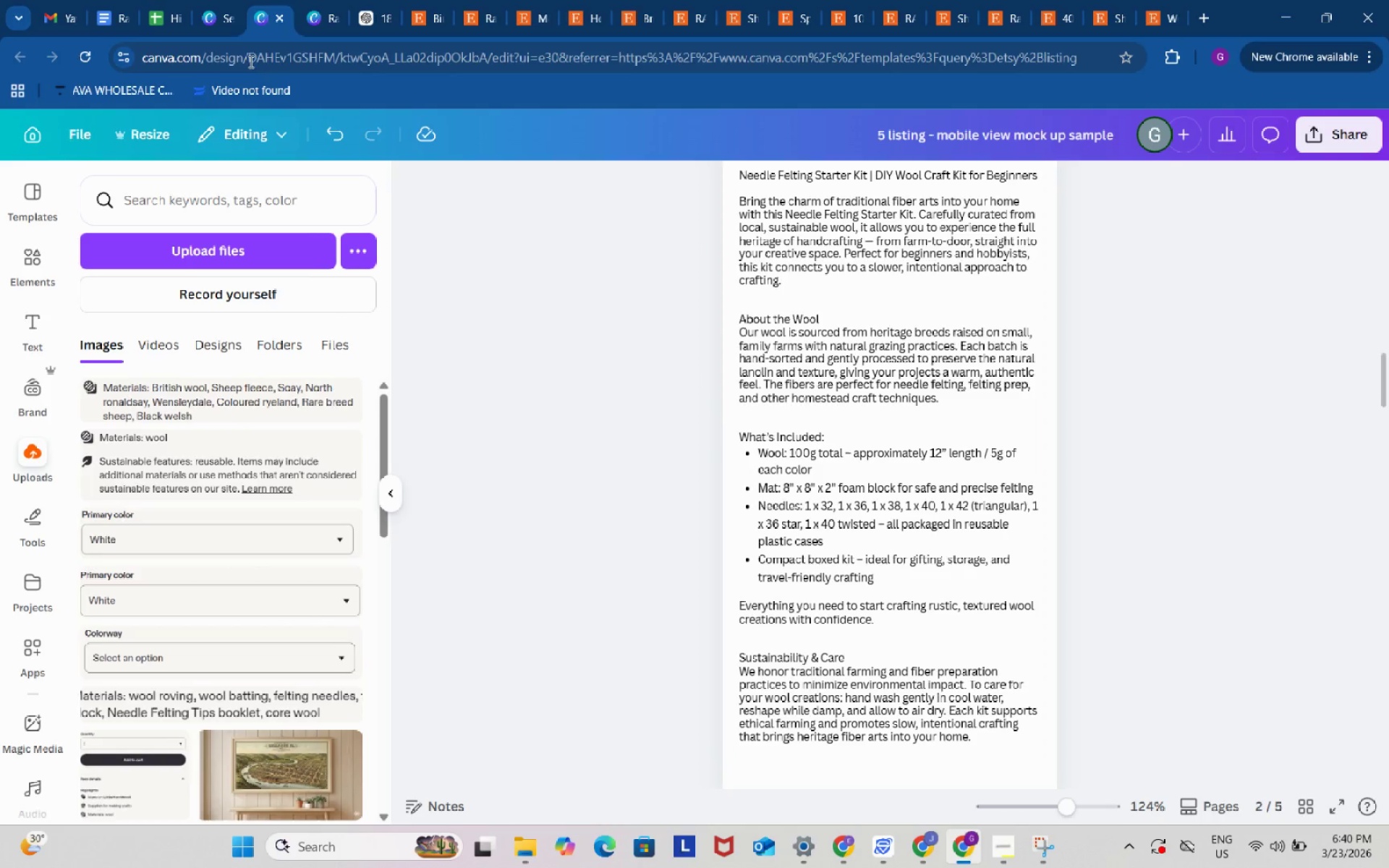 
left_click([180, 0])
 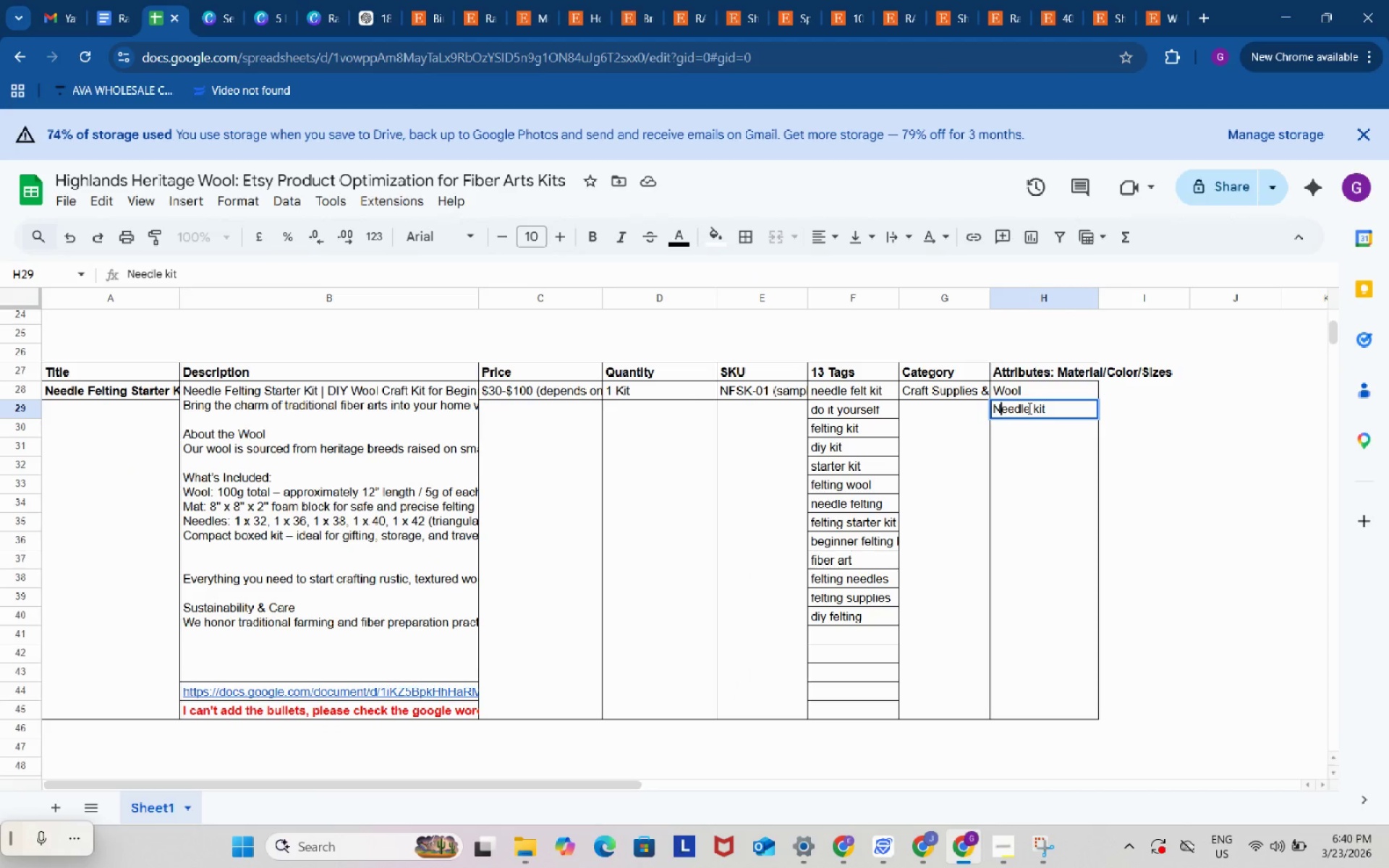 
left_click_drag(start_coordinate=[1028, 408], to_coordinate=[1060, 407])
 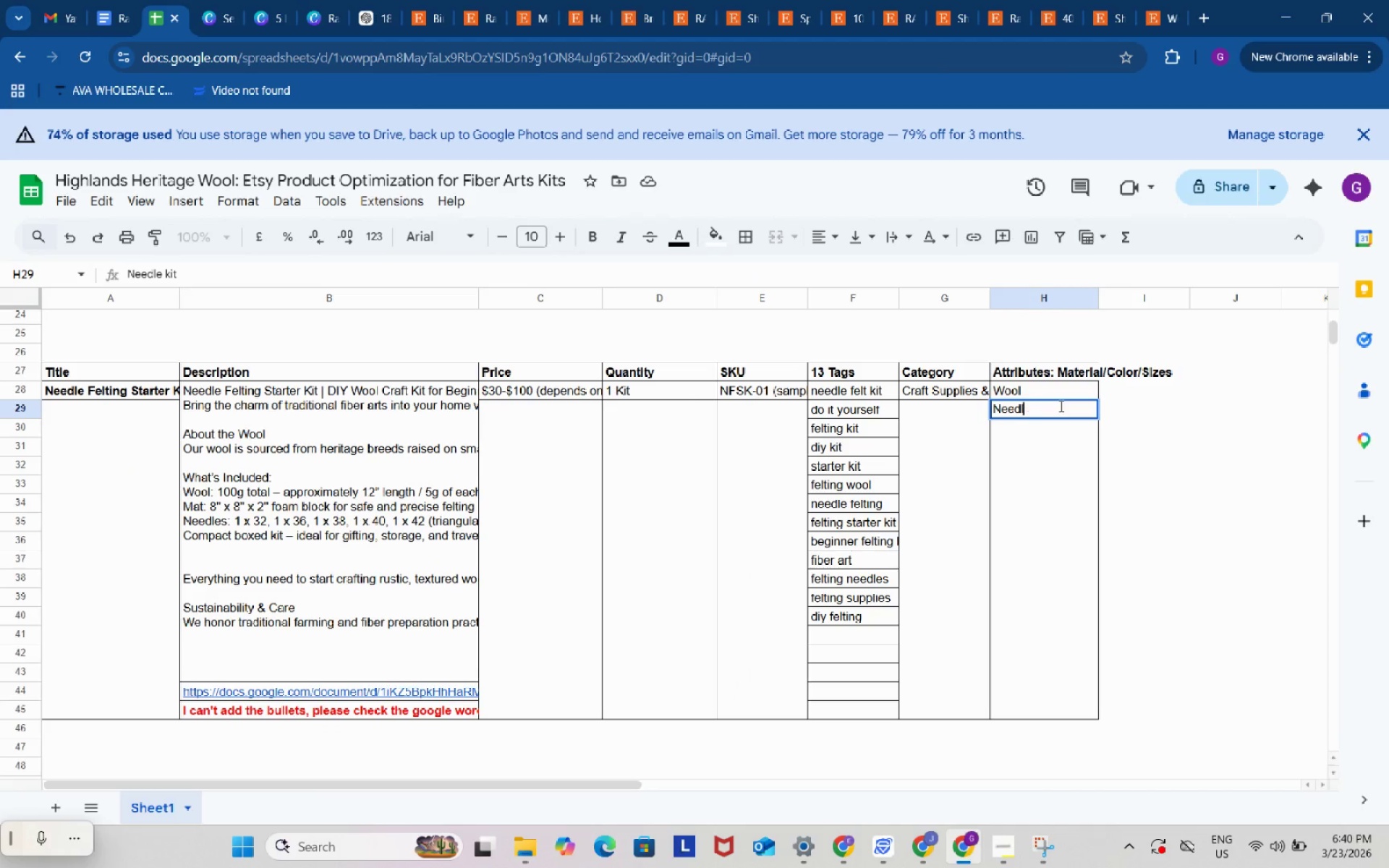 
key(Backspace)
 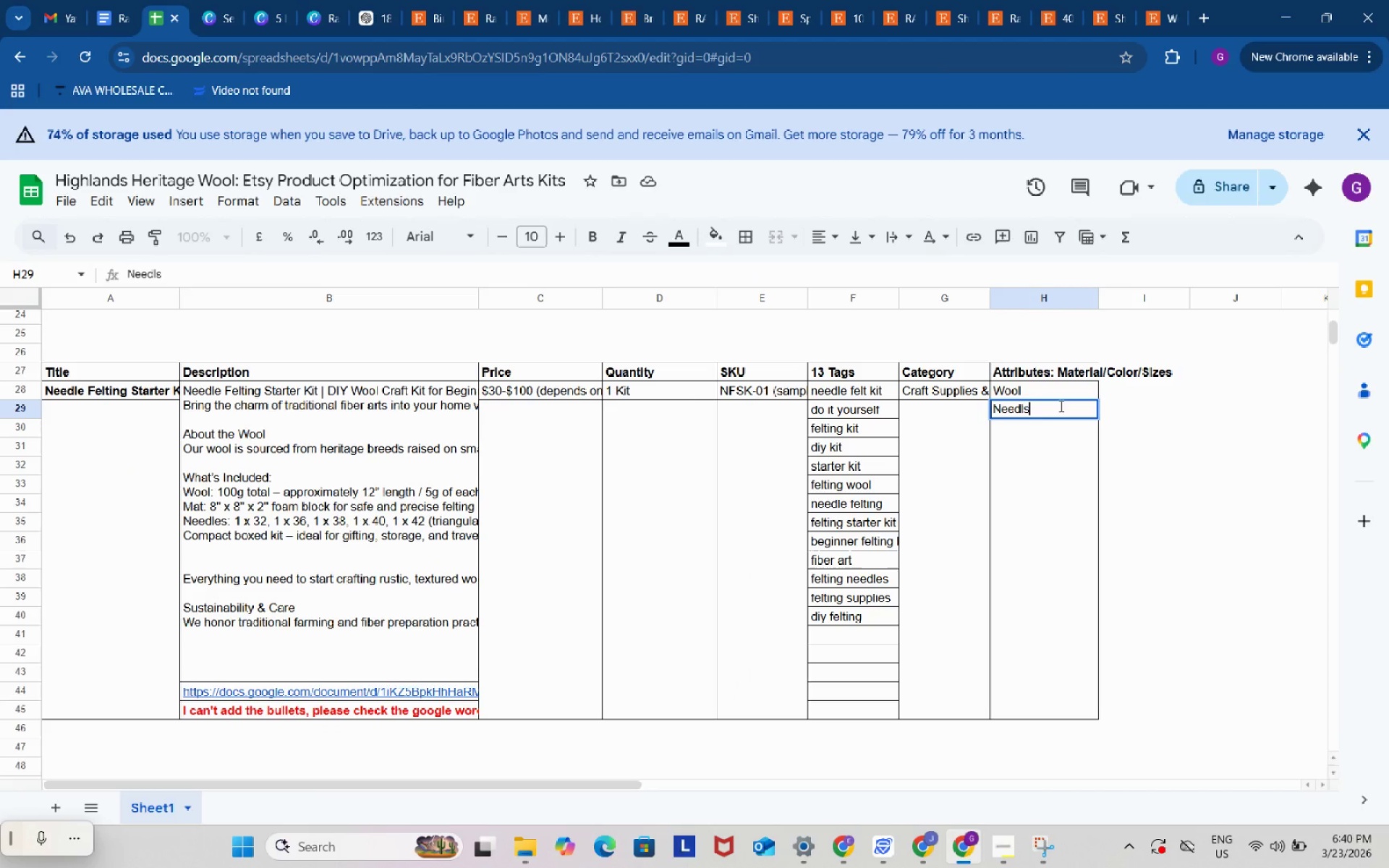 
key(Backspace)
 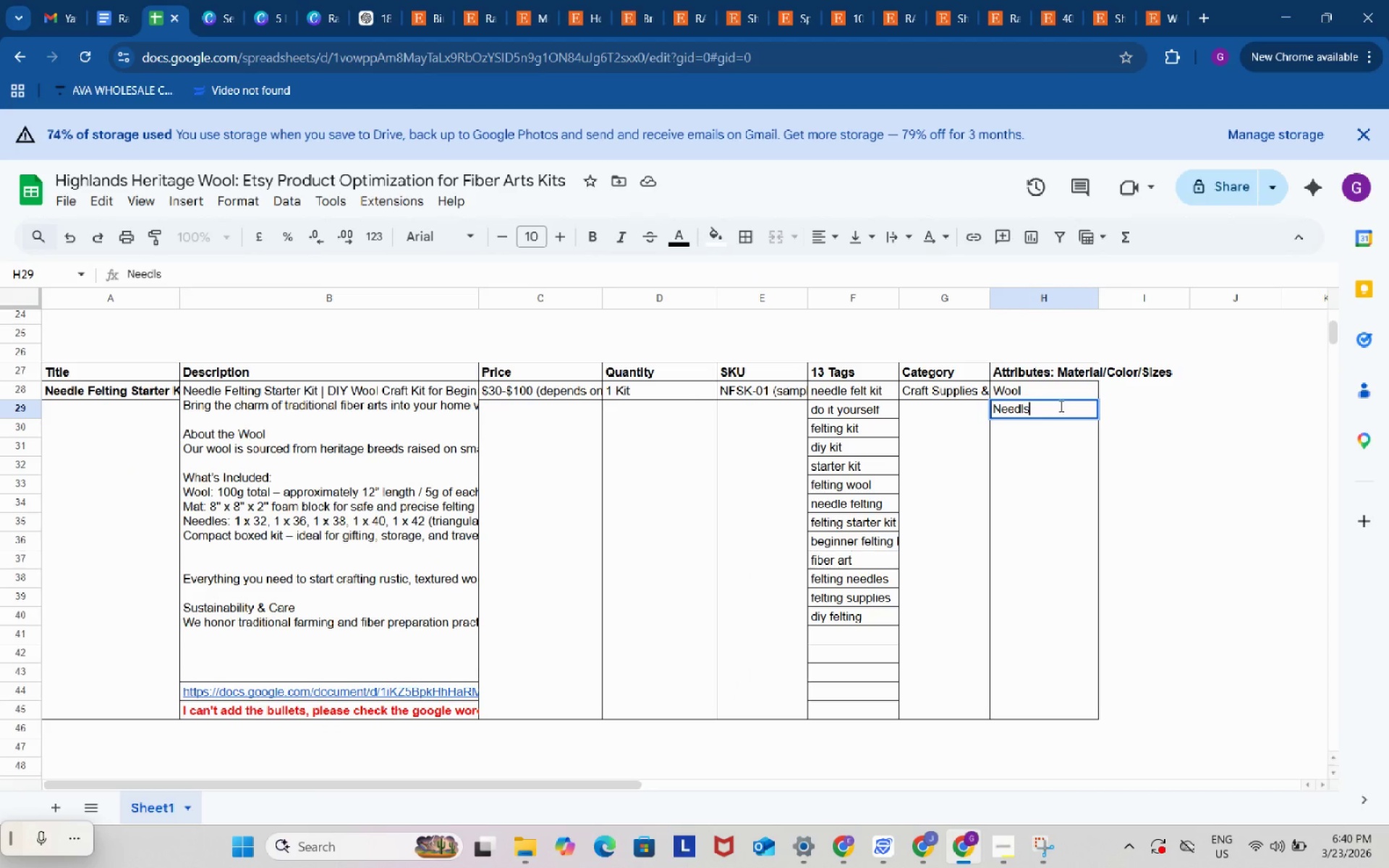 
key(S)
 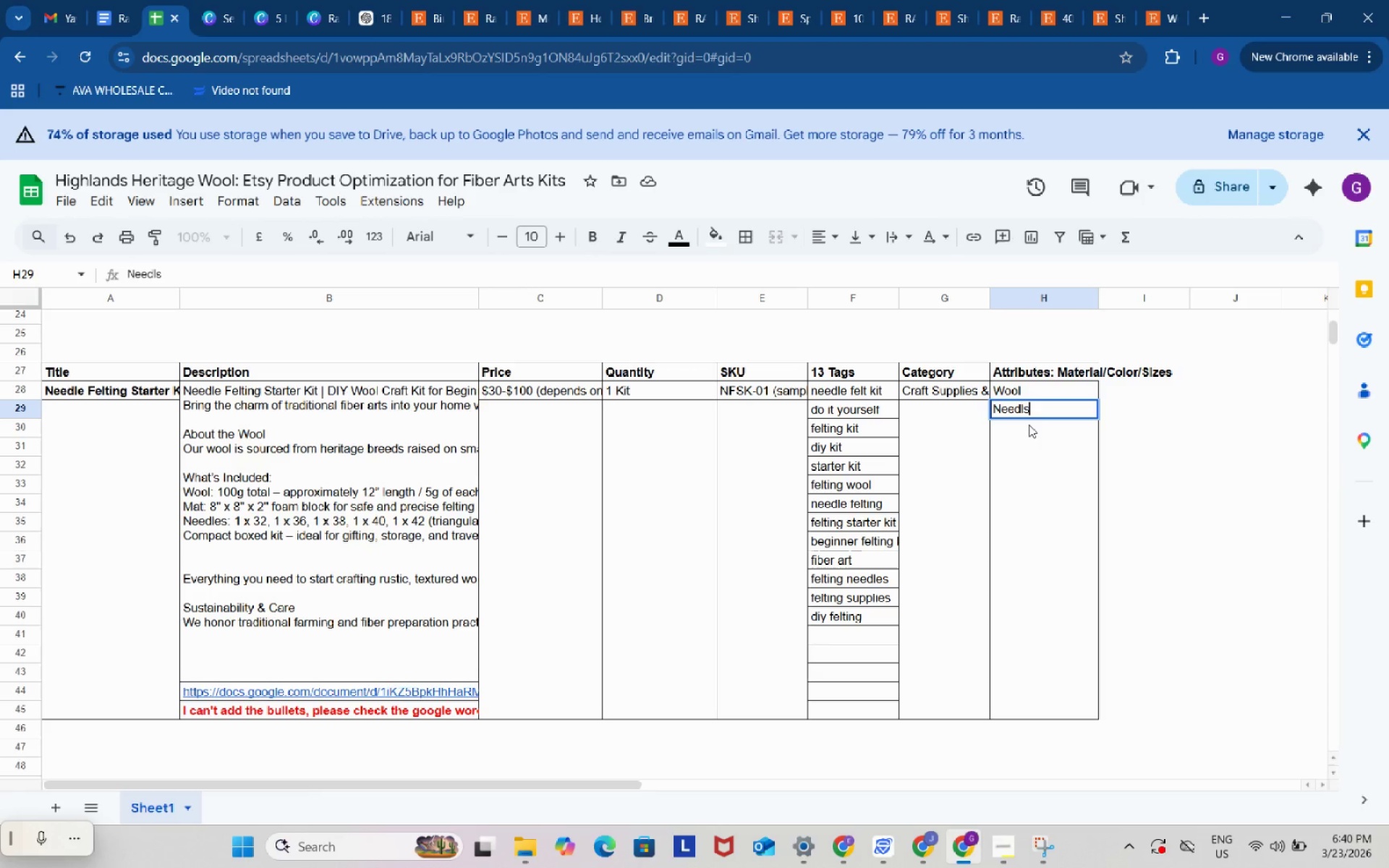 
key(Backspace)
type(es)
 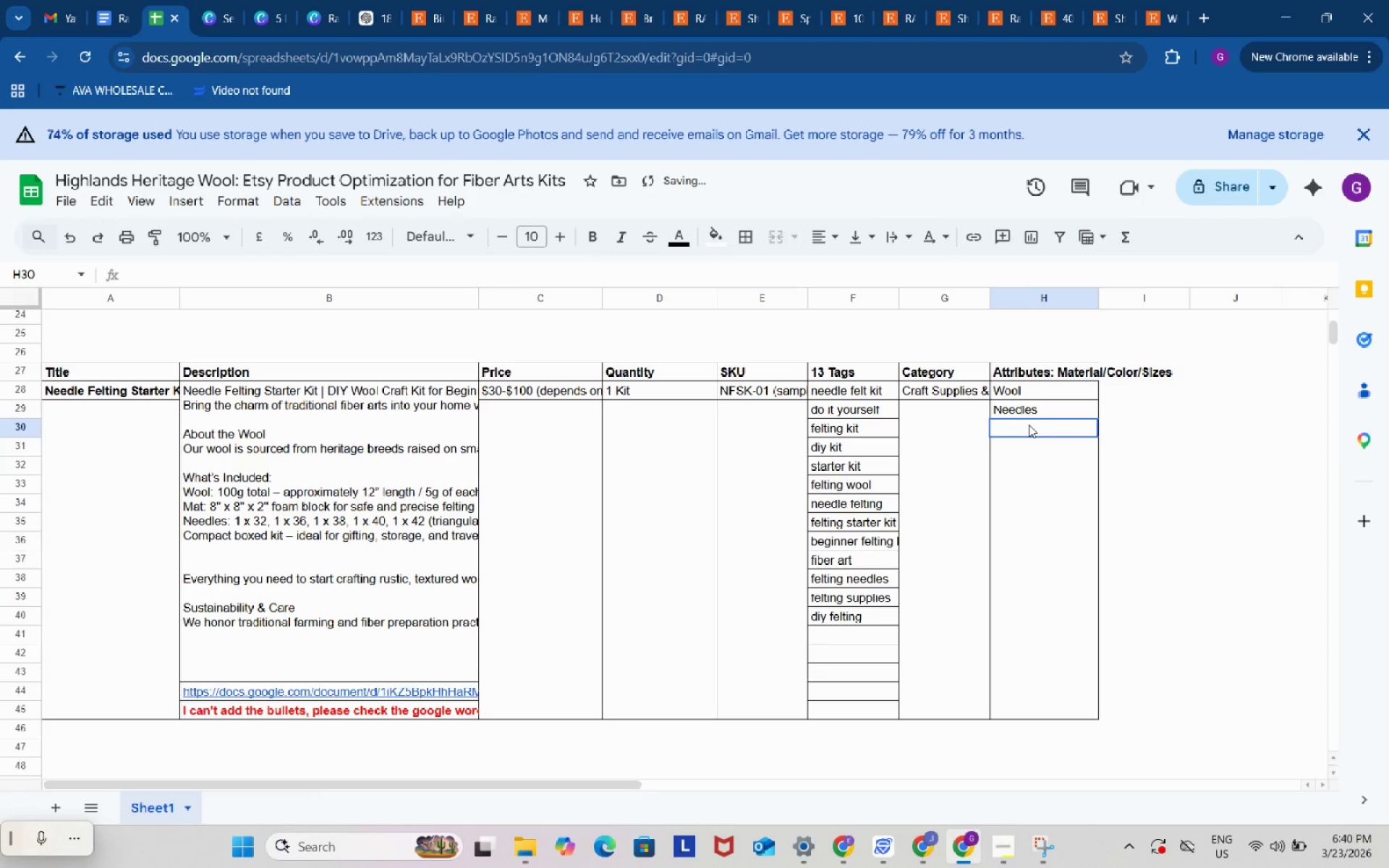 
left_click([1029, 425])
 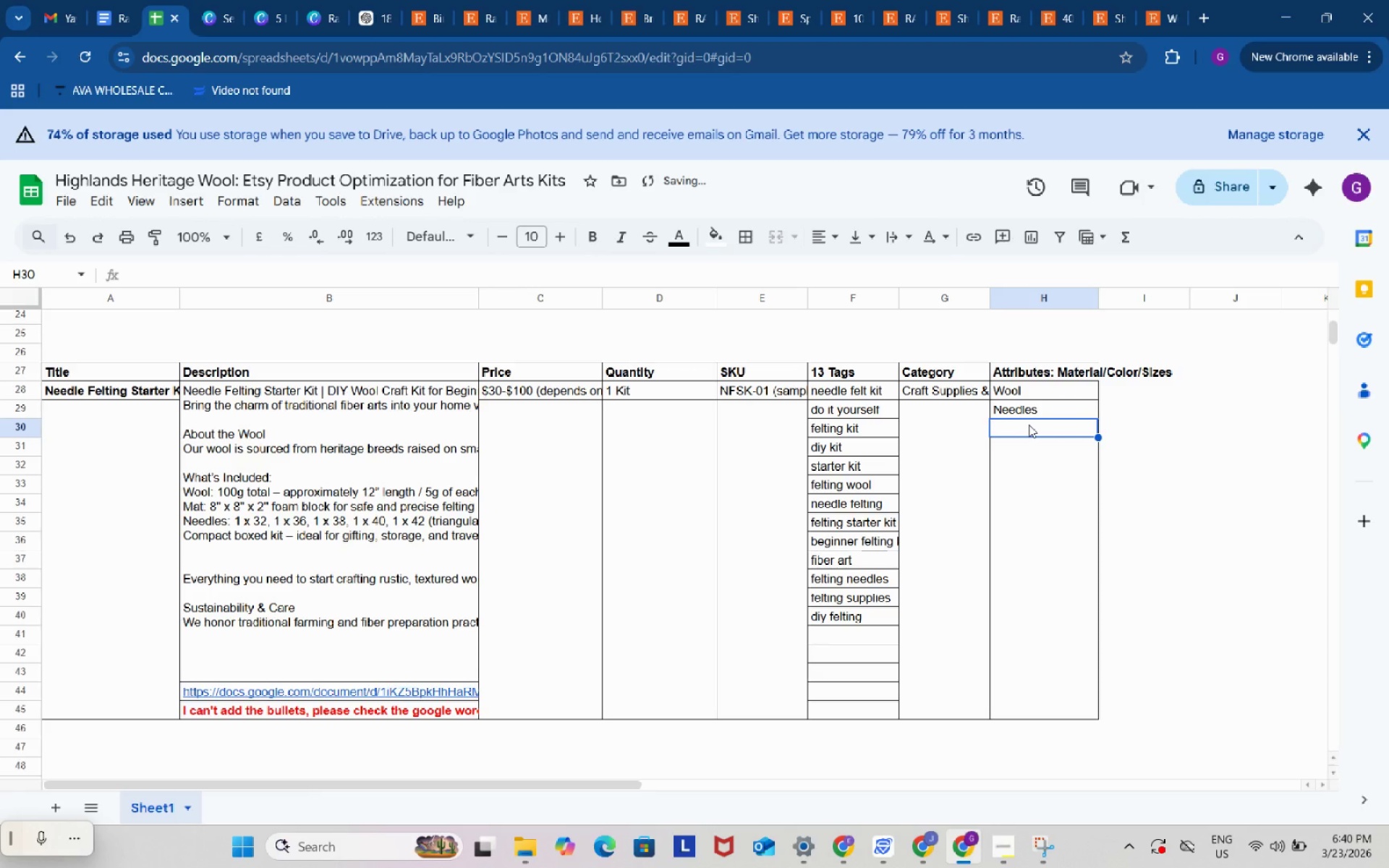 
type(Mat)
 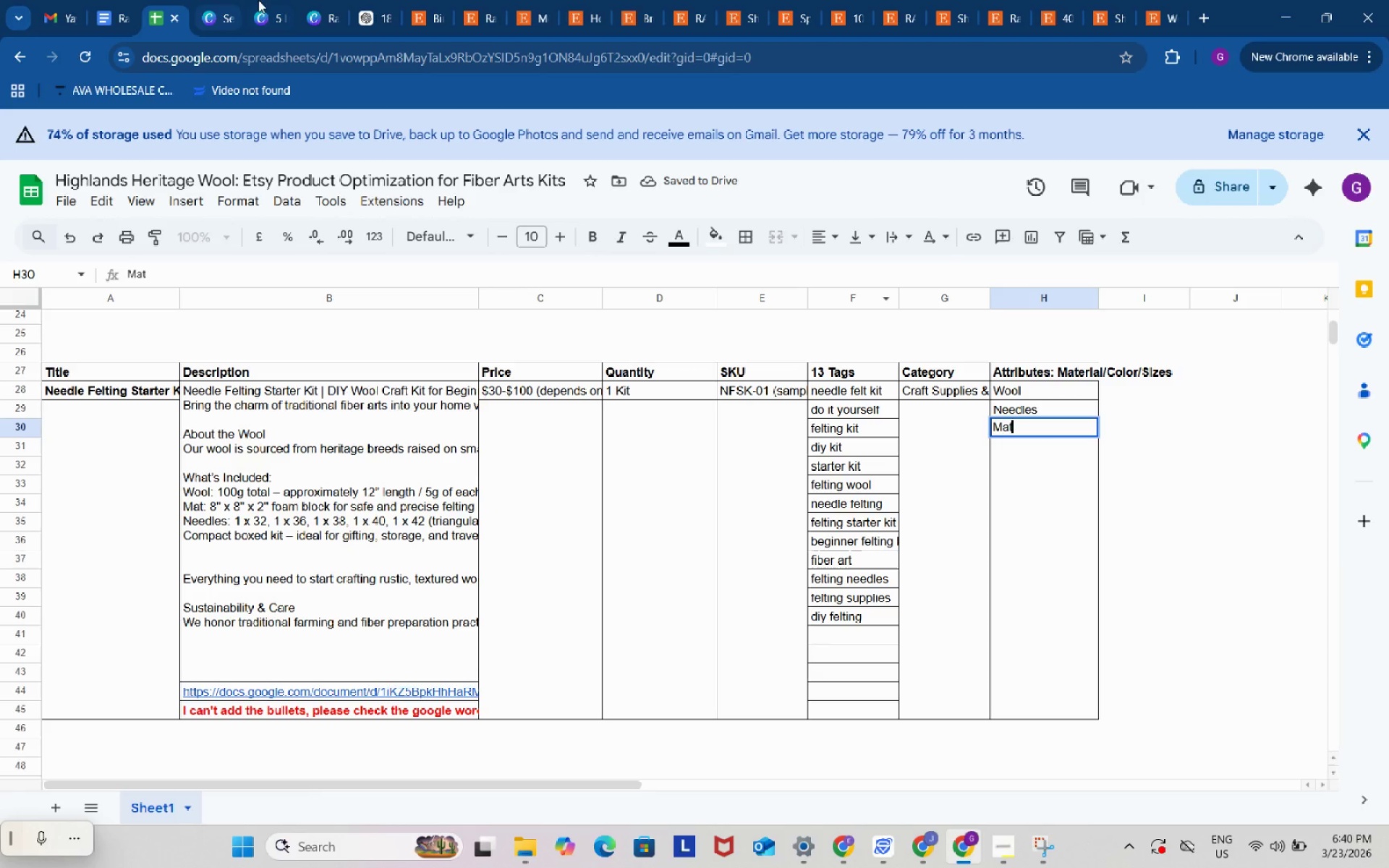 
left_click([268, 0])
 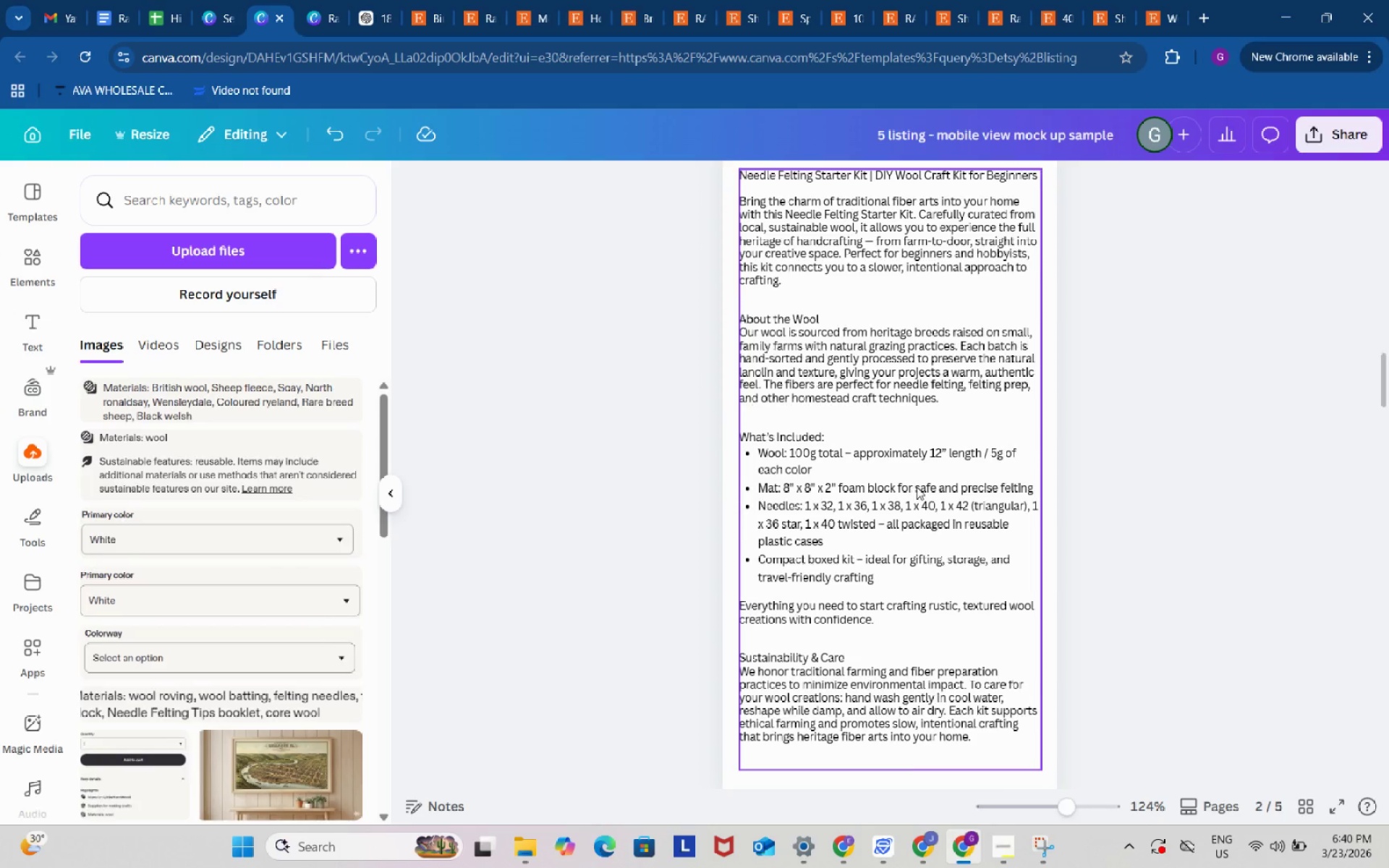 
scroll: coordinate [917, 487], scroll_direction: up, amount: 3.0
 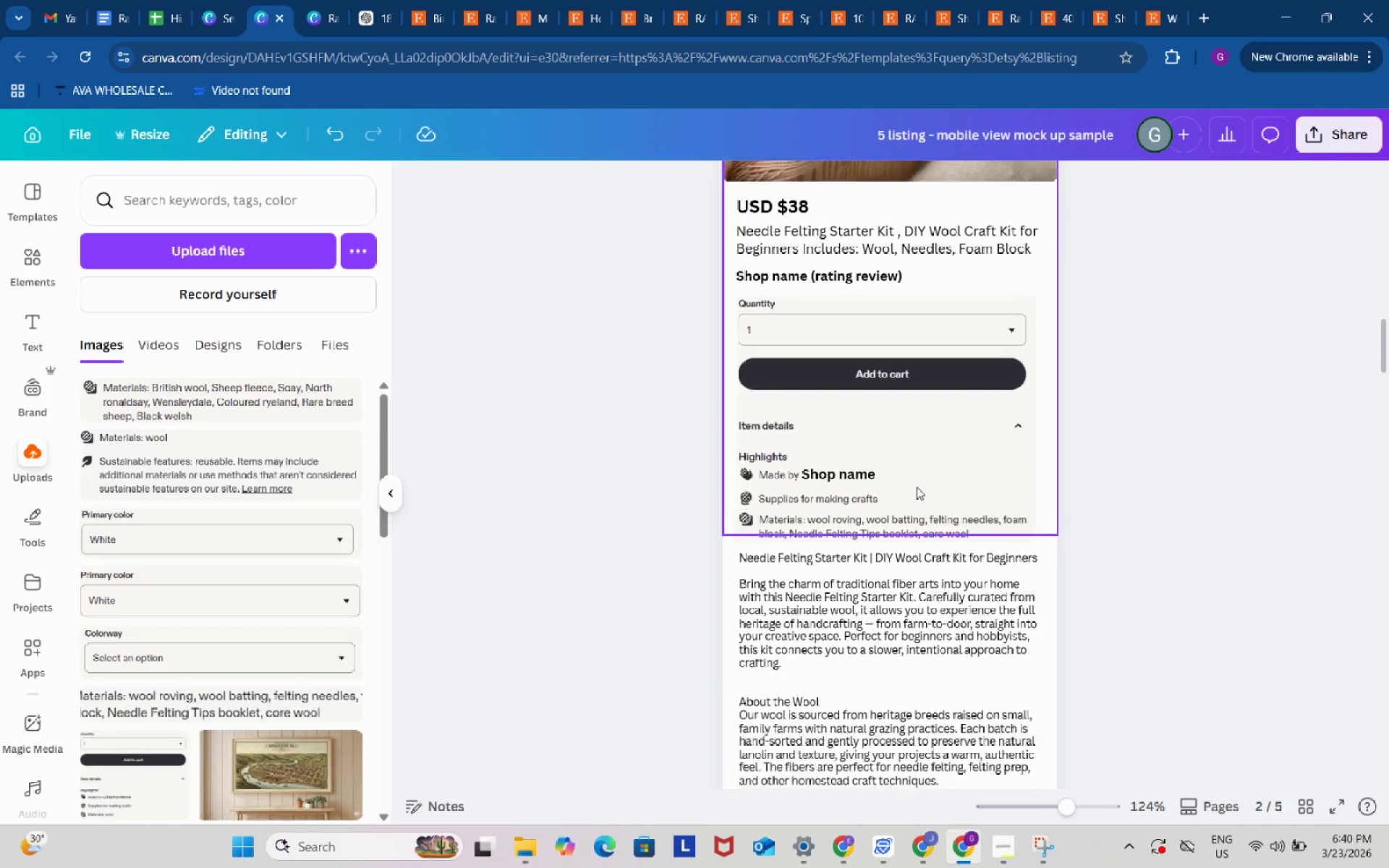 
scroll: coordinate [925, 503], scroll_direction: down, amount: 4.0
 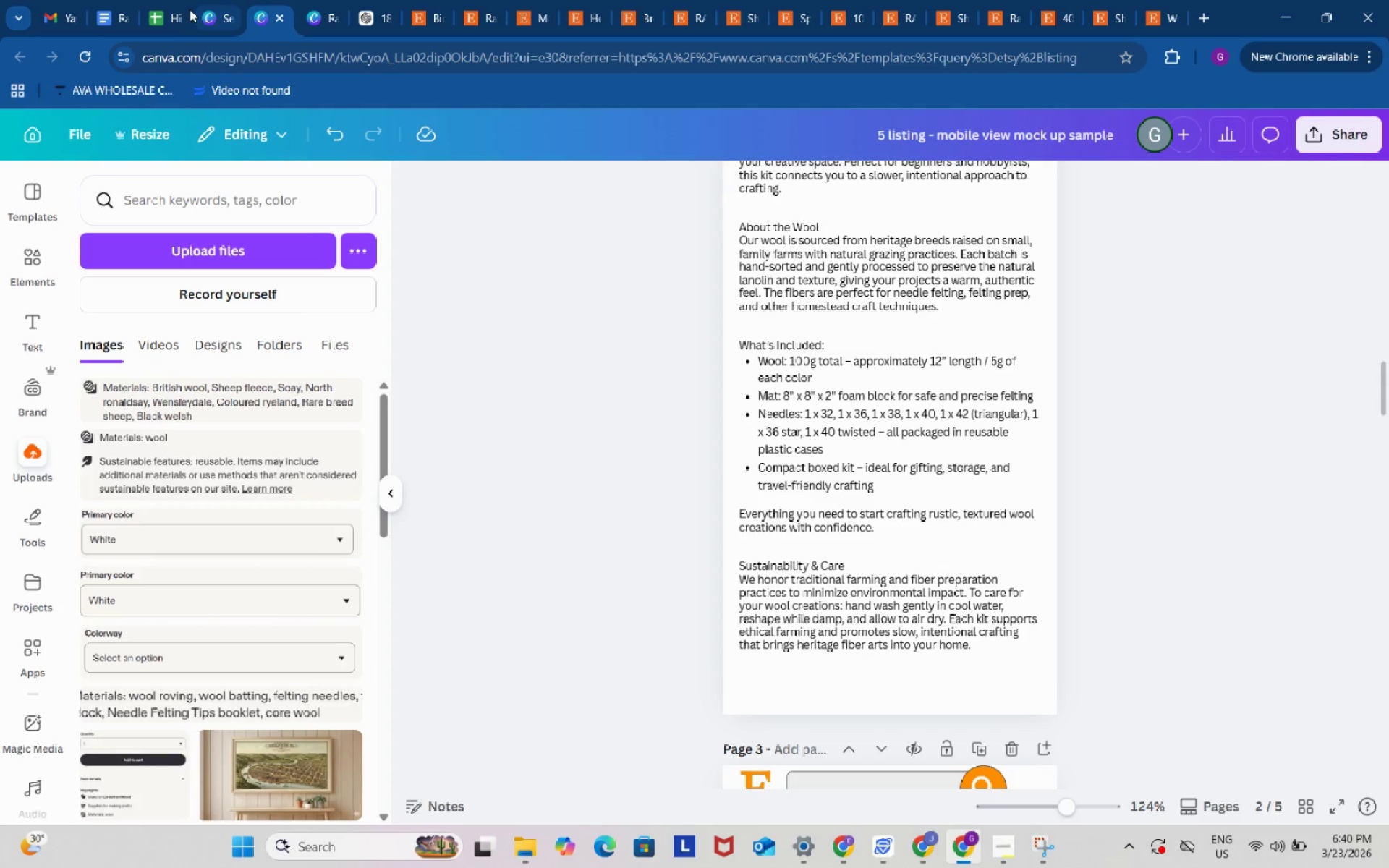 
left_click([176, 1])
 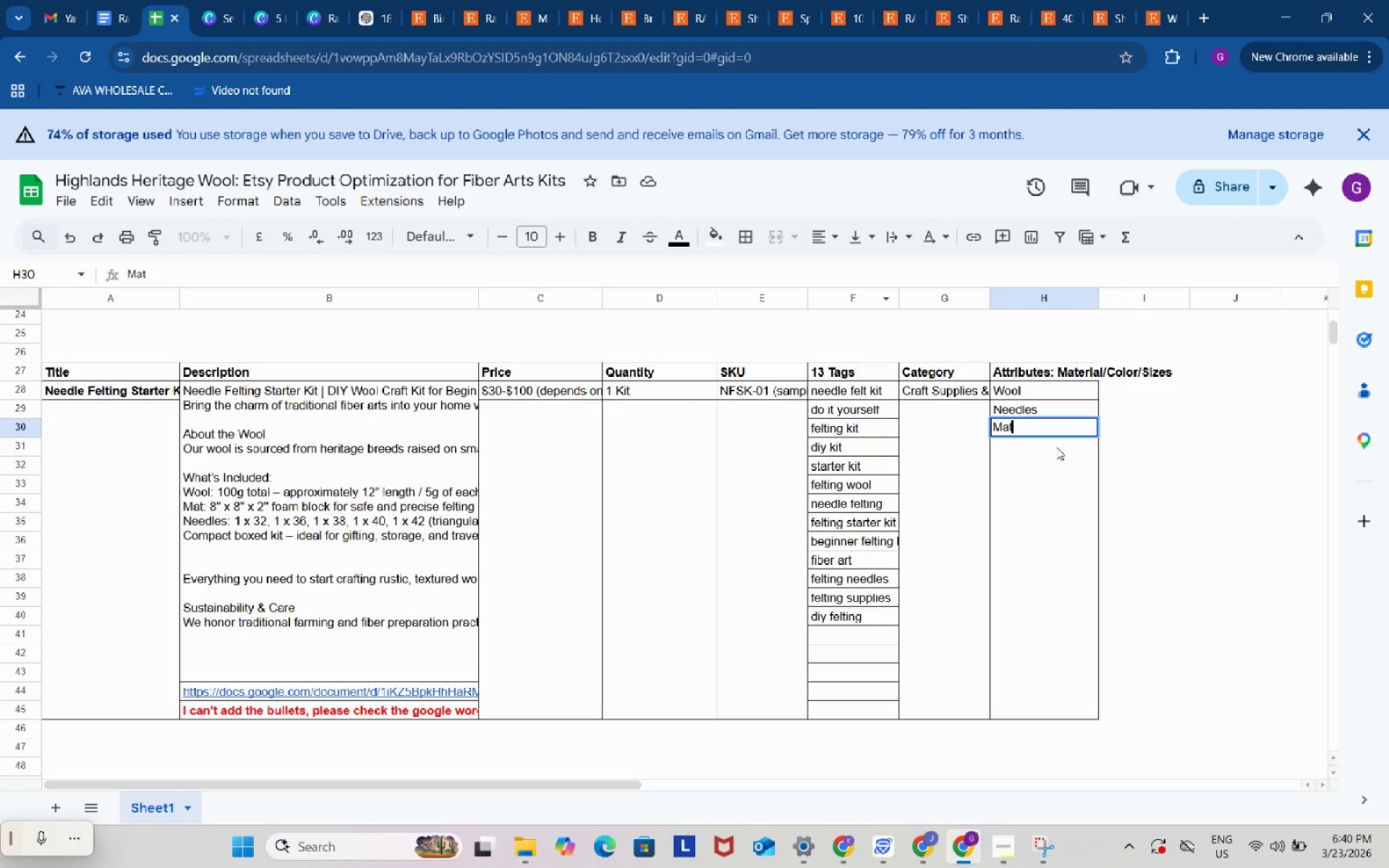 
left_click([1055, 446])
 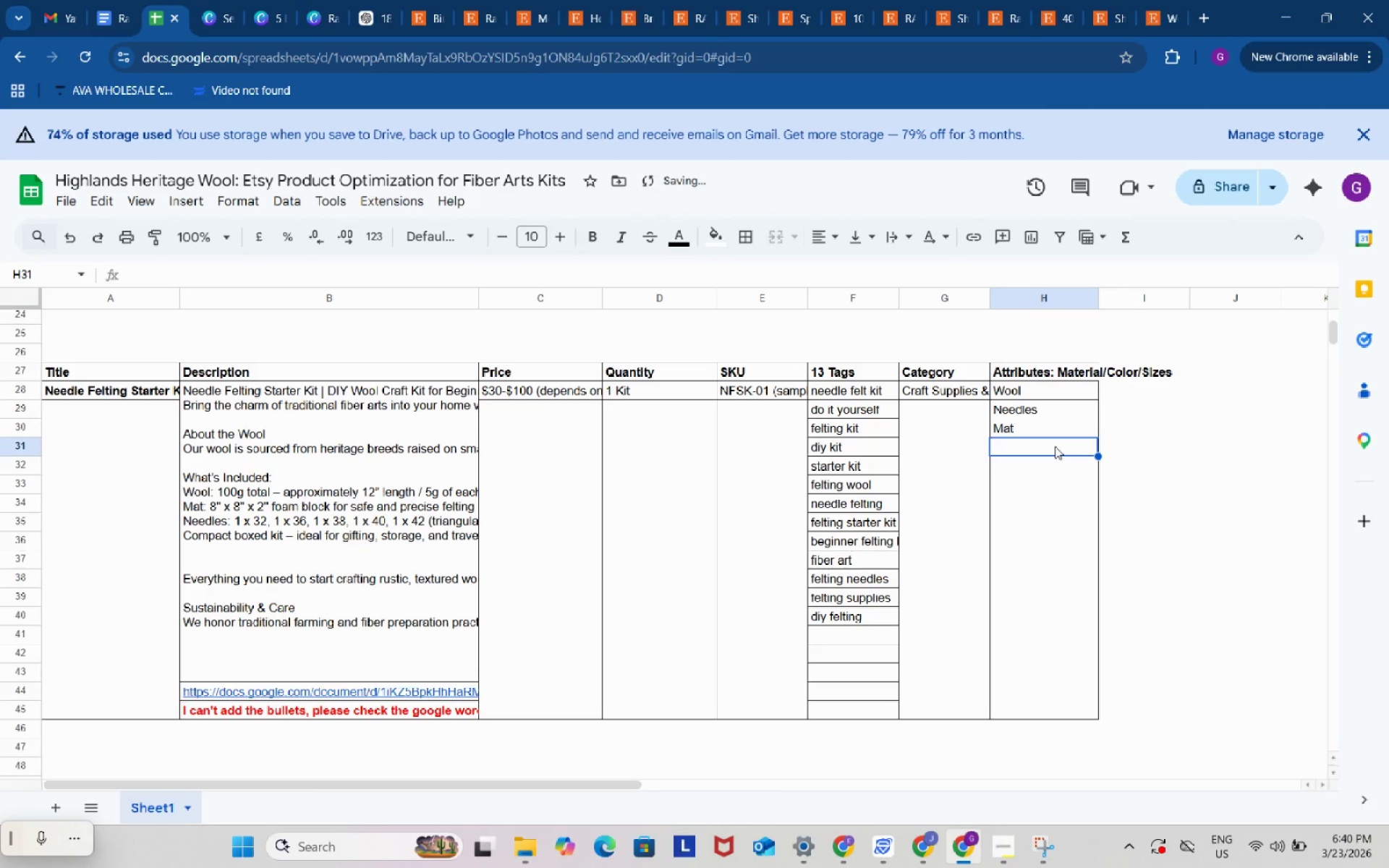 
type(Compact Box)
 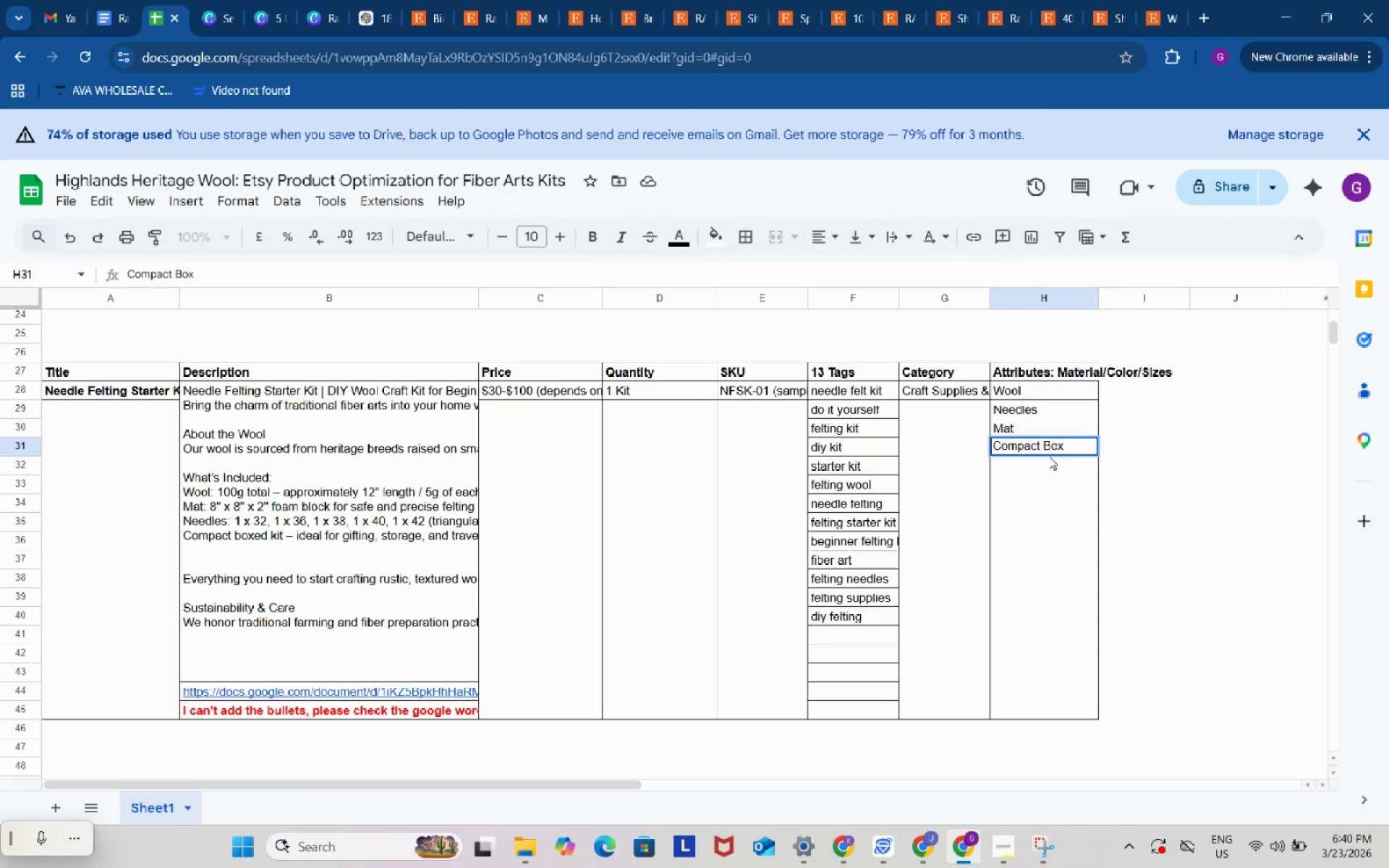 
left_click([282, 0])
 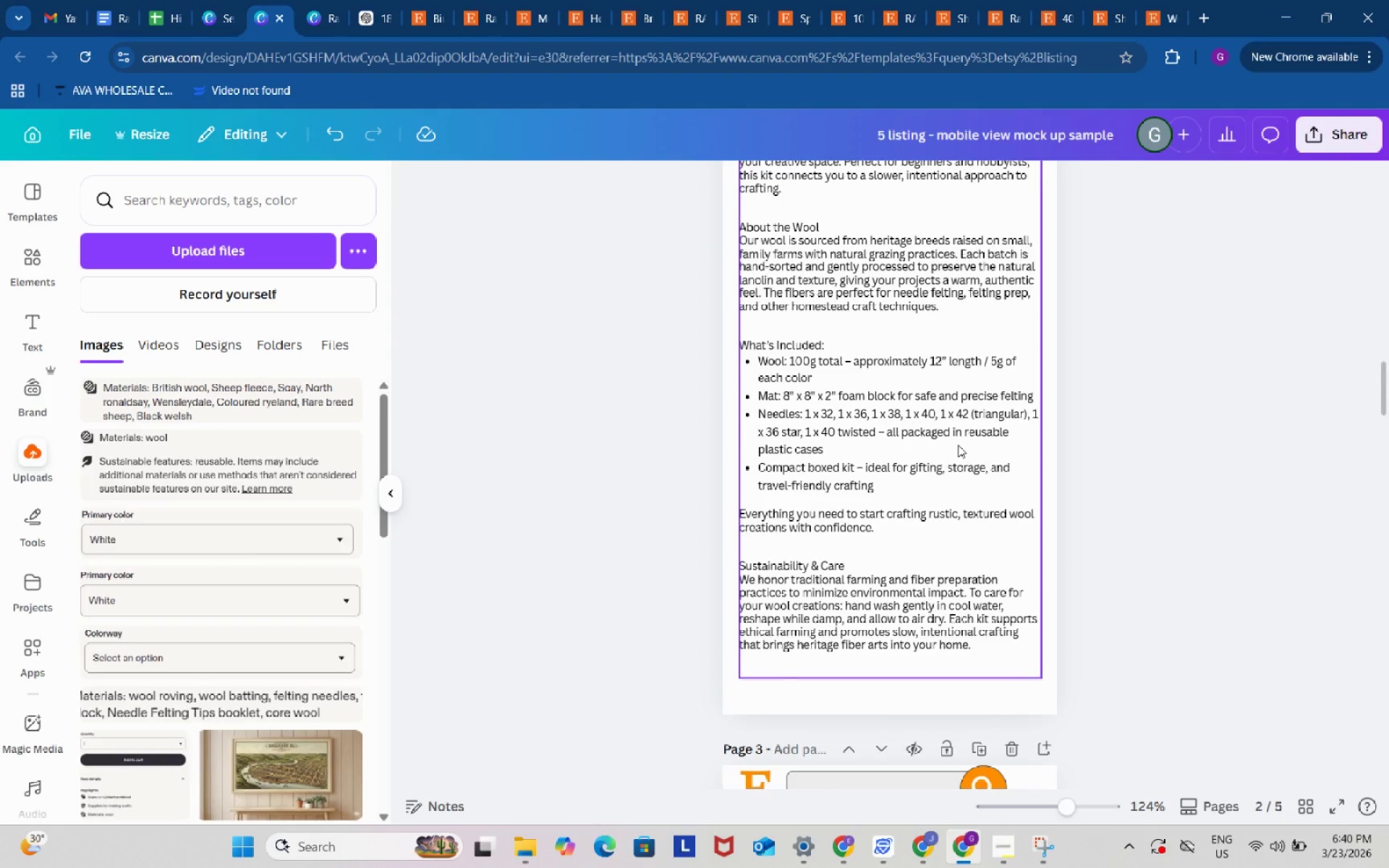 
scroll: coordinate [958, 445], scroll_direction: up, amount: 3.0
 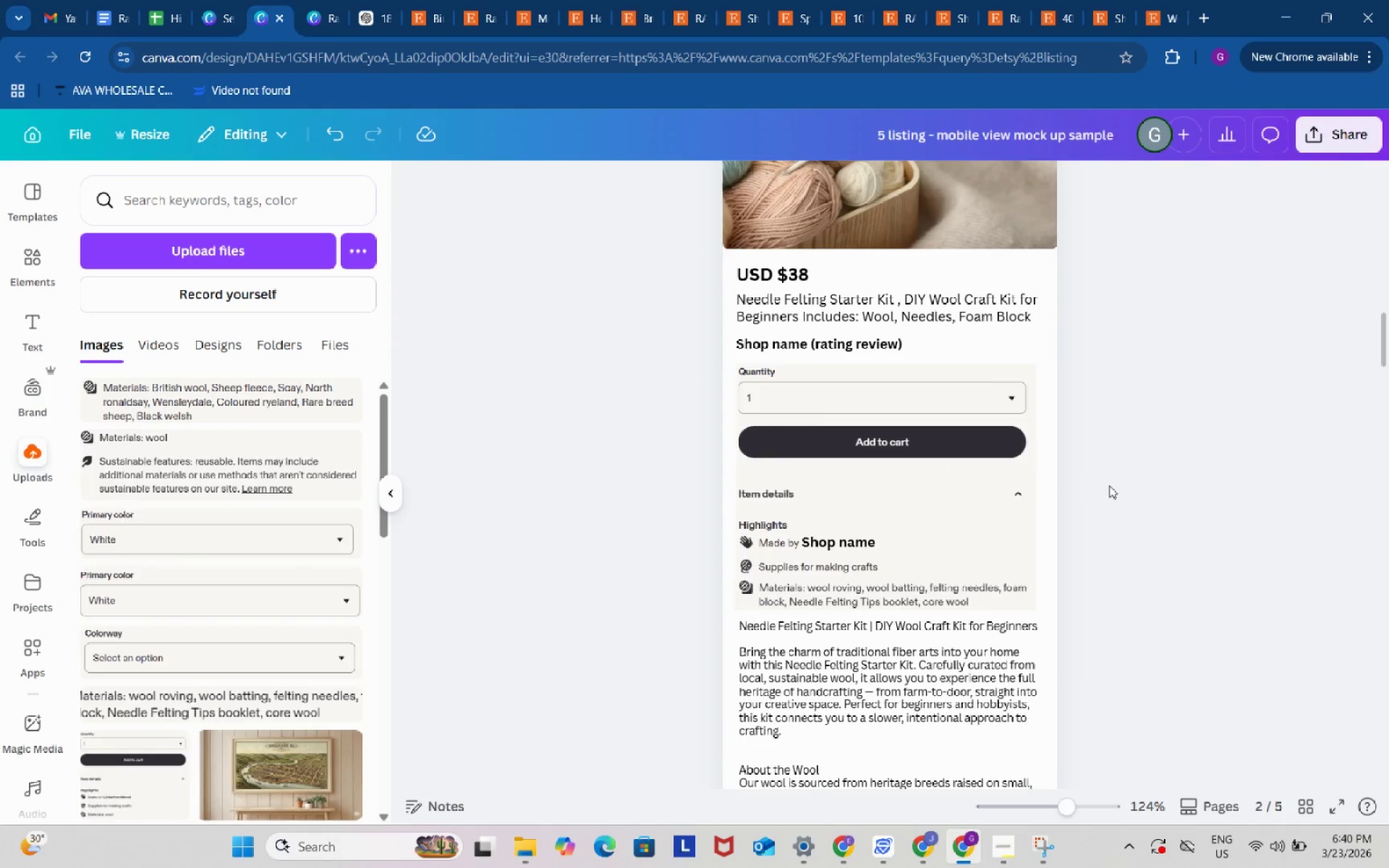 
left_click([1115, 488])
 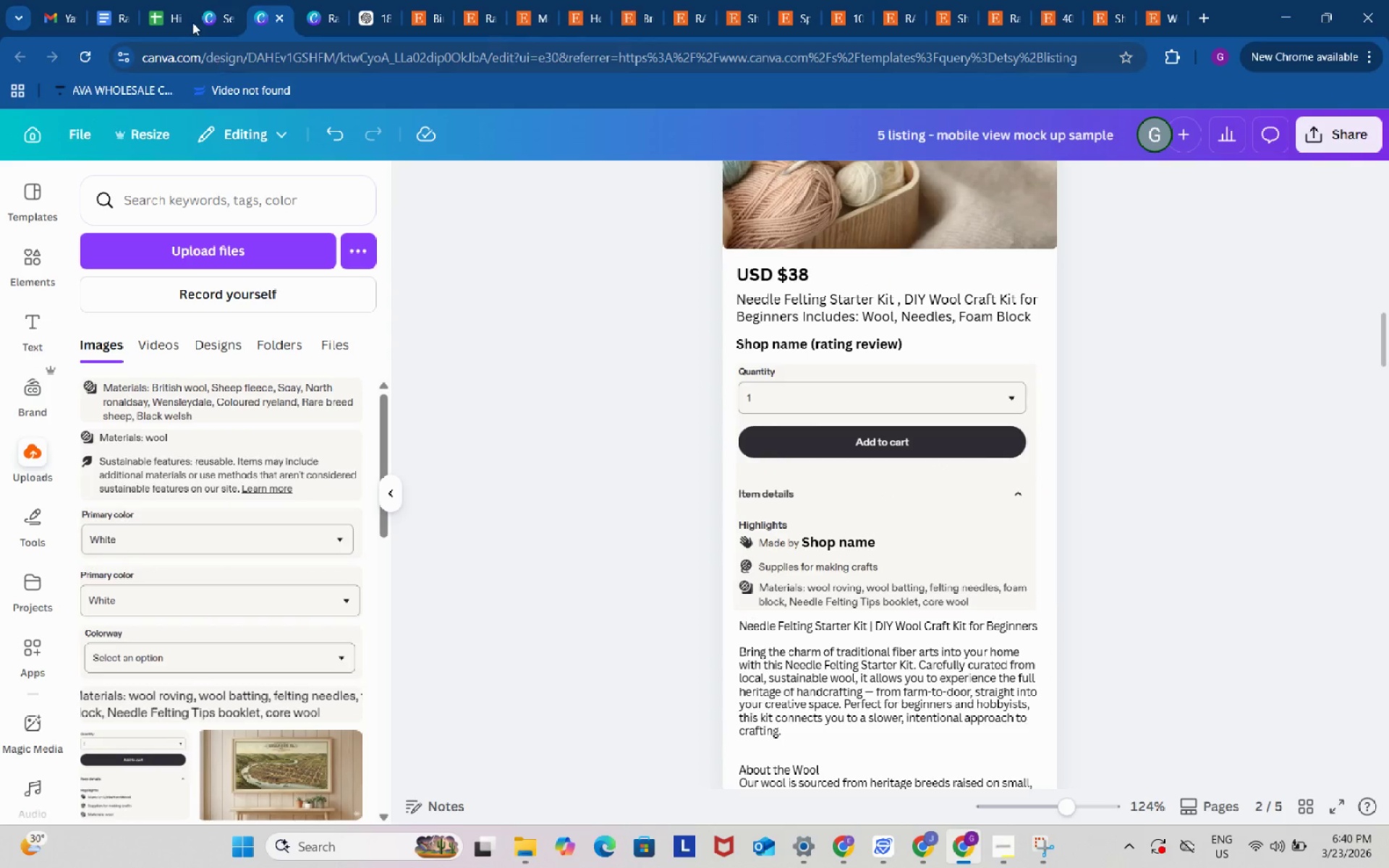 
left_click([173, 8])
 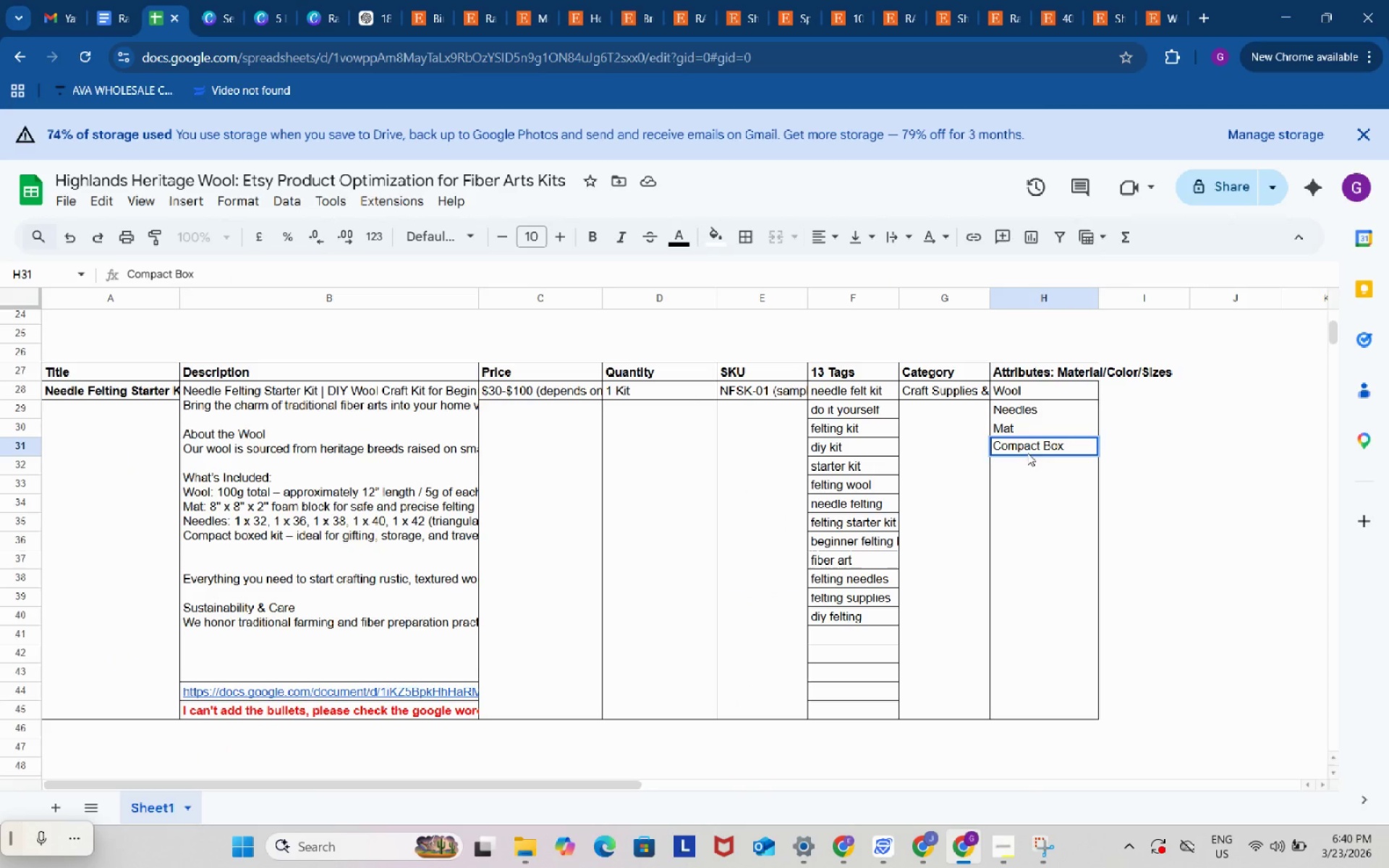 
left_click([1021, 442])
 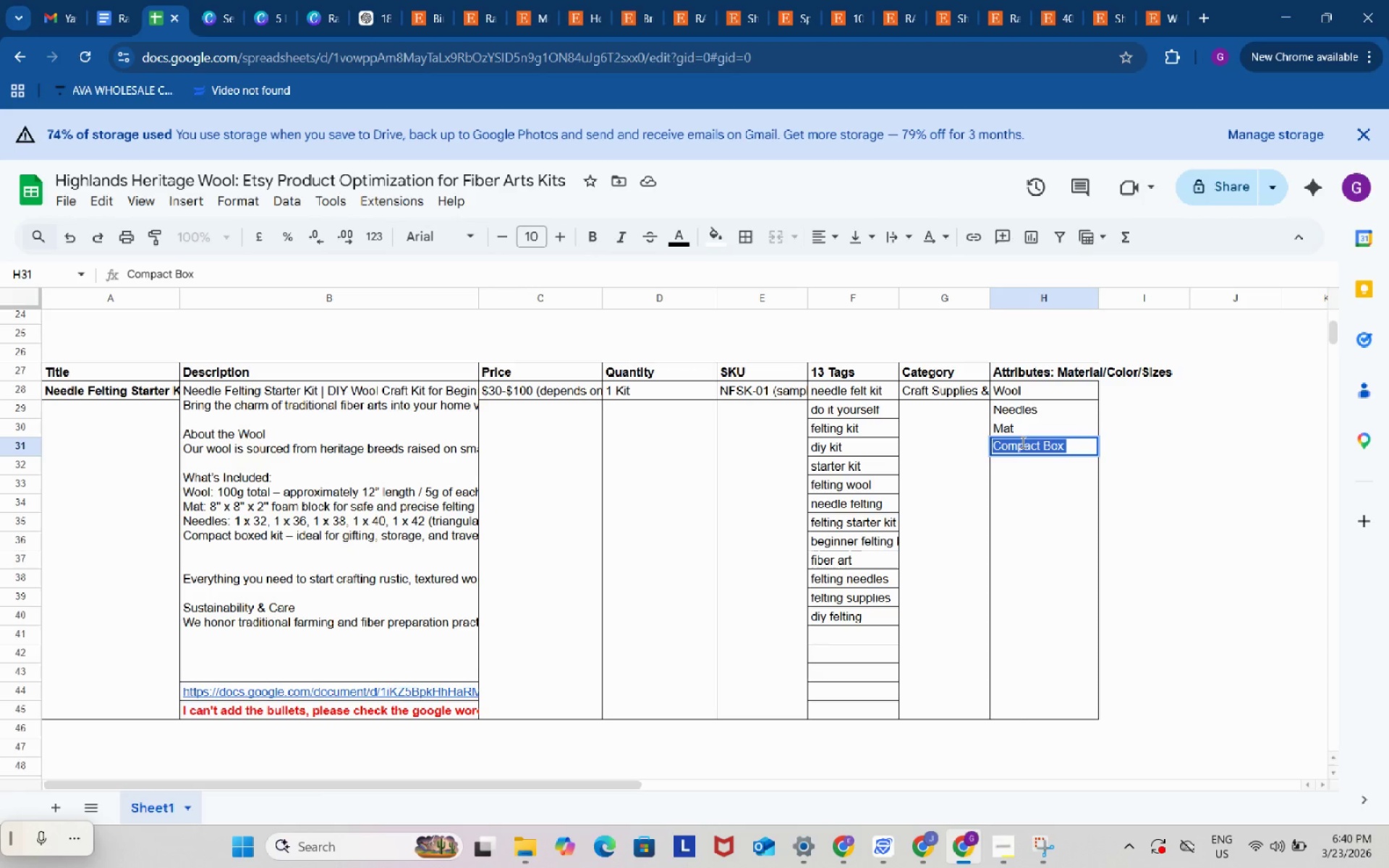 
key(Control+ControlLeft)
 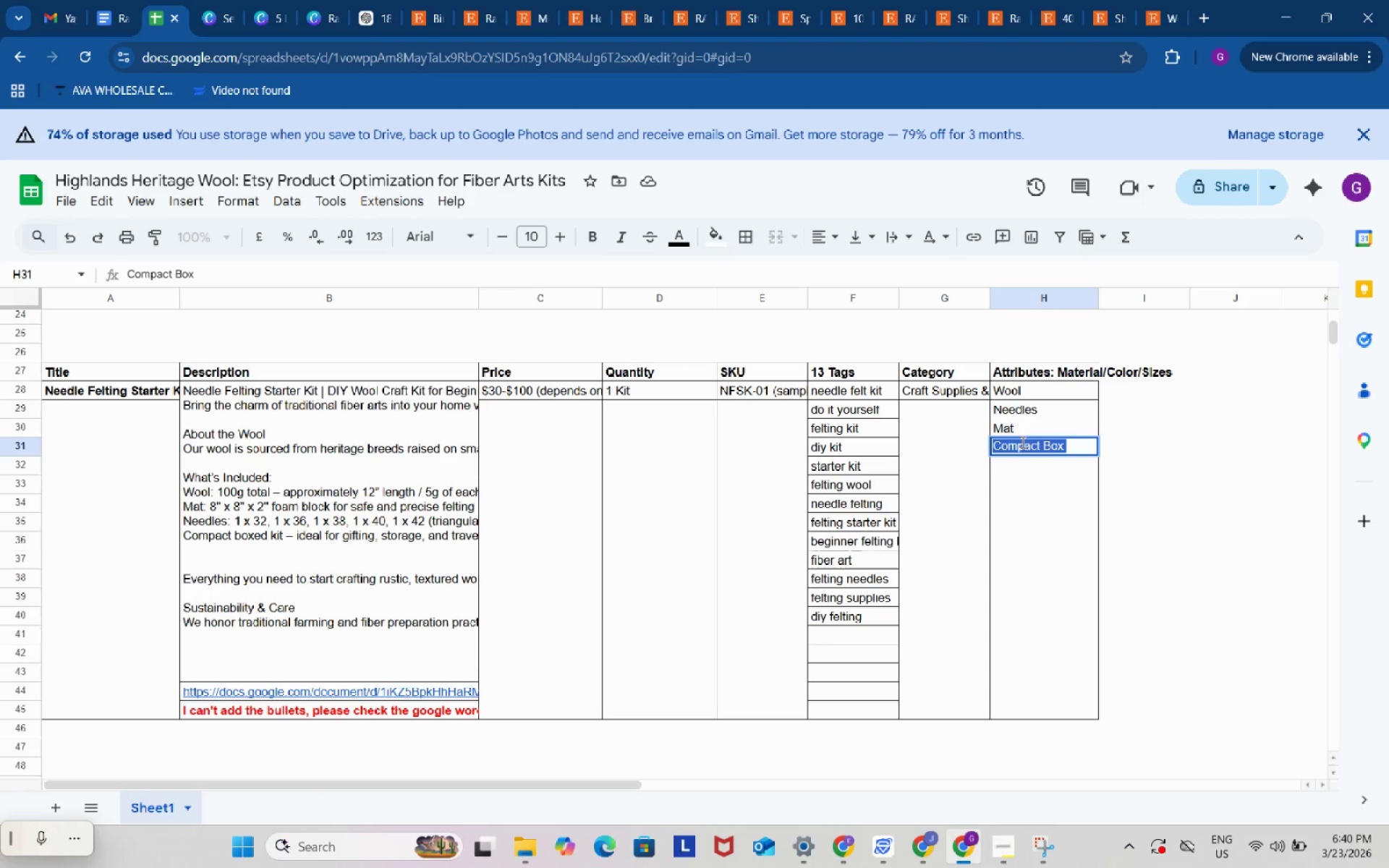 
key(Control+A)
 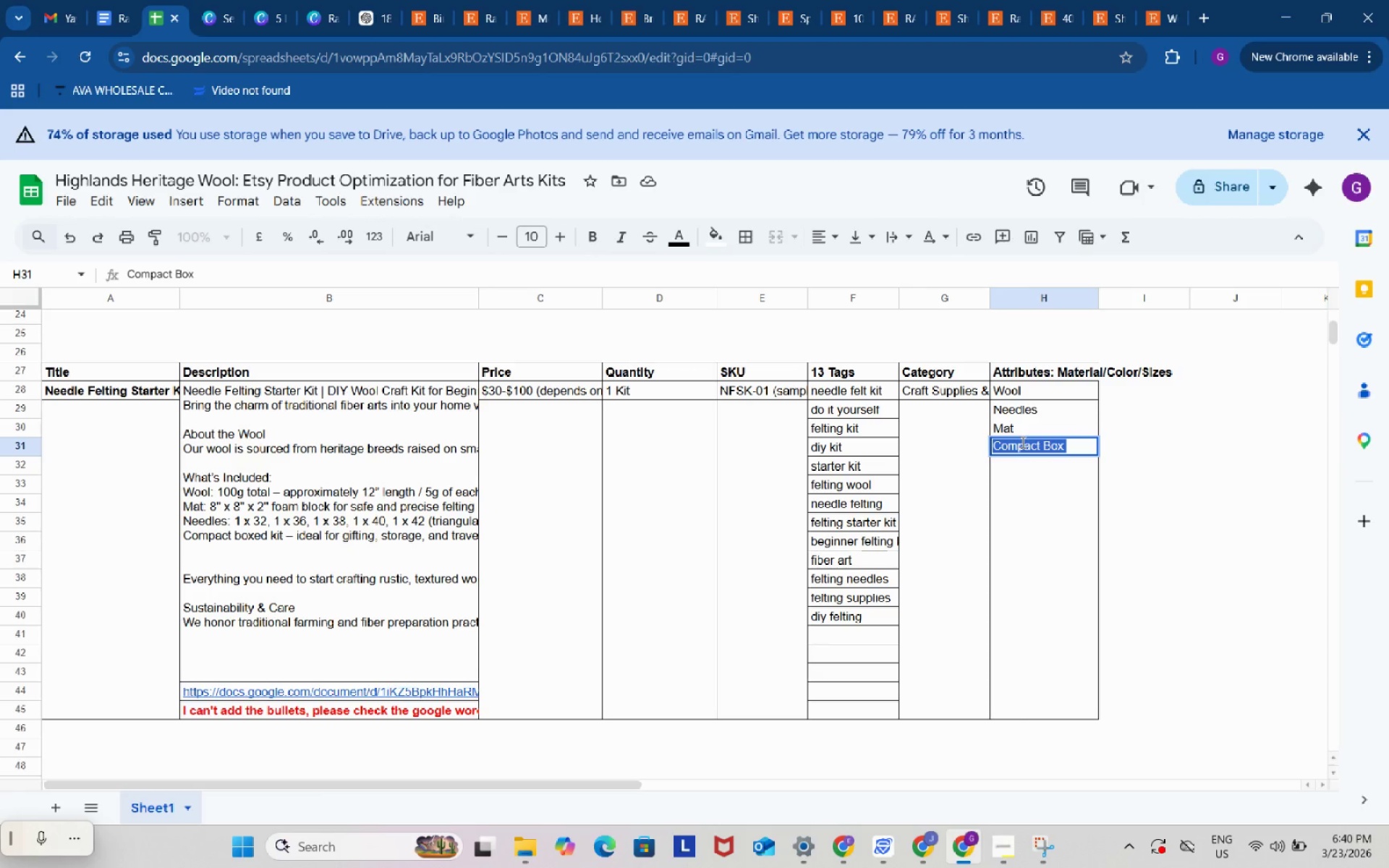 
key(Control+C)
 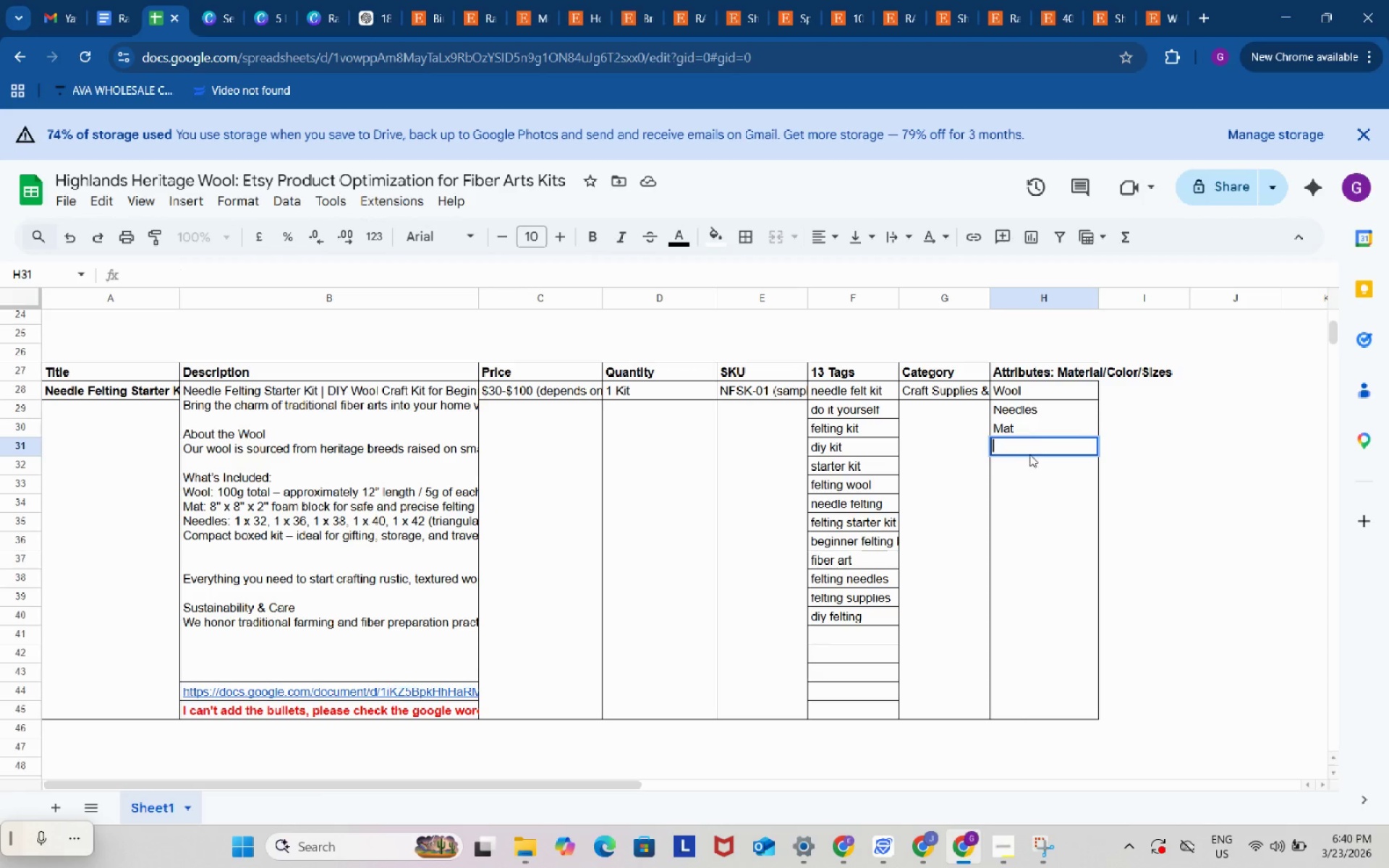 
key(Backspace)
 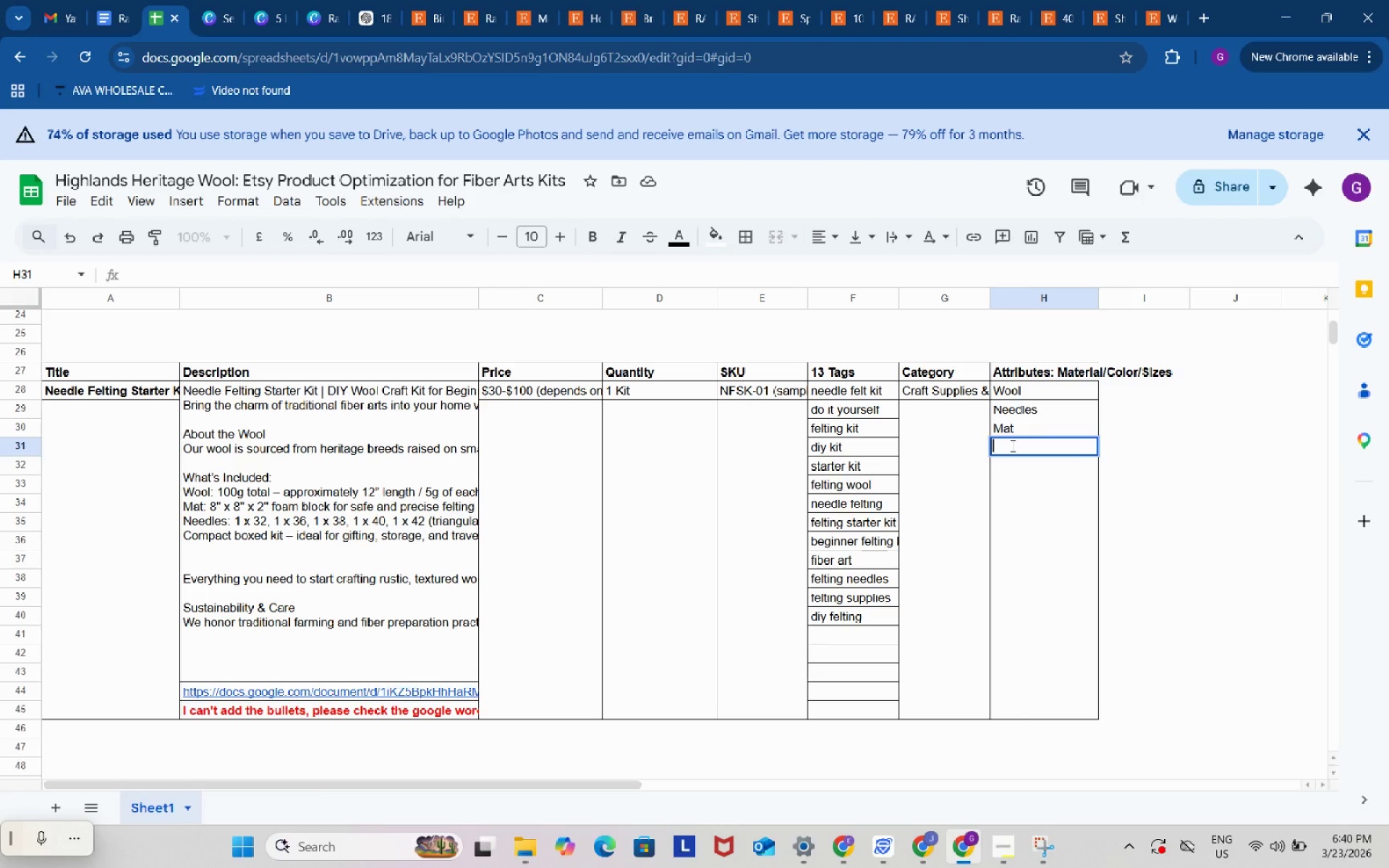 
type(Foam)
 